 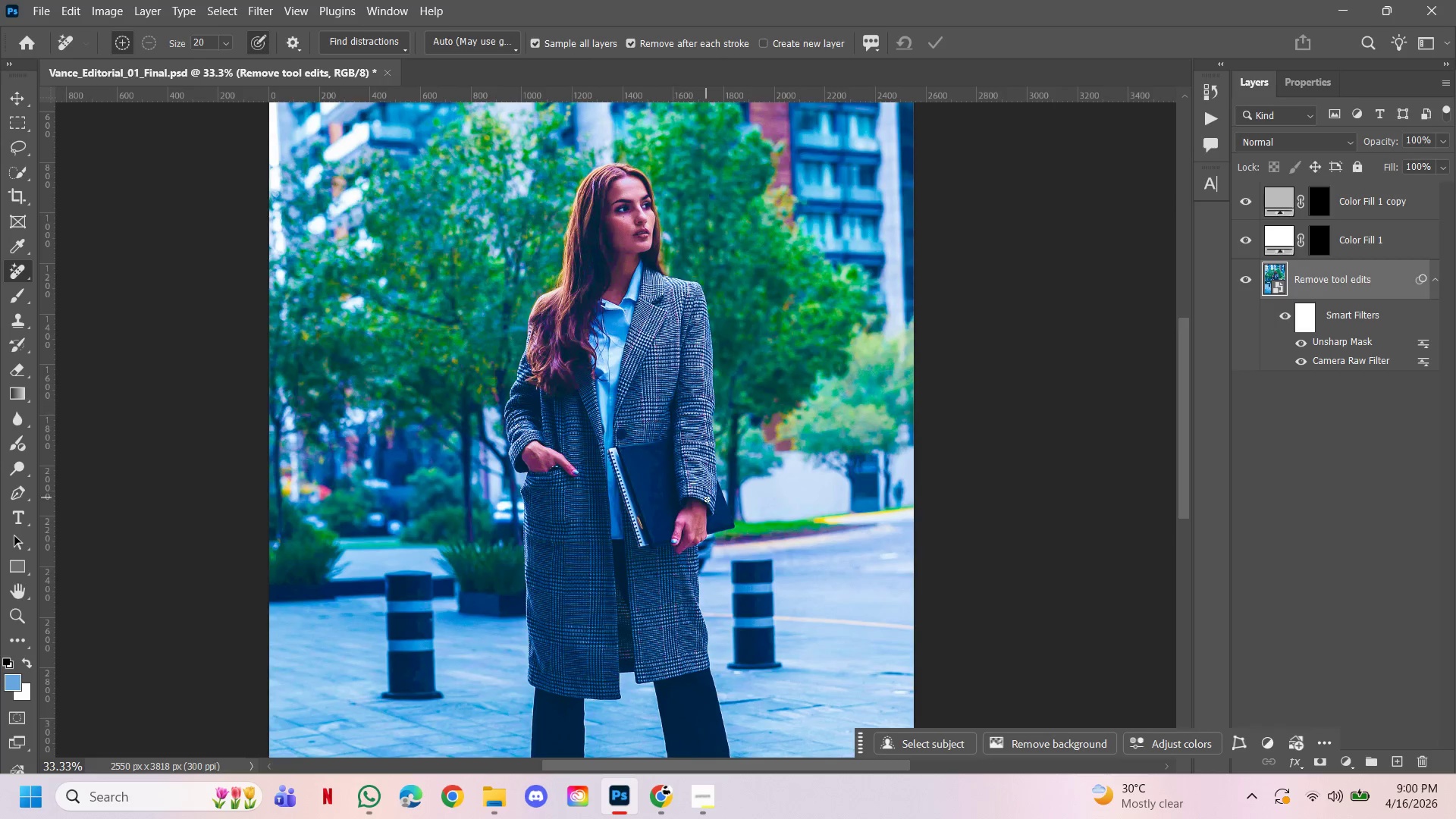 
left_click([1279, 316])
 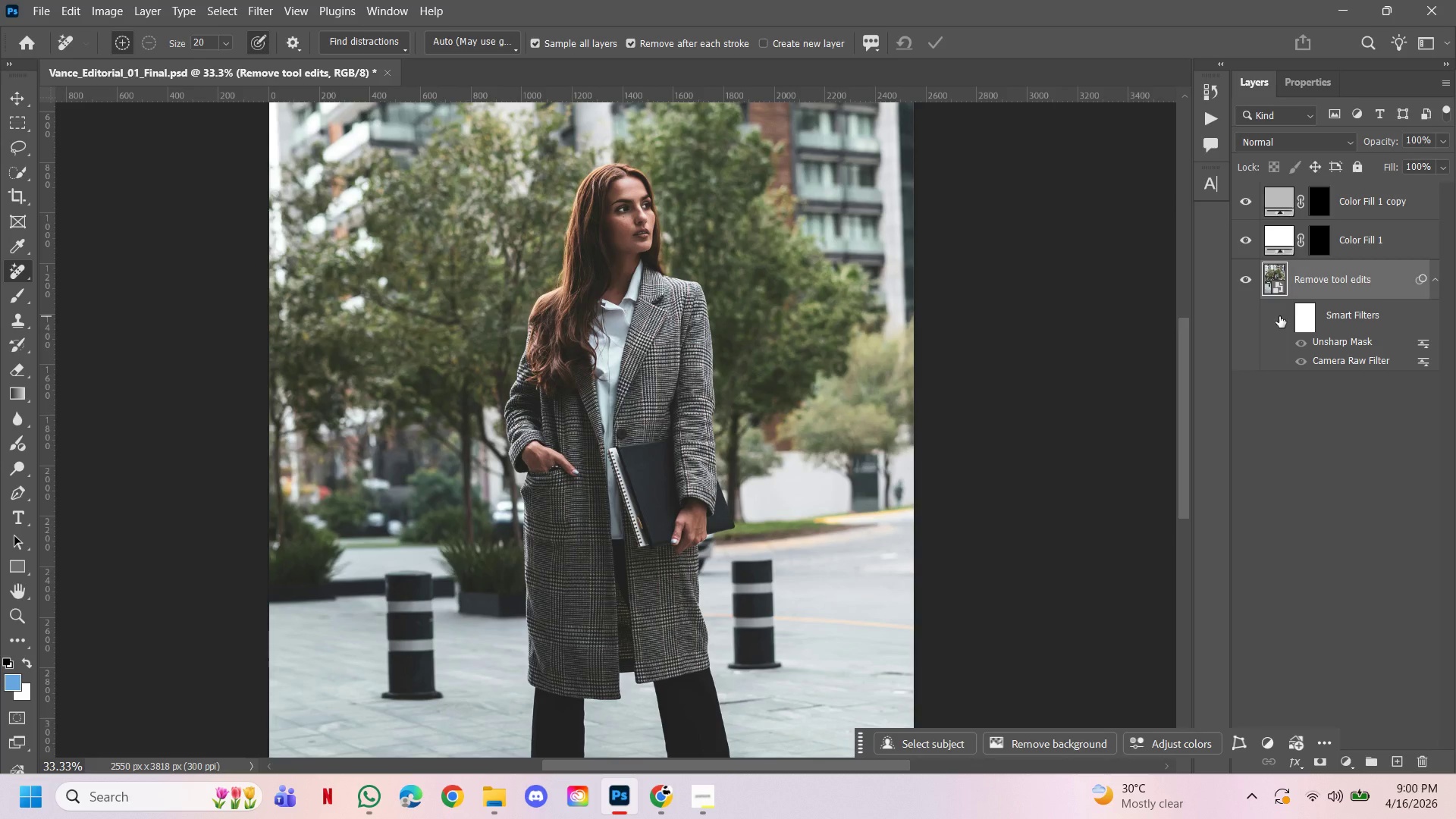 
left_click([1279, 316])
 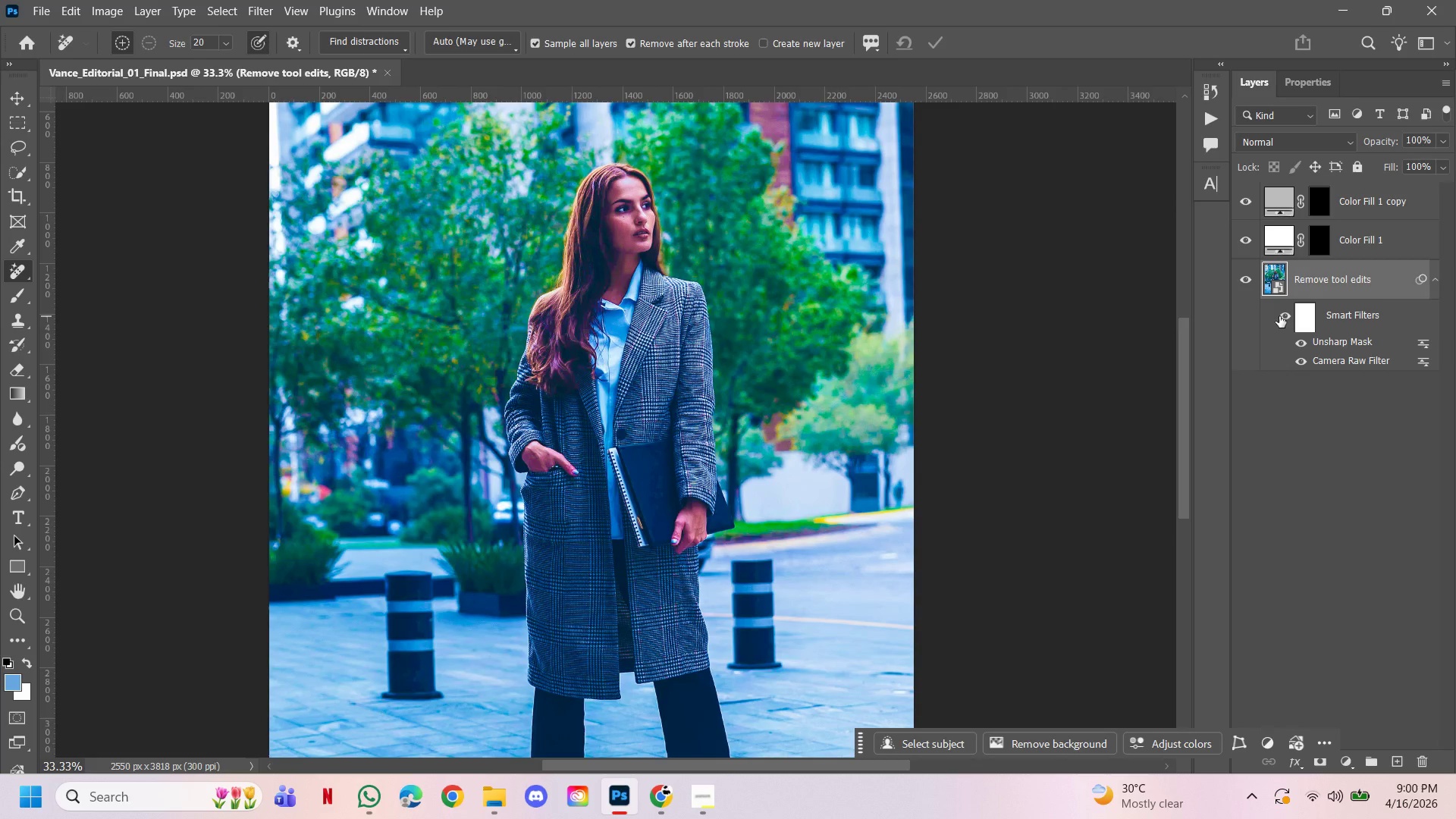 
left_click([1279, 316])
 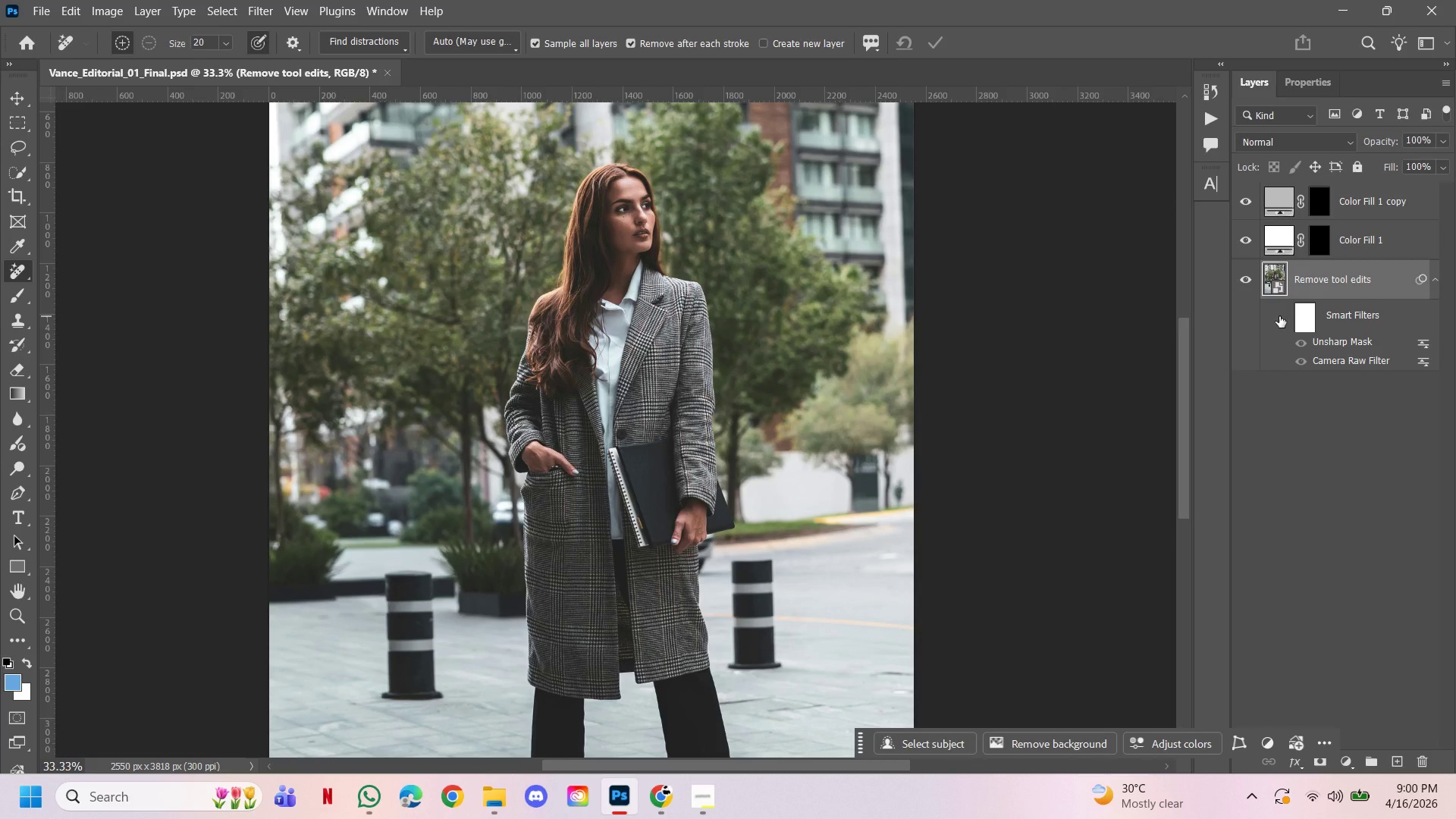 
left_click([1279, 316])
 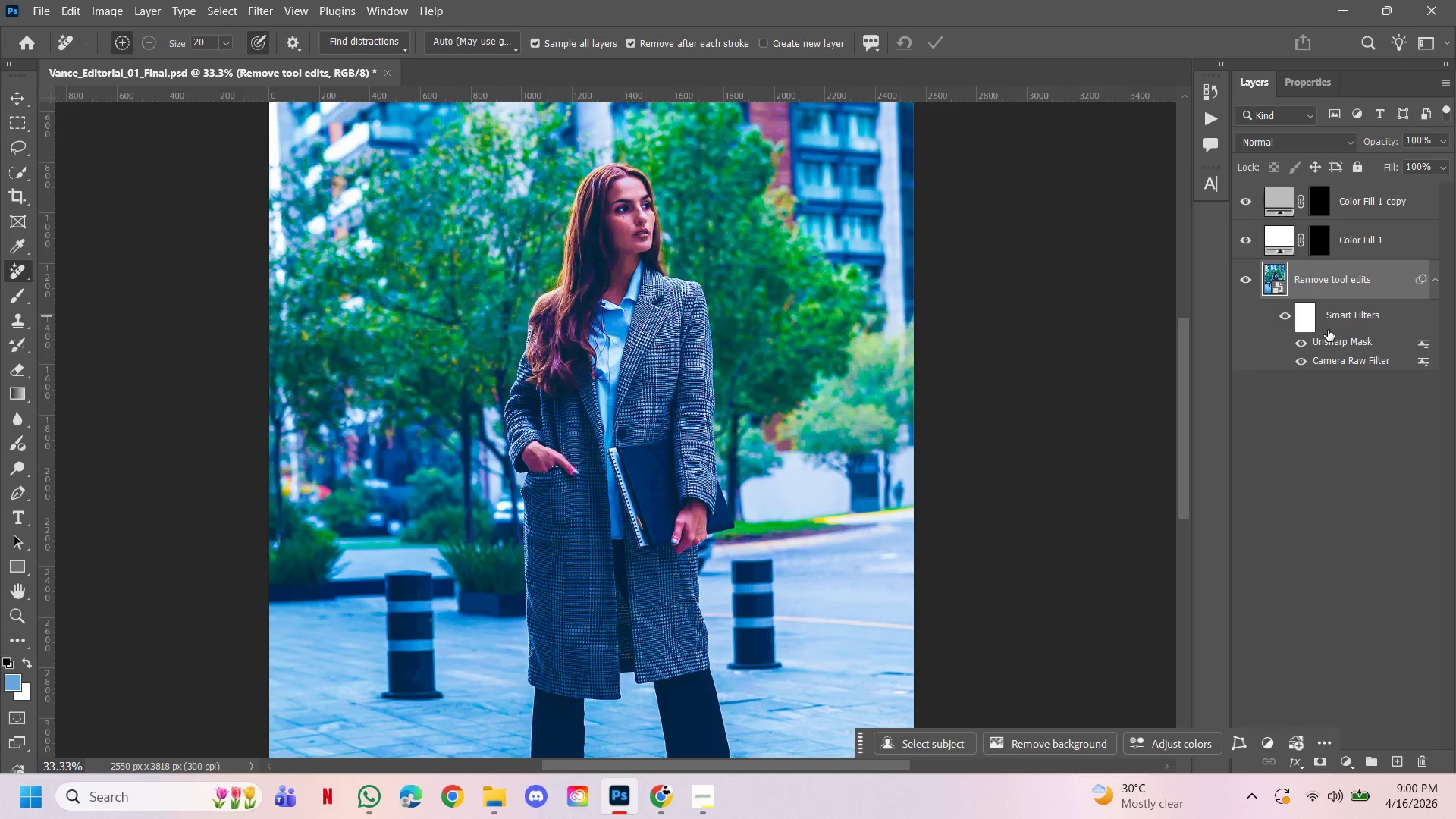 
scroll: coordinate [986, 312], scroll_direction: down, amount: 4.0
 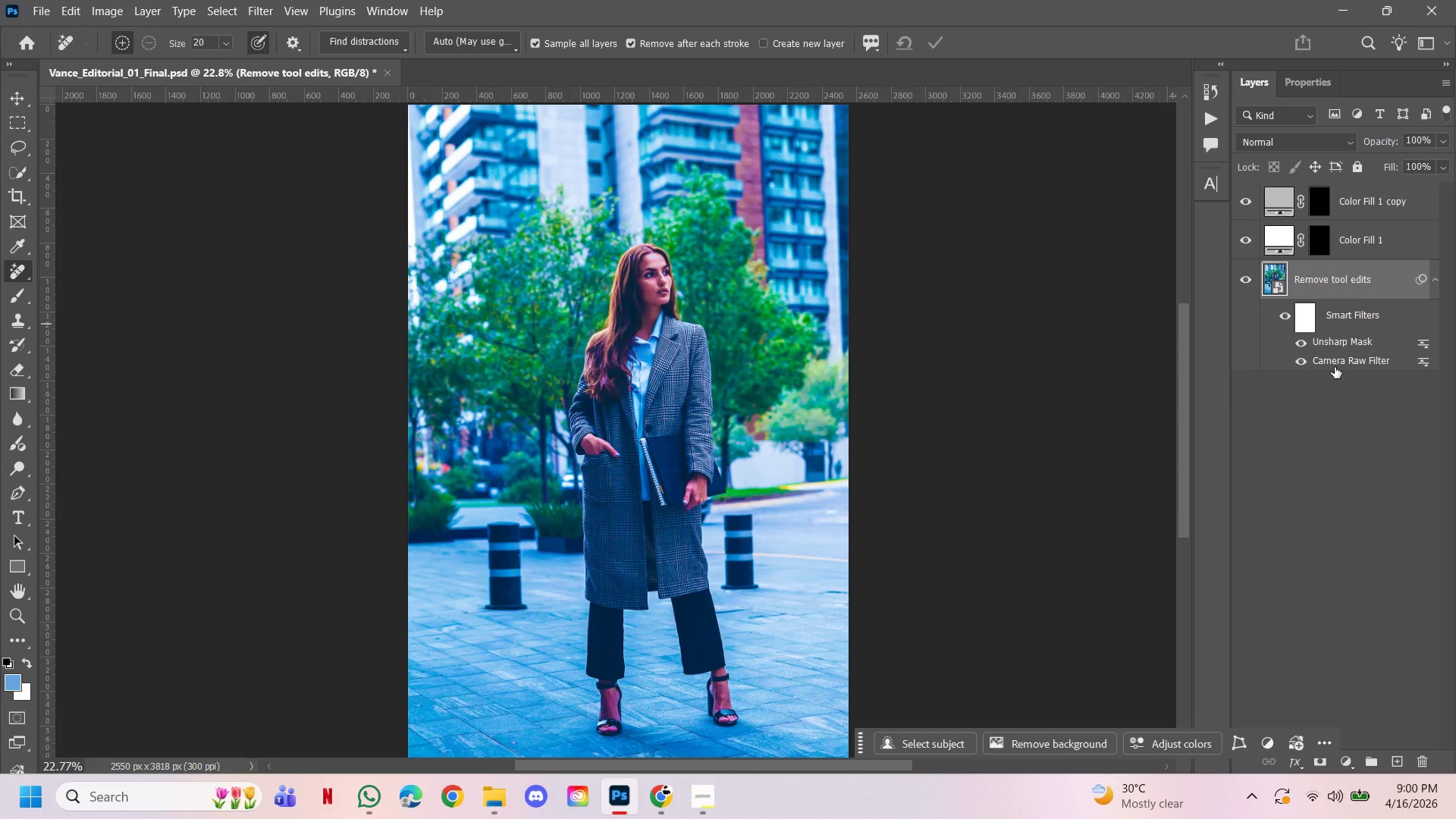 
left_click([1335, 367])
 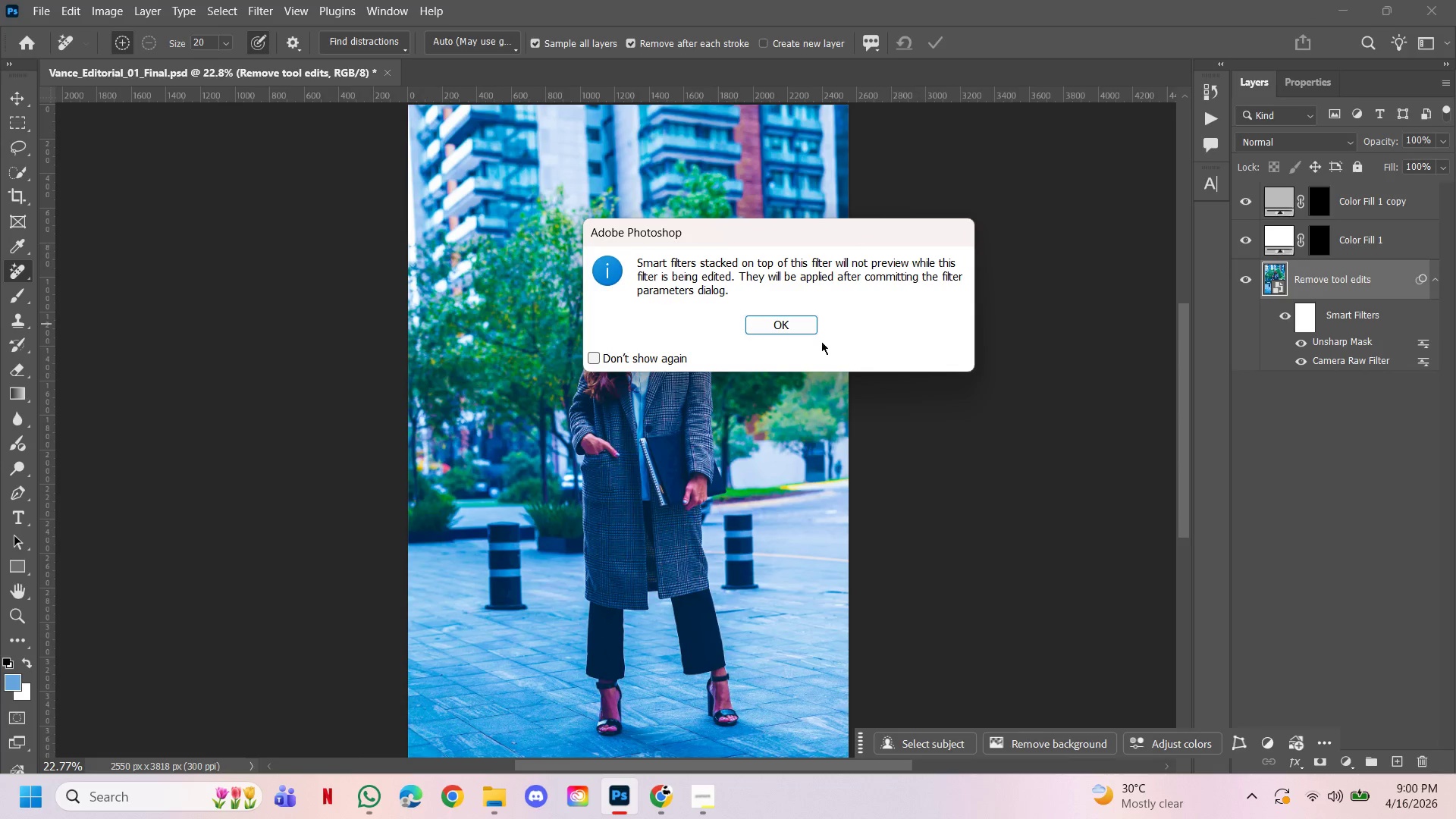 
left_click([805, 329])
 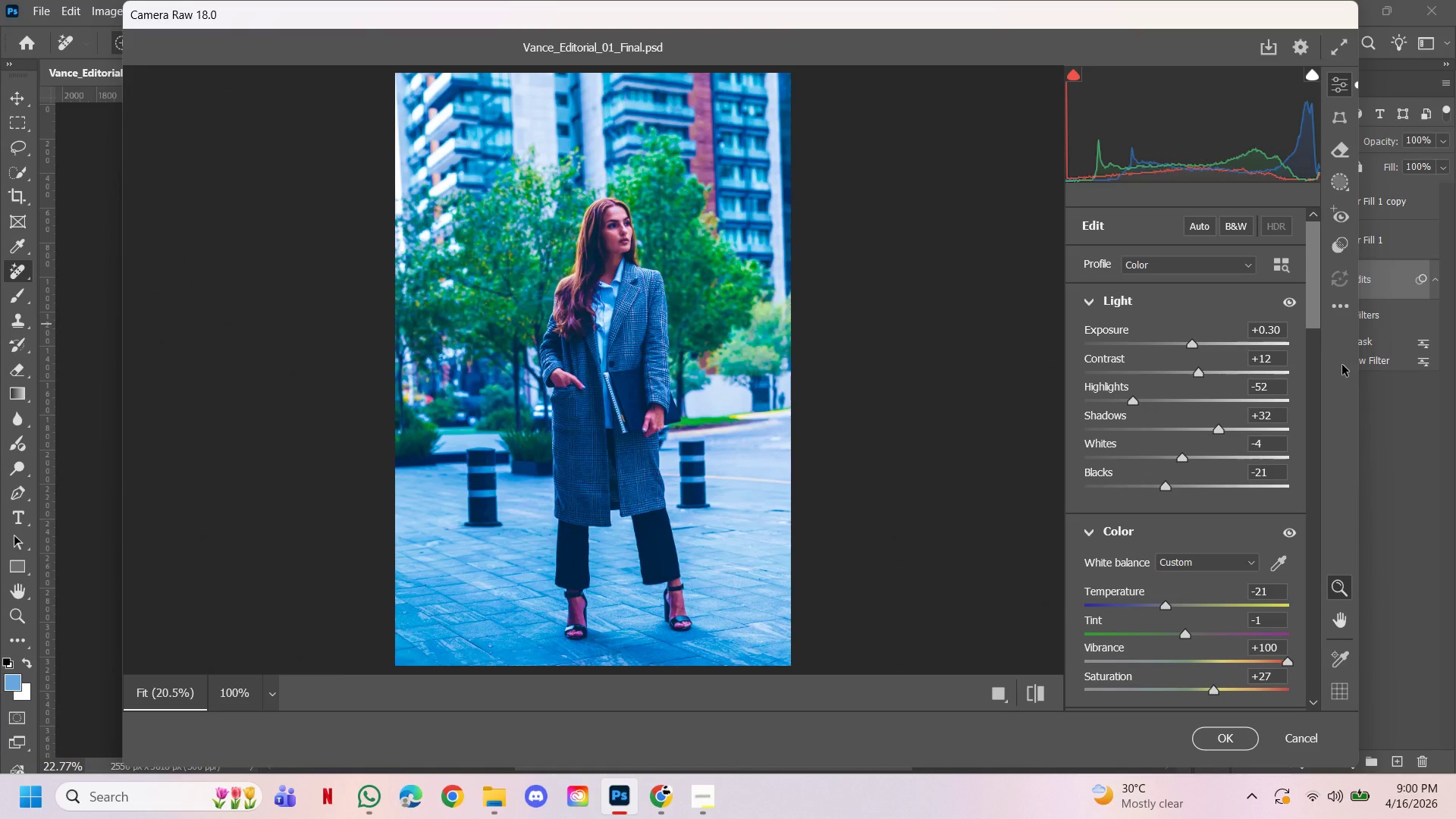 
wait(9.94)
 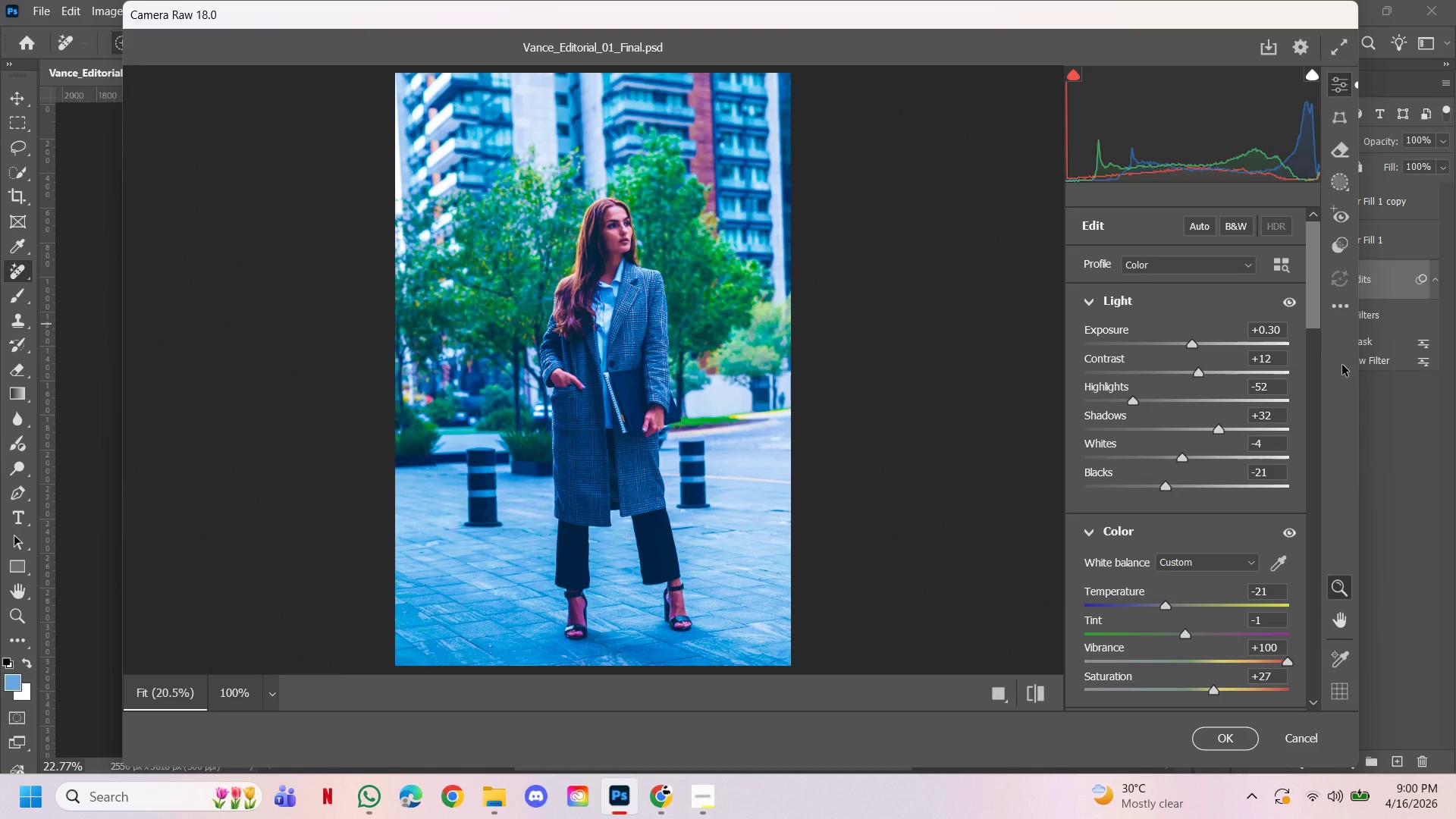 
left_click_drag(start_coordinate=[1220, 426], to_coordinate=[1271, 433])
 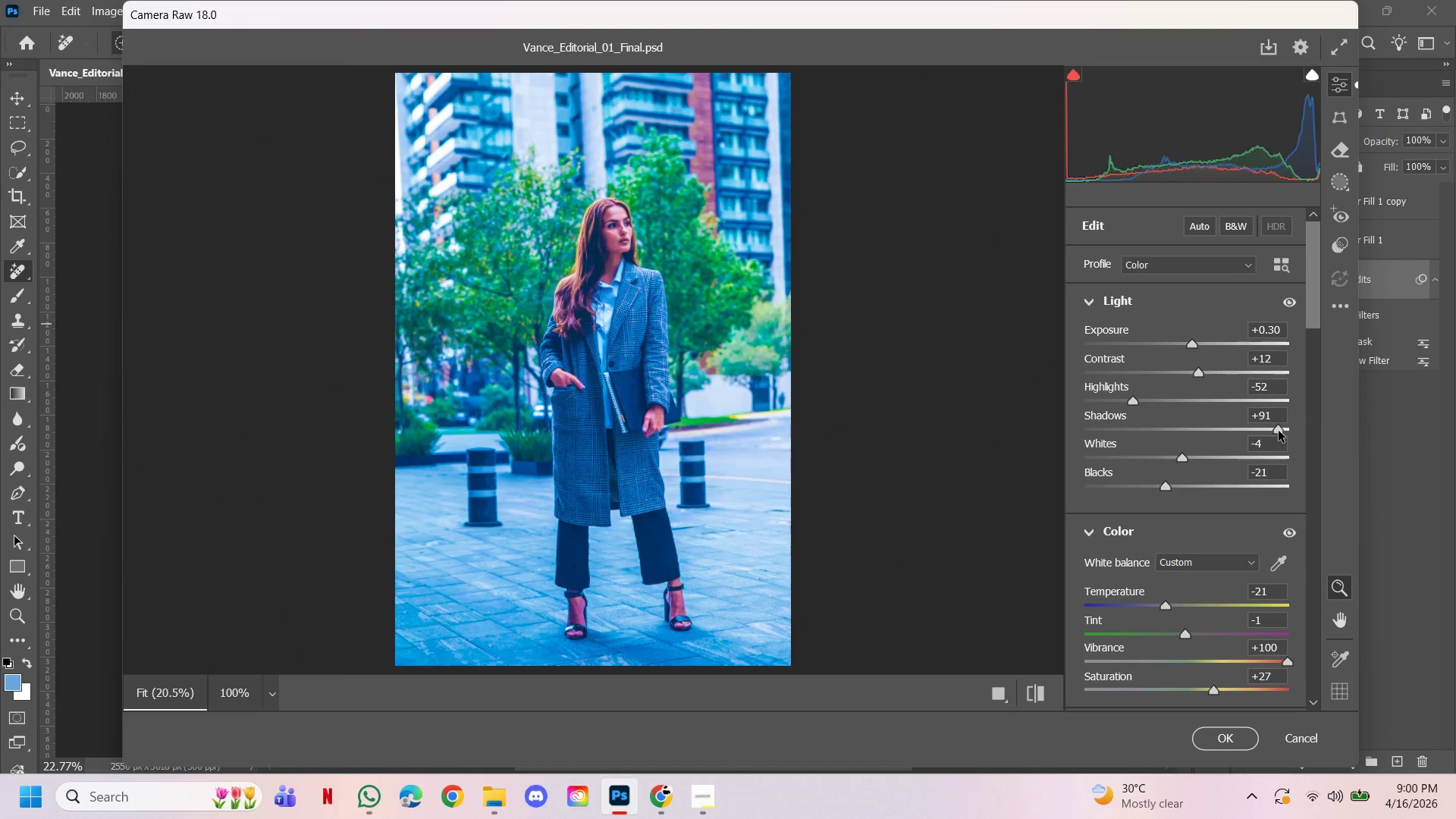 
double_click([1279, 431])
 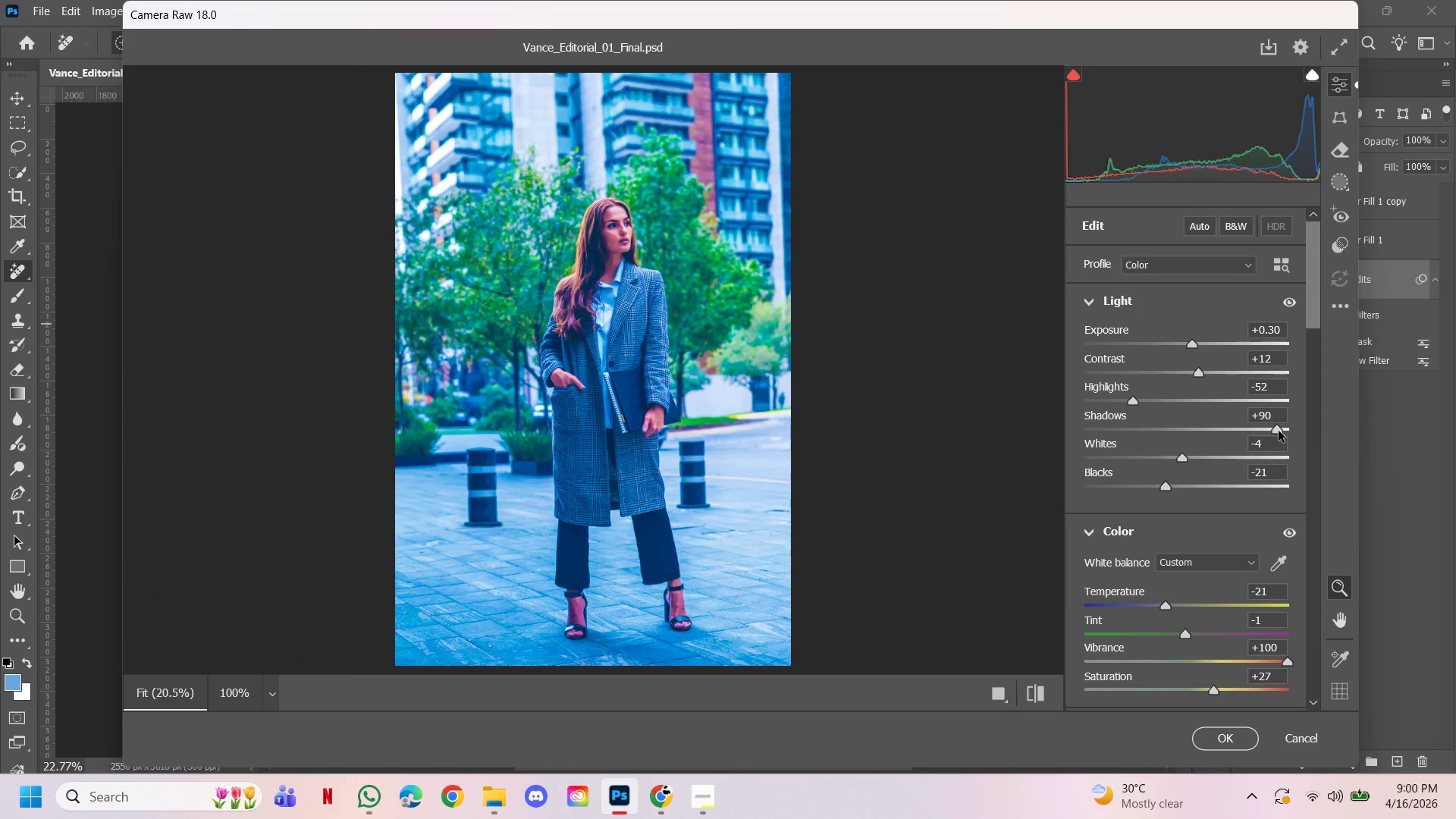 
triple_click([1279, 431])
 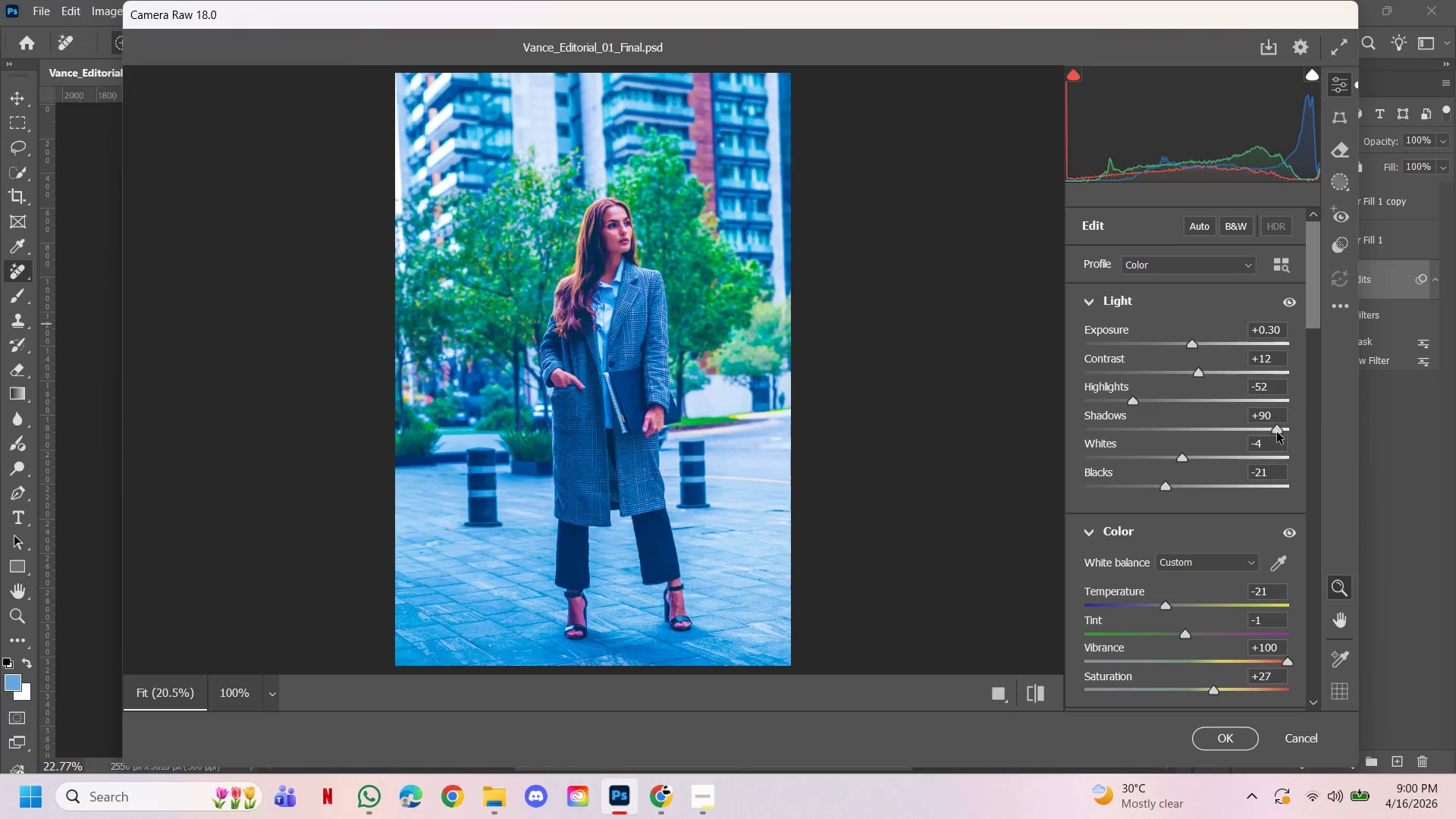 
left_click_drag(start_coordinate=[1265, 431], to_coordinate=[1260, 429])
 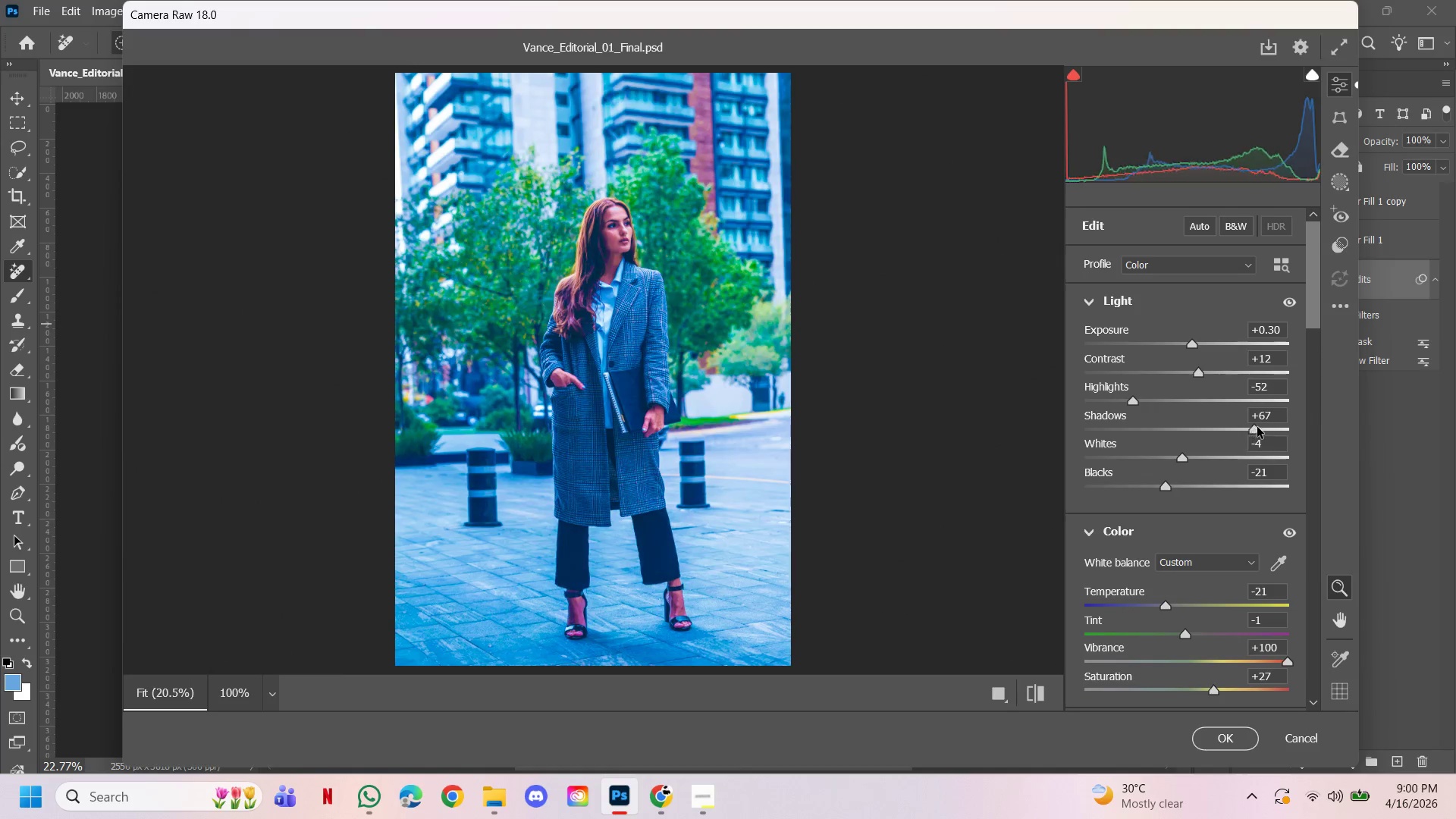 
left_click_drag(start_coordinate=[1279, 427], to_coordinate=[1289, 427])
 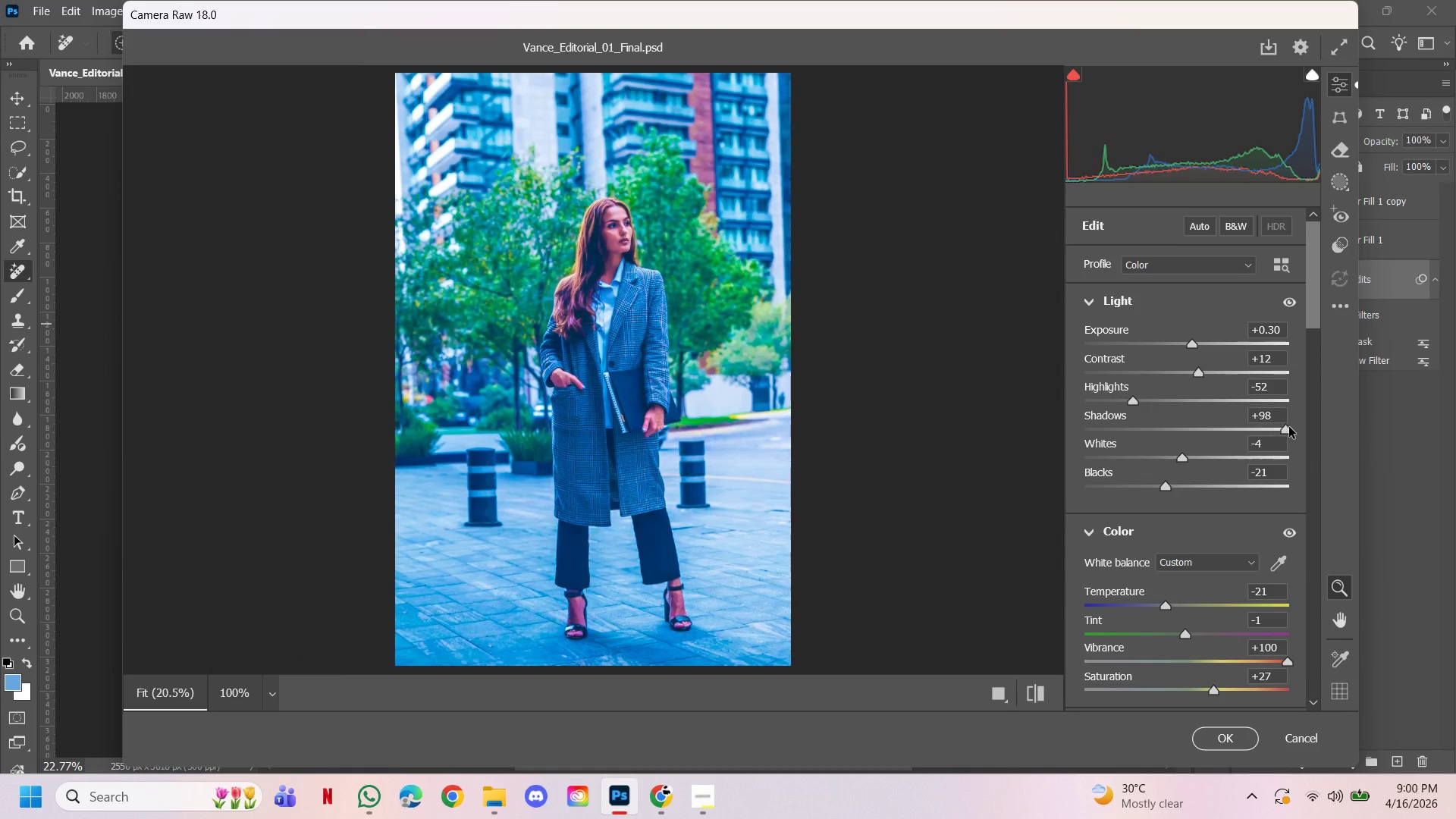 
triple_click([1290, 427])
 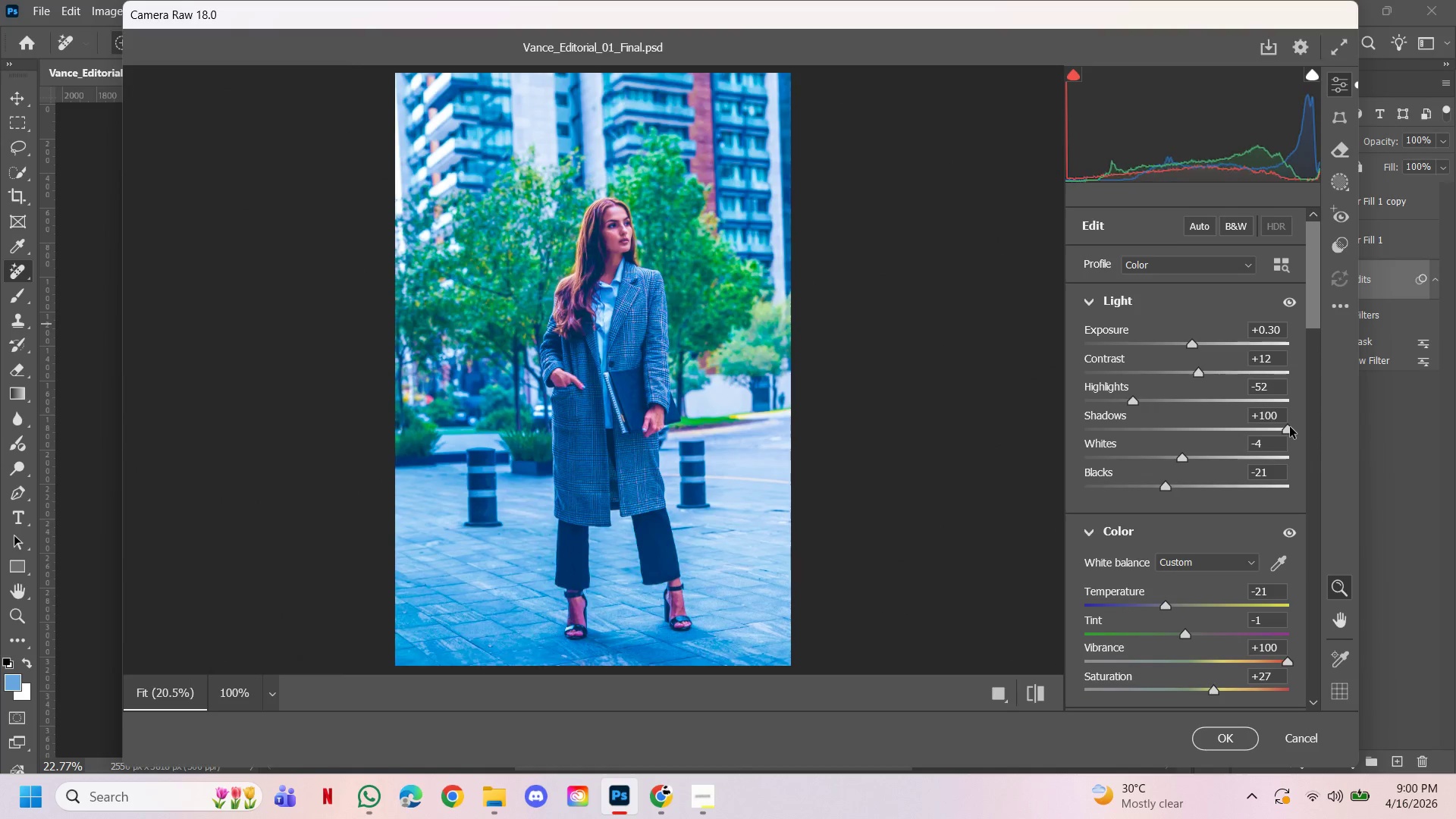 
triple_click([1290, 427])
 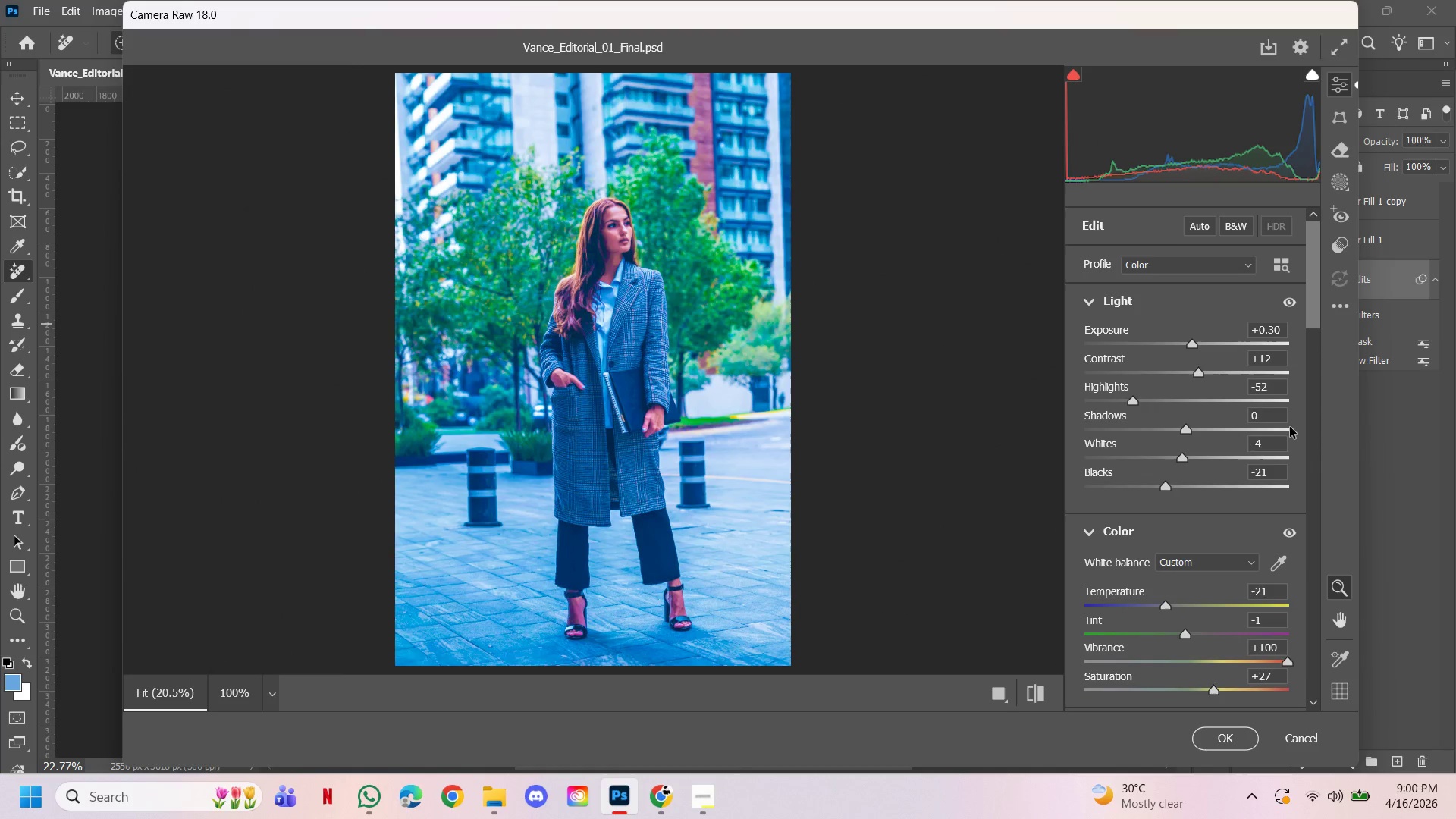 
left_click_drag(start_coordinate=[1290, 427], to_coordinate=[1276, 431])
 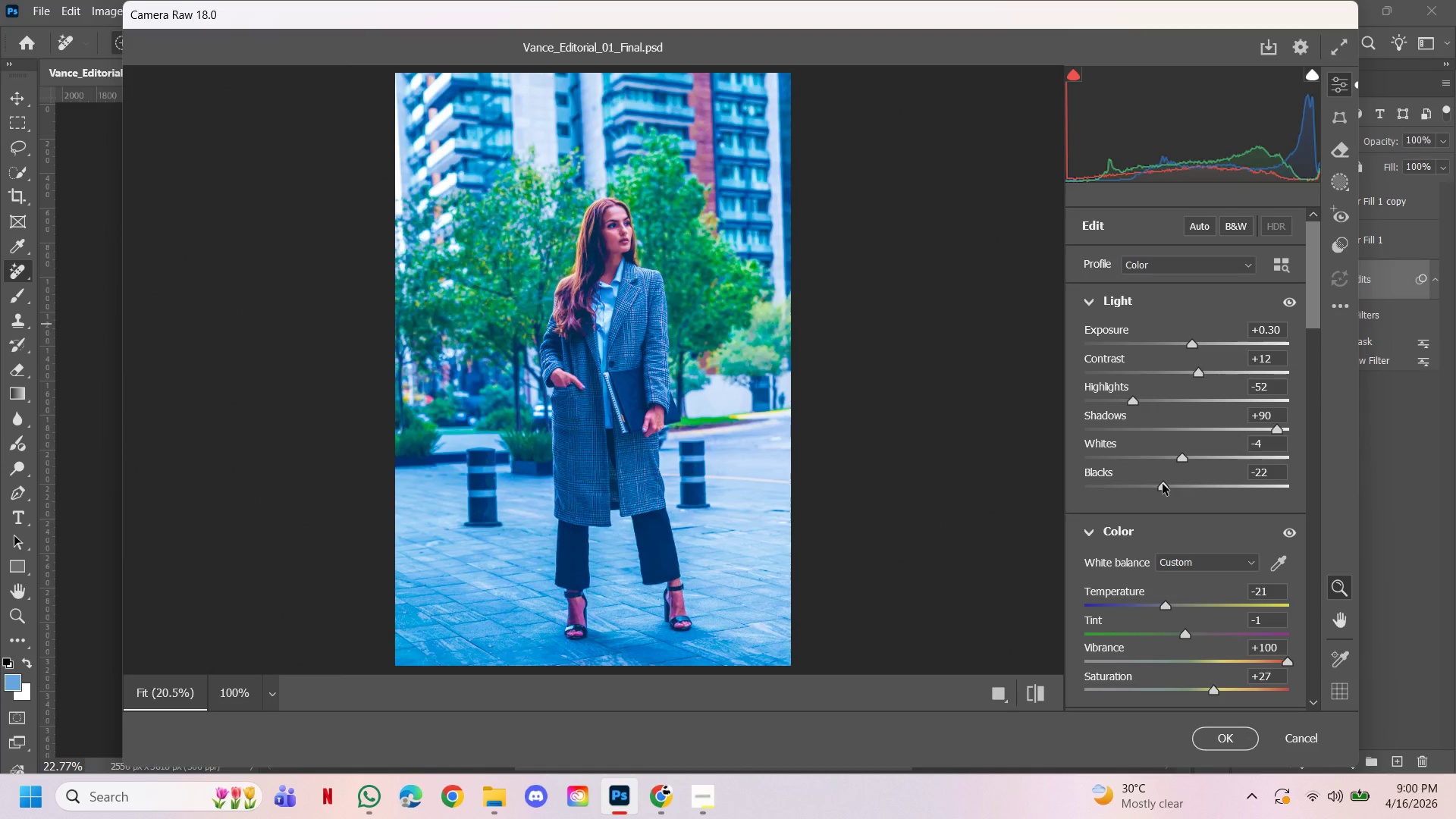 
wait(7.38)
 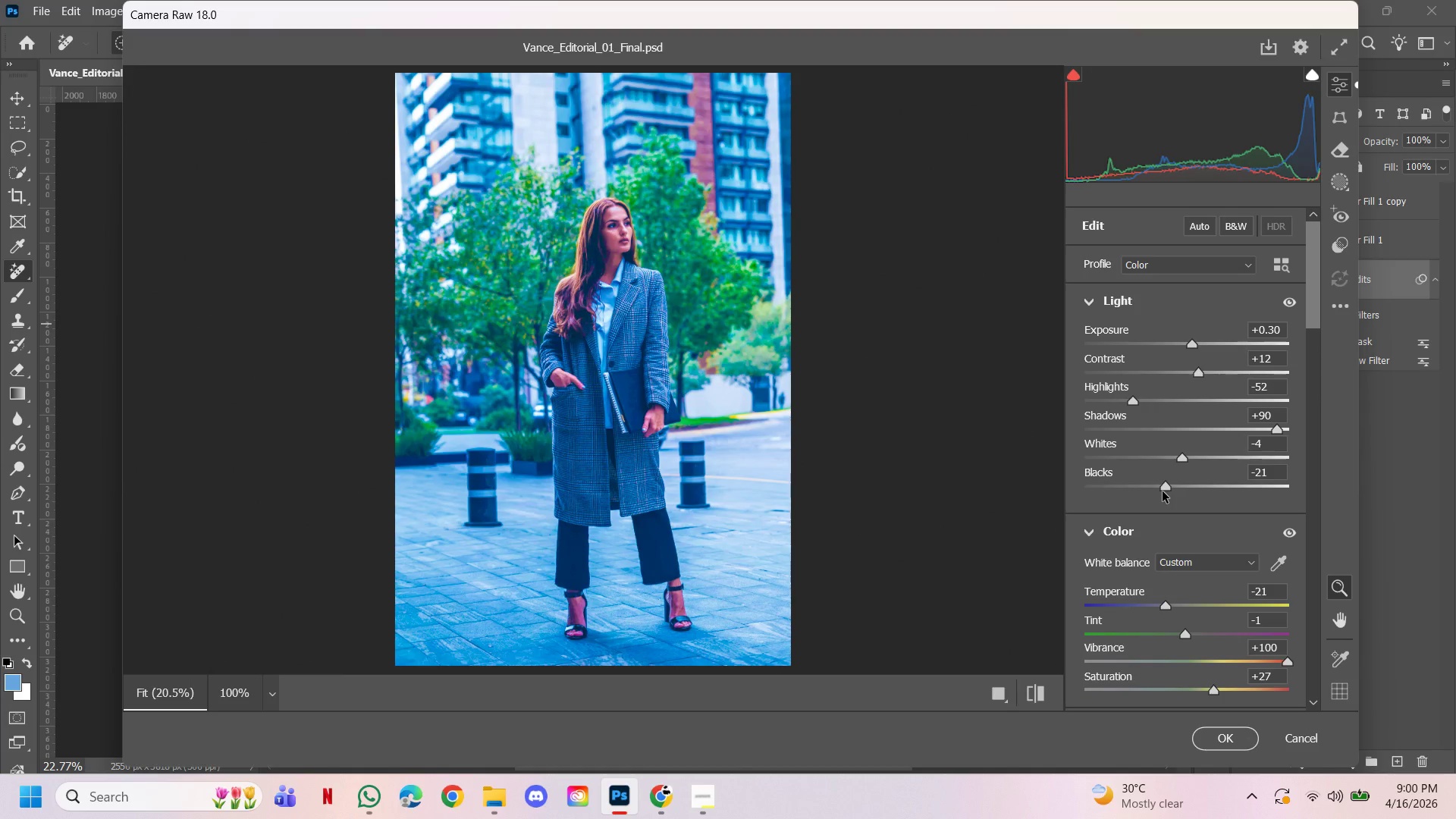 
left_click_drag(start_coordinate=[1198, 374], to_coordinate=[1245, 376])
 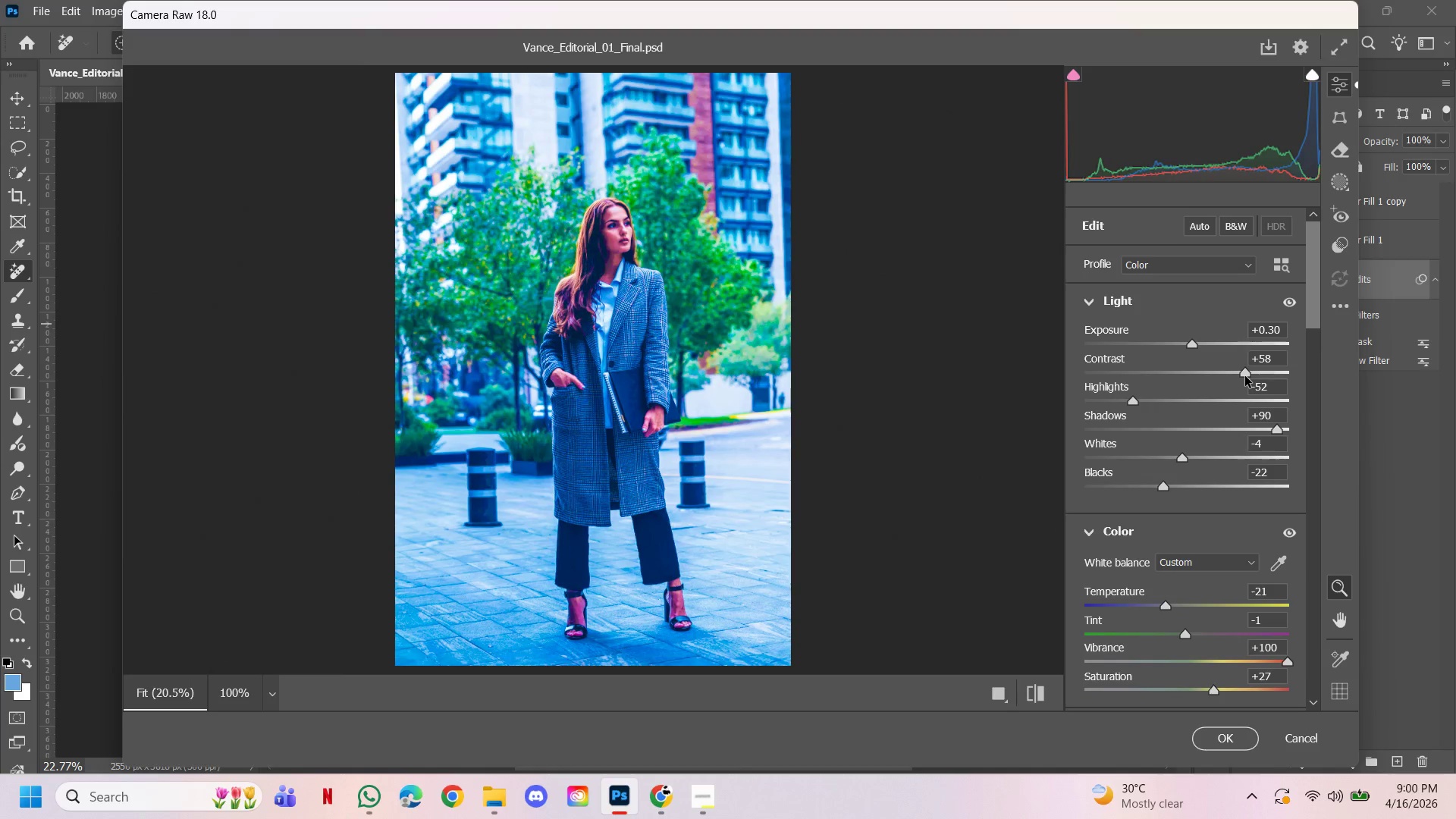 
left_click([1245, 376])
 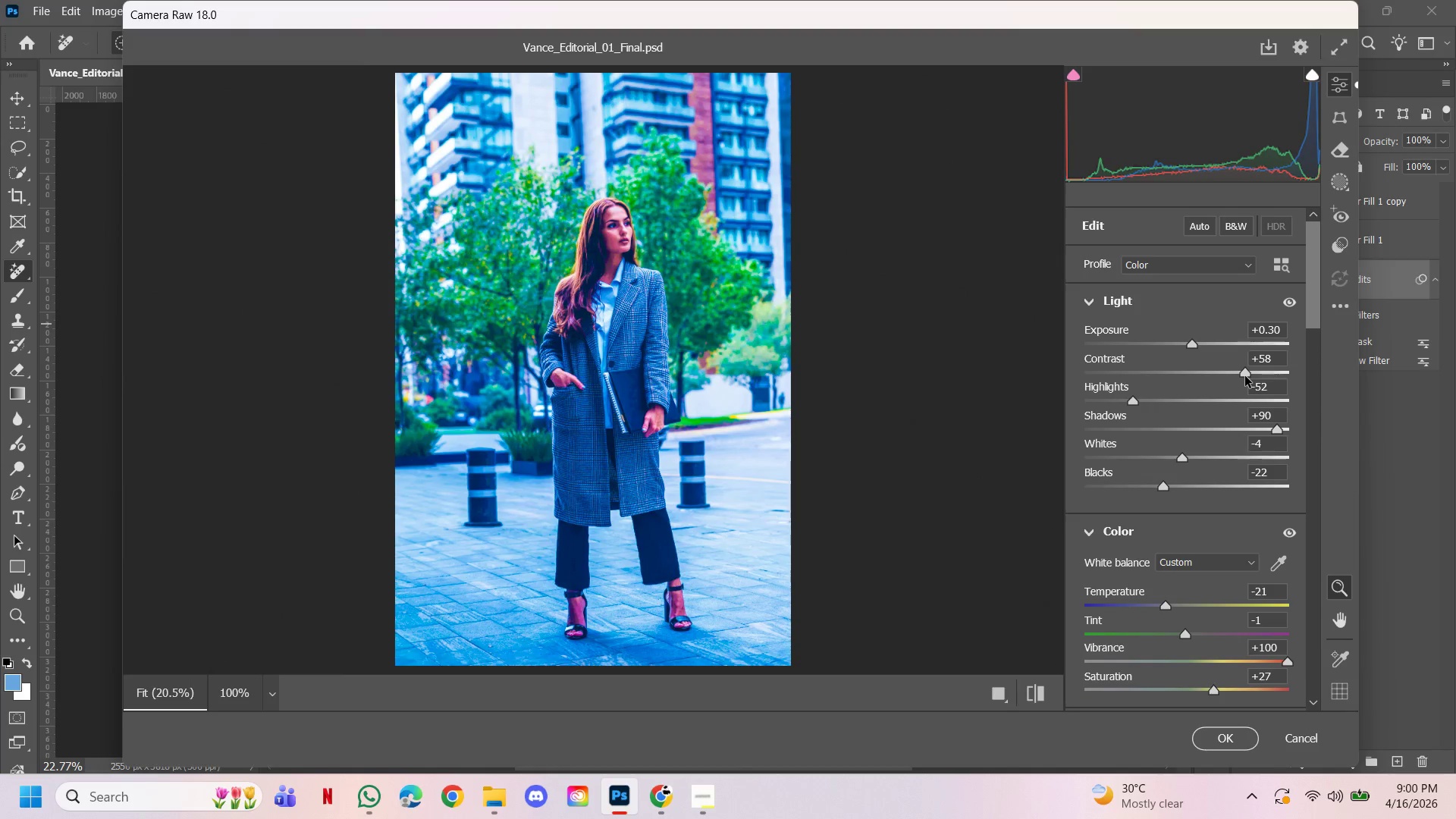 
left_click_drag(start_coordinate=[1245, 376], to_coordinate=[1188, 376])
 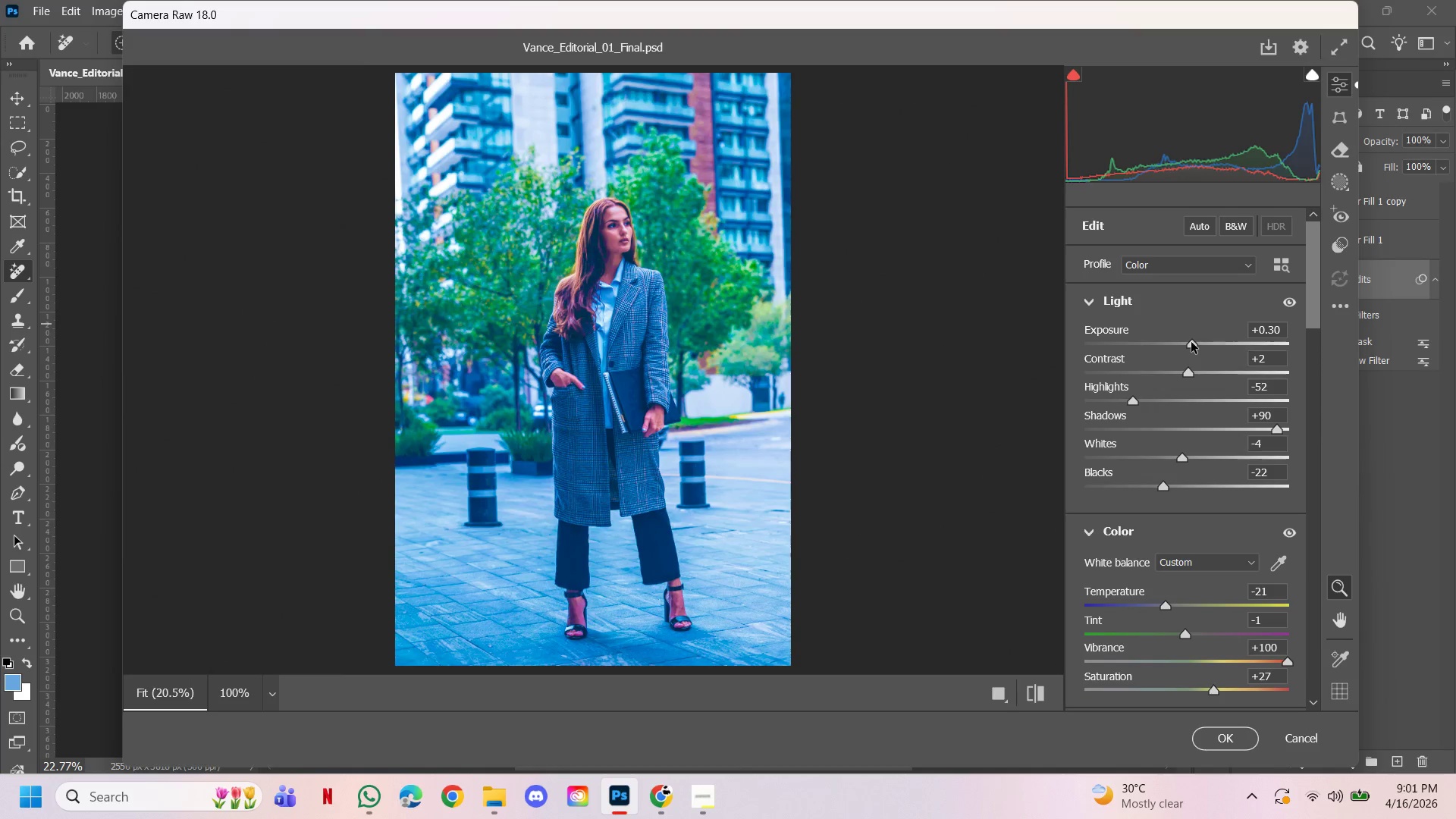 
left_click_drag(start_coordinate=[1191, 341], to_coordinate=[1172, 340])
 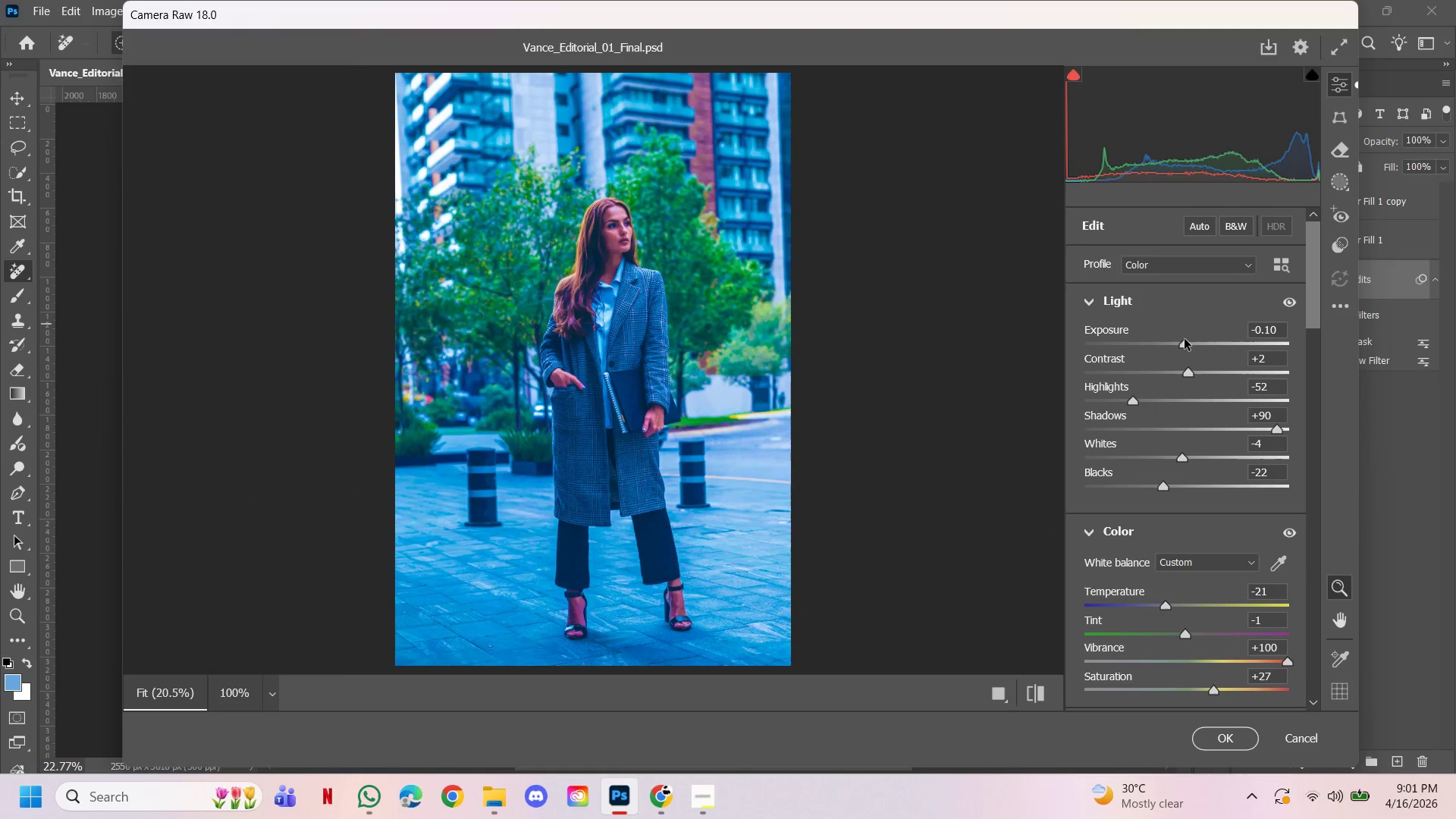 
left_click_drag(start_coordinate=[1185, 339], to_coordinate=[1191, 340])
 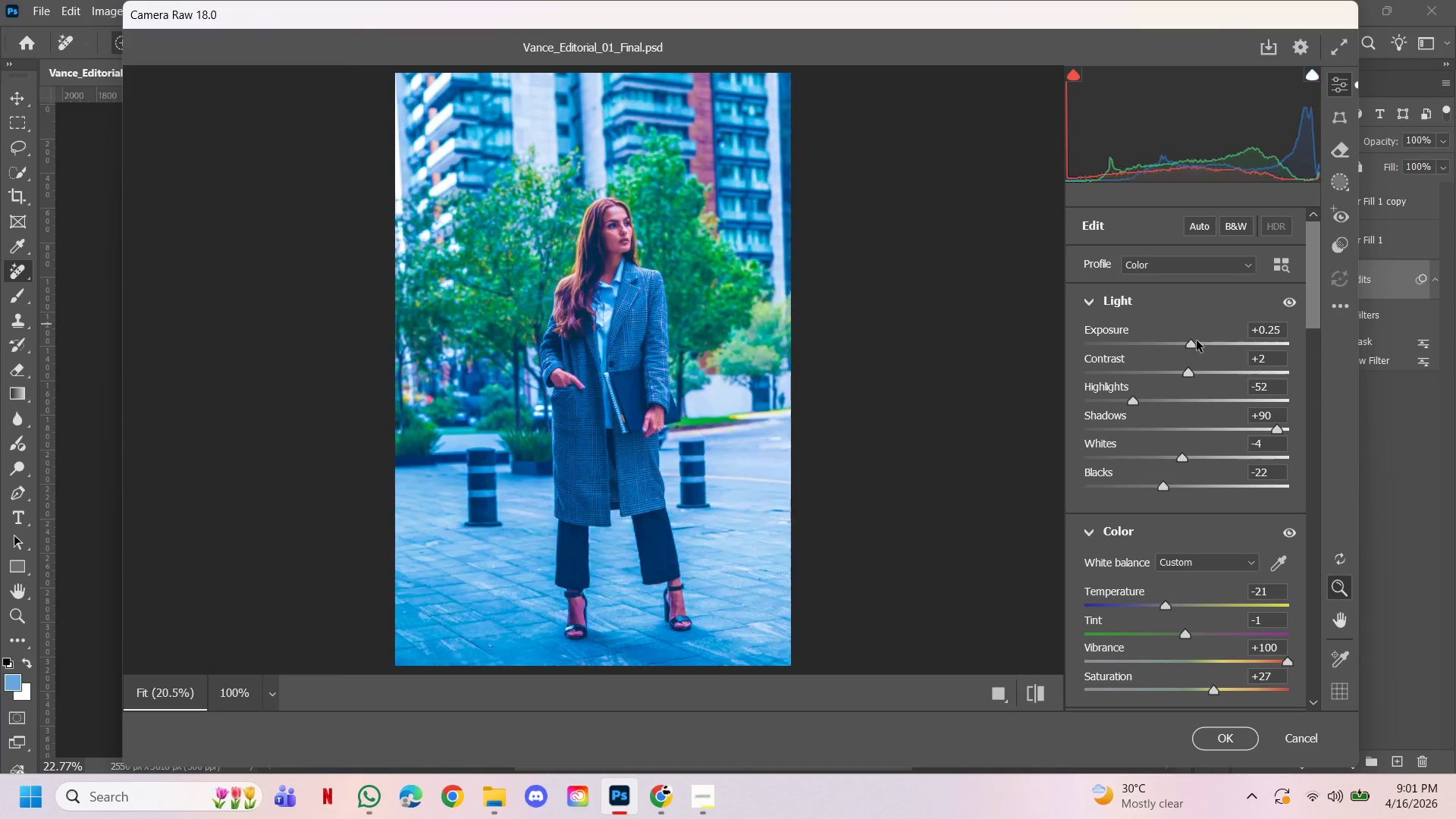 
left_click_drag(start_coordinate=[1197, 340], to_coordinate=[1210, 343])
 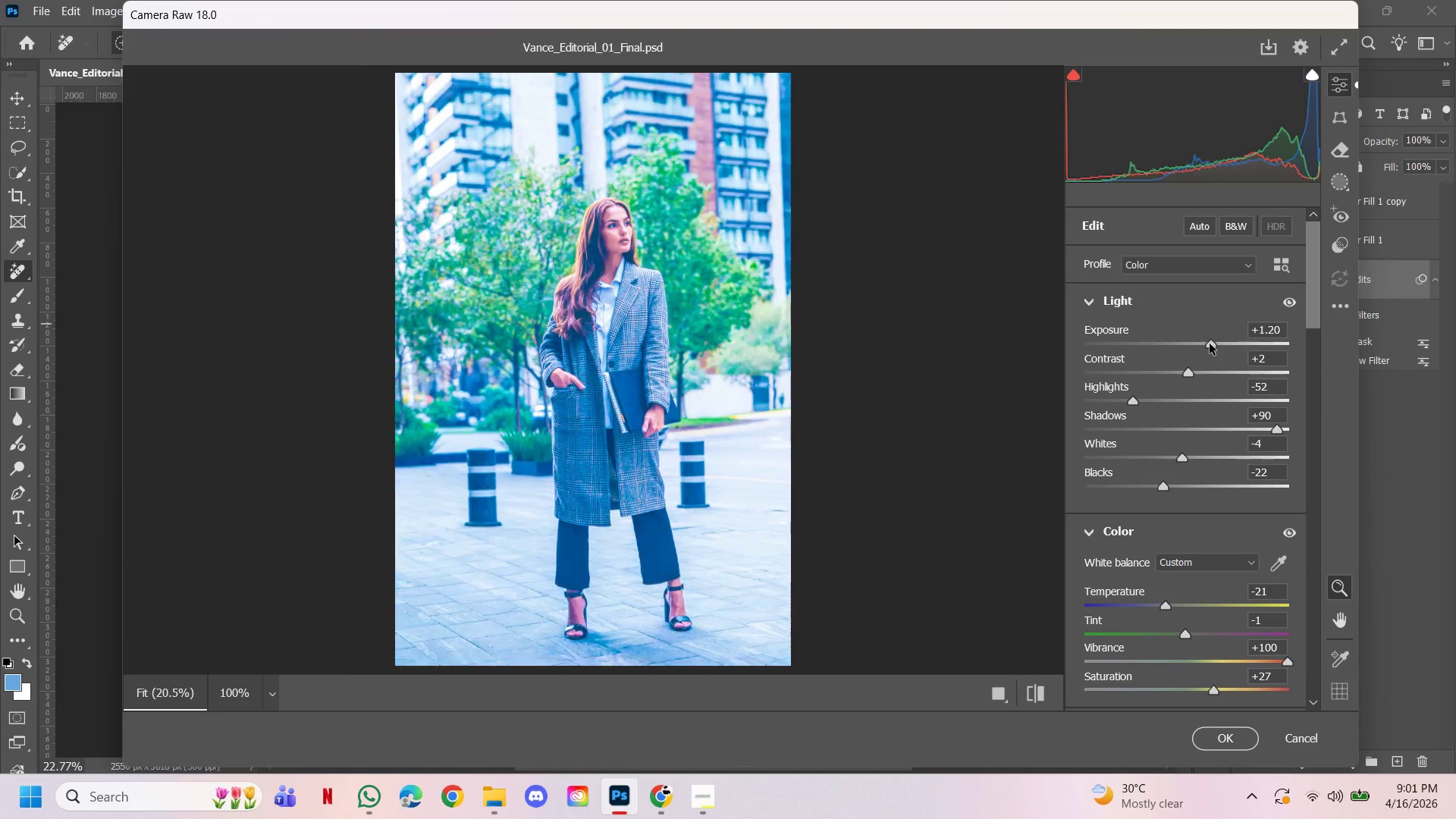 
left_click([1211, 343])
 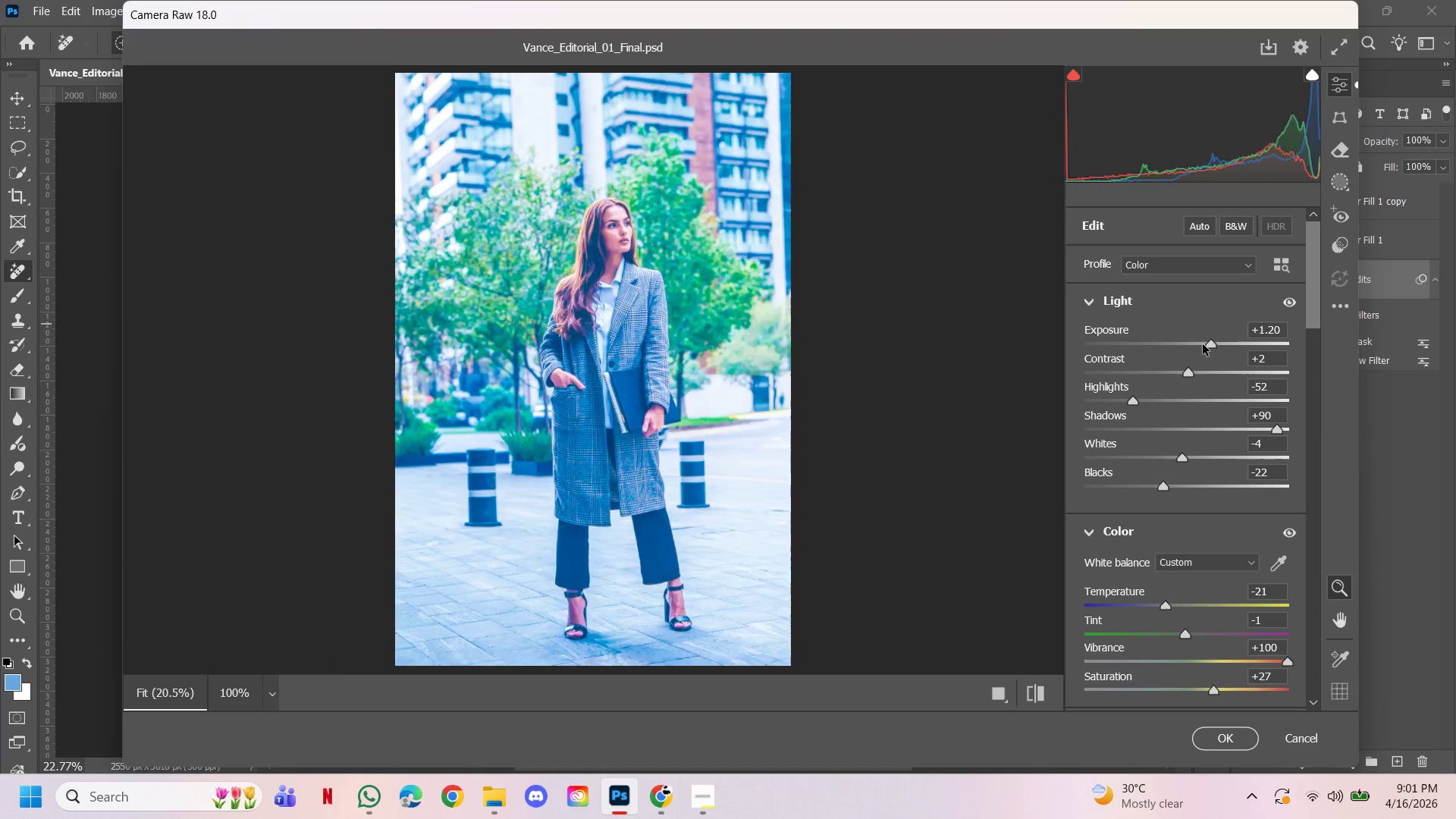 
left_click_drag(start_coordinate=[1211, 344], to_coordinate=[1184, 346])
 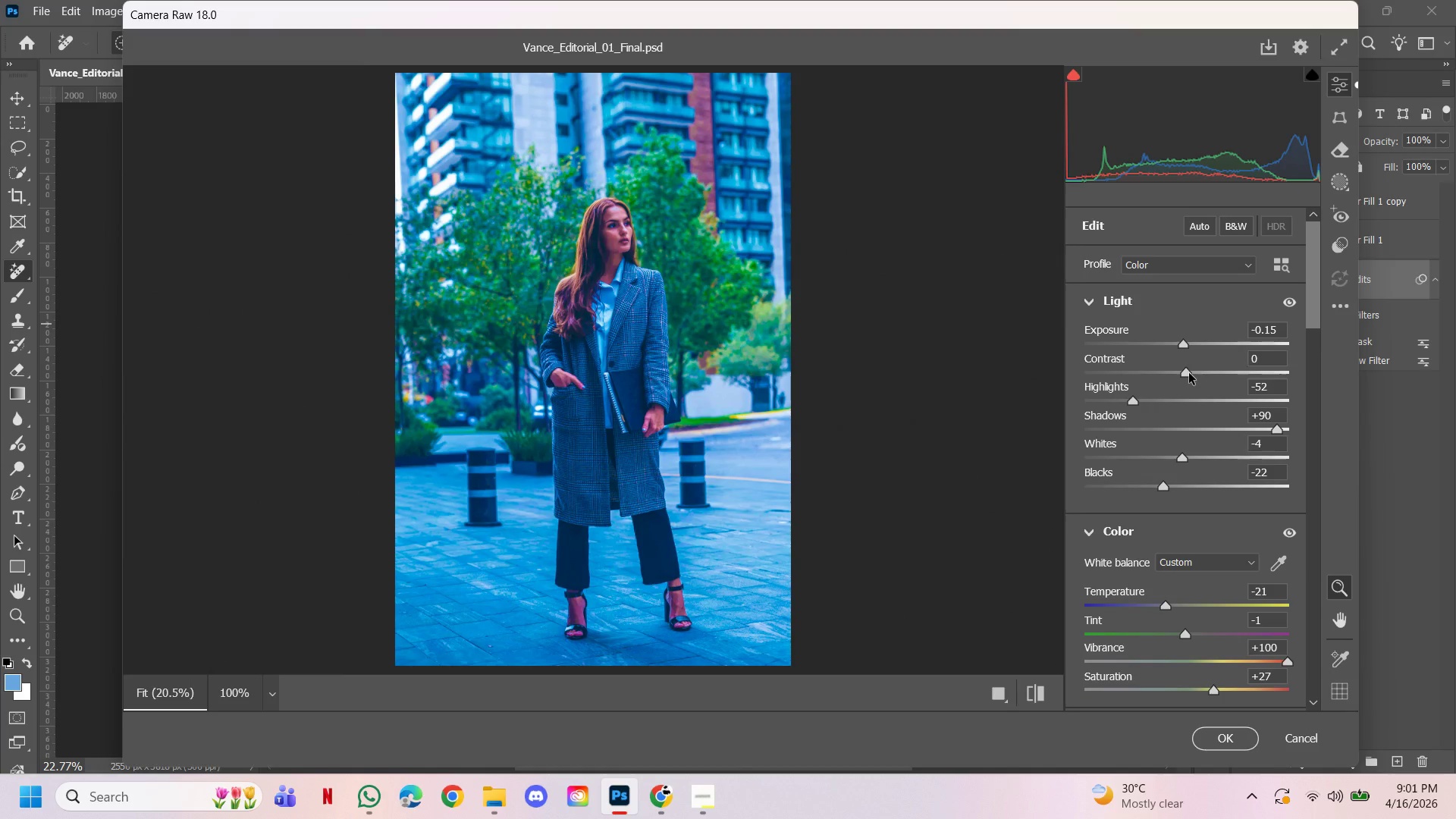 
wait(7.47)
 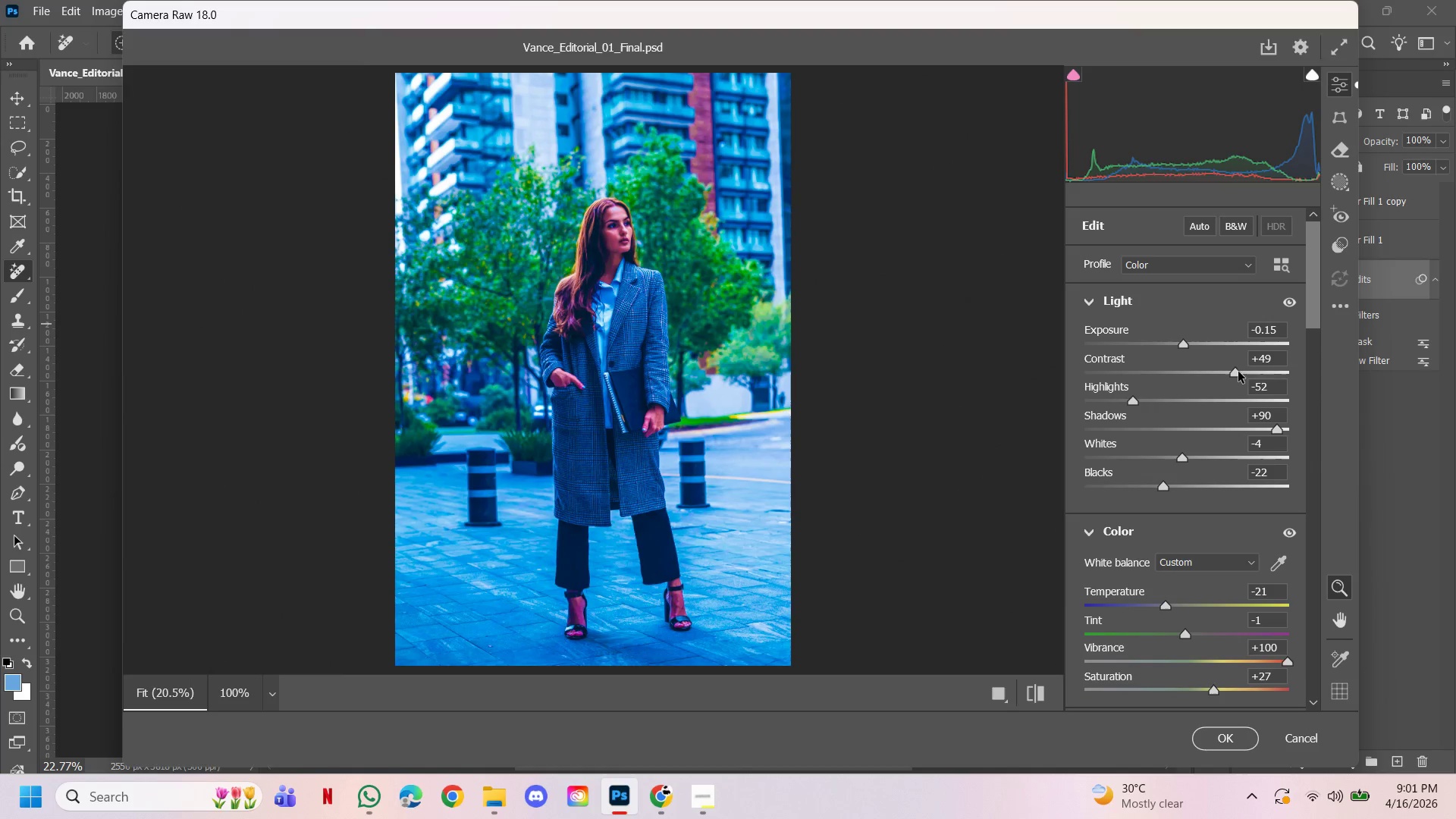 
left_click_drag(start_coordinate=[1185, 347], to_coordinate=[1180, 347])
 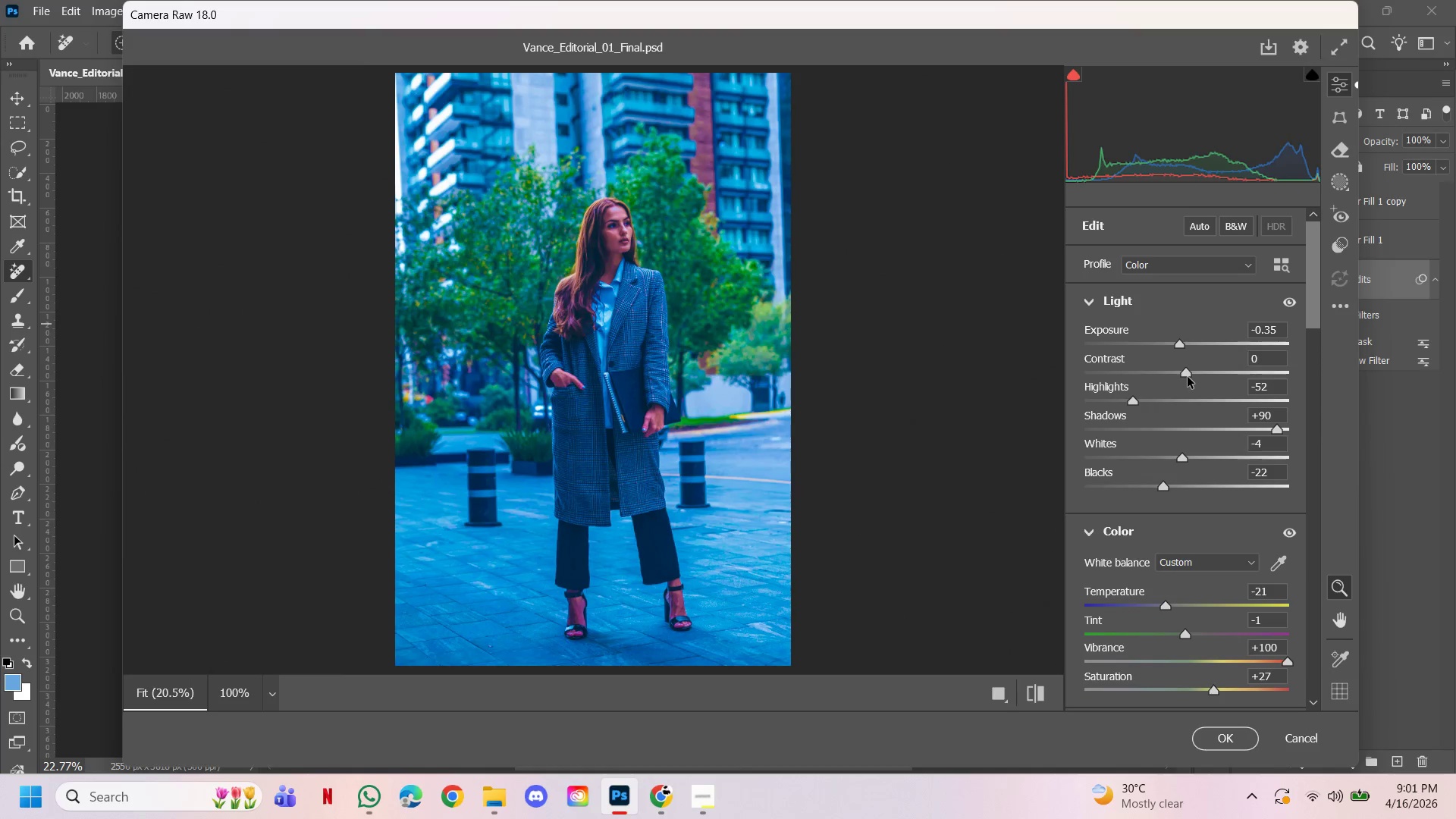 
left_click_drag(start_coordinate=[1188, 377], to_coordinate=[1154, 372])
 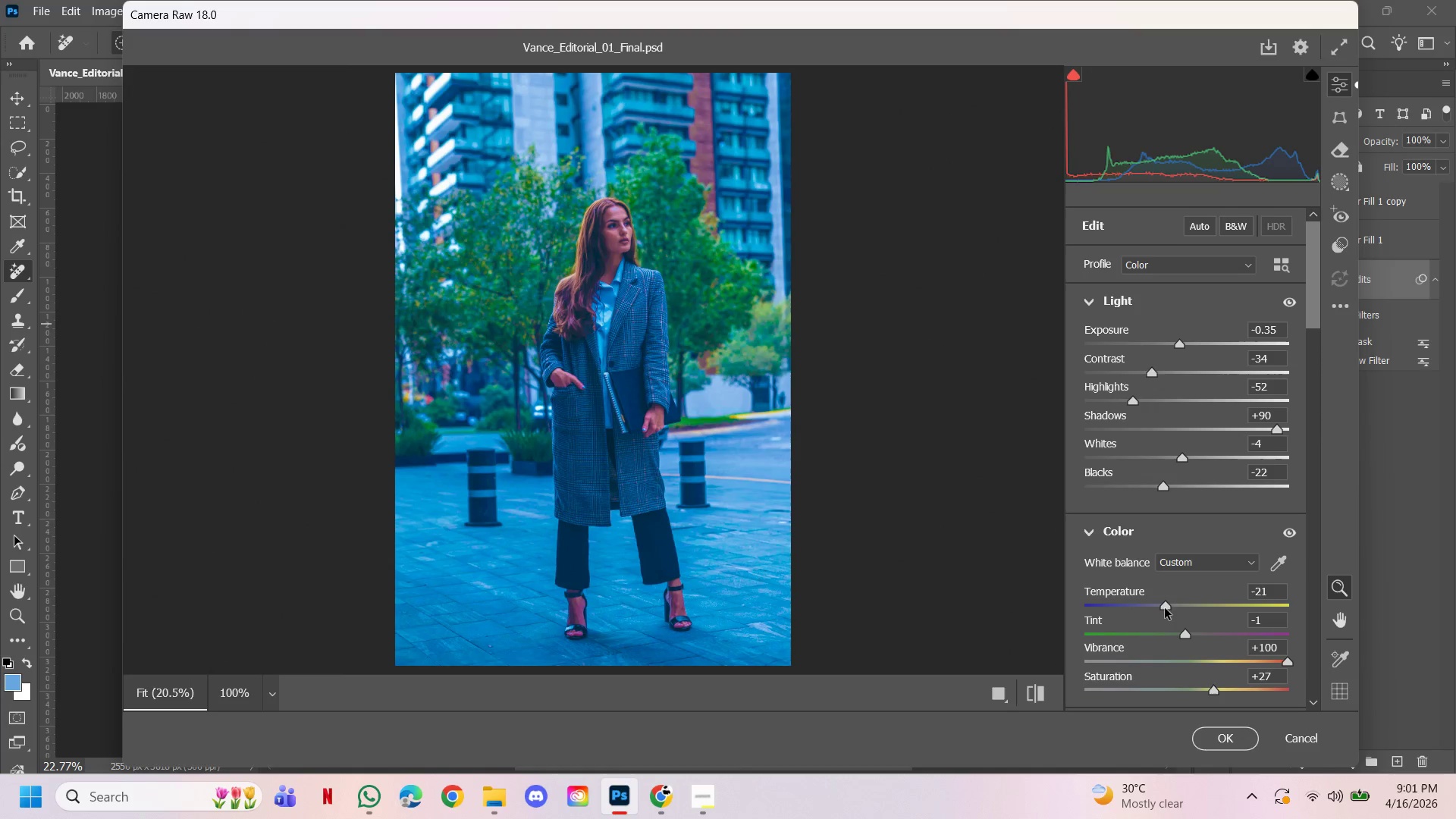 
left_click([1160, 608])
 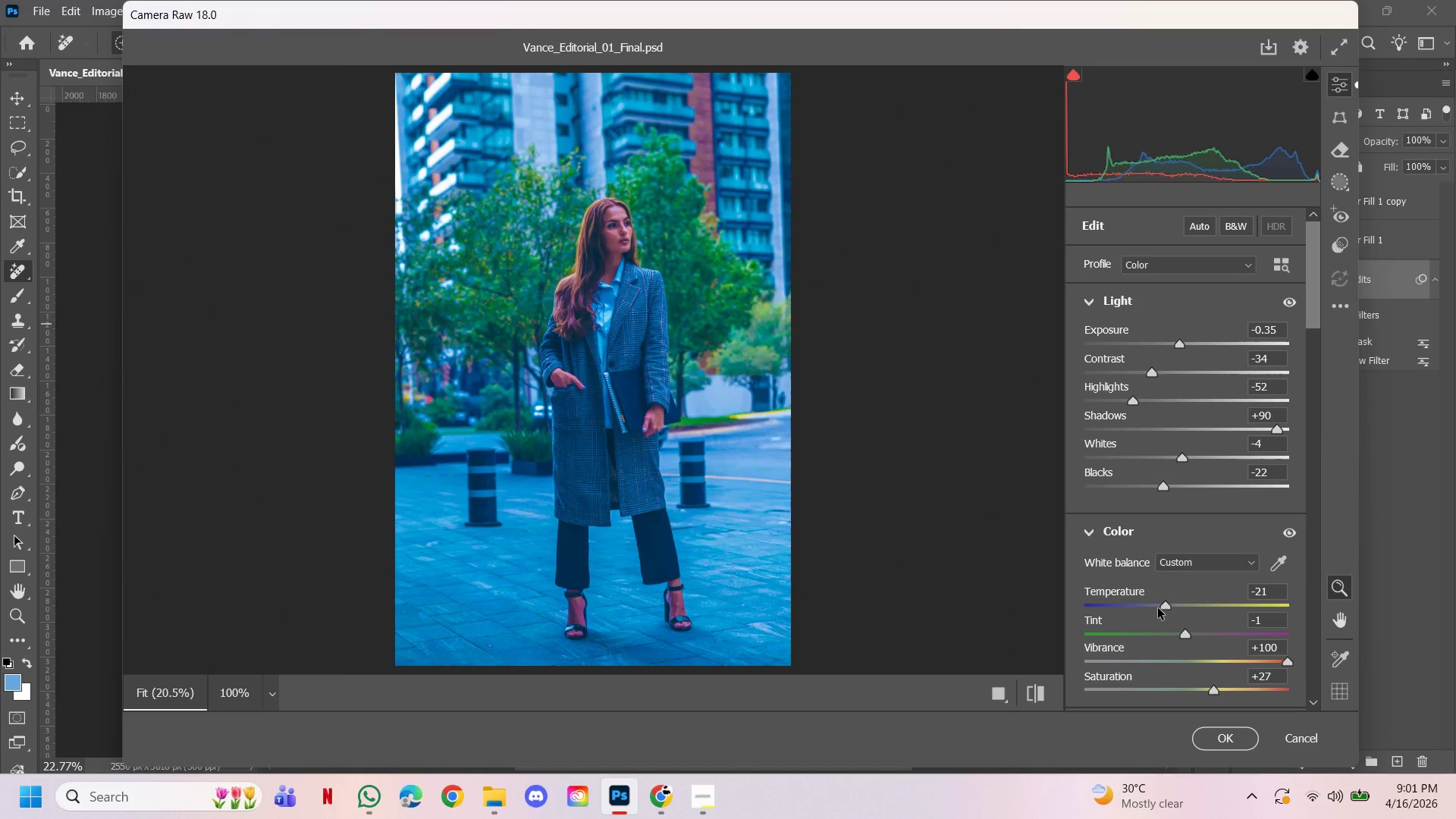 
left_click_drag(start_coordinate=[1158, 608], to_coordinate=[1166, 605])
 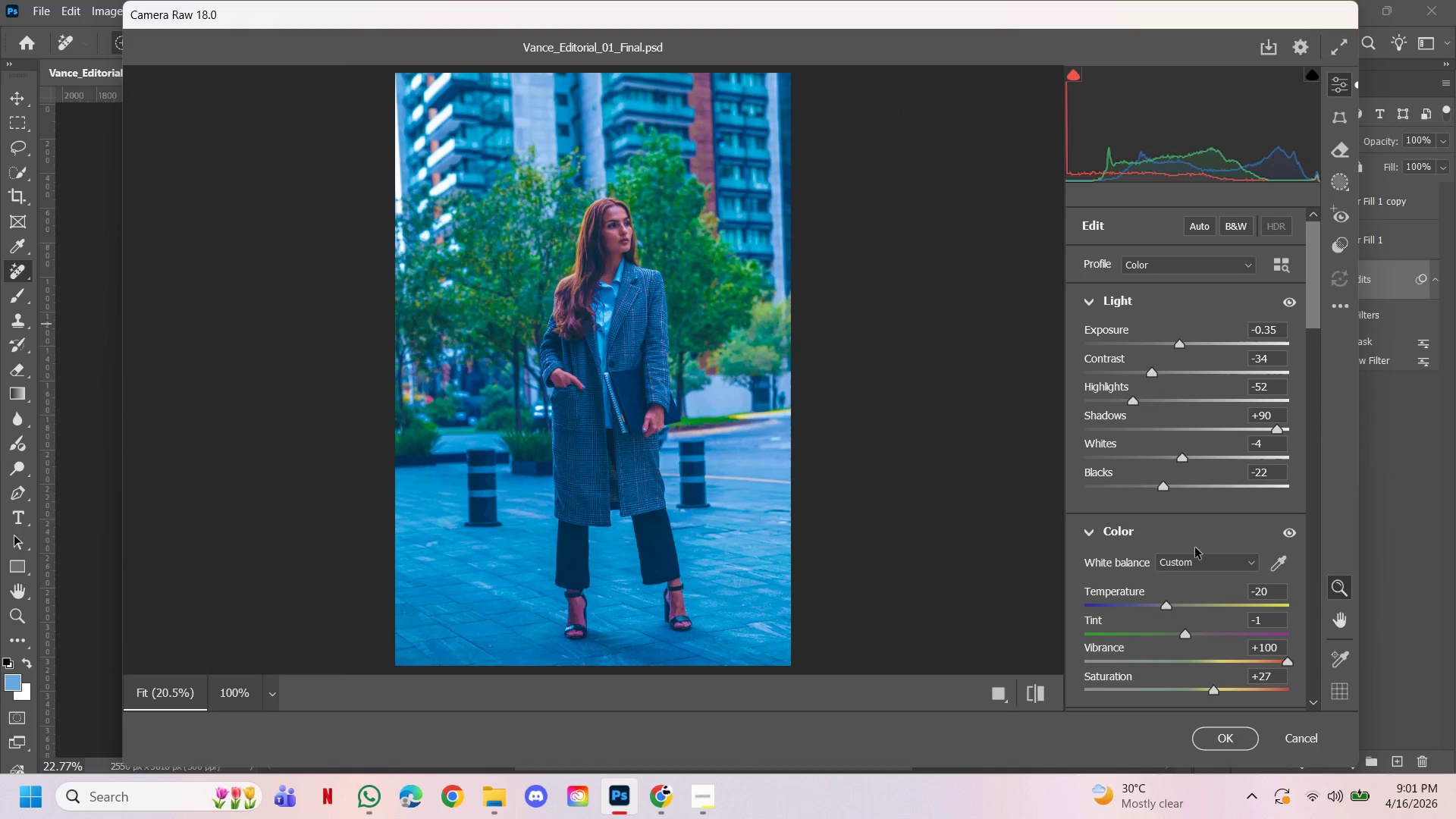 
scroll: coordinate [663, 538], scroll_direction: down, amount: 2.0
 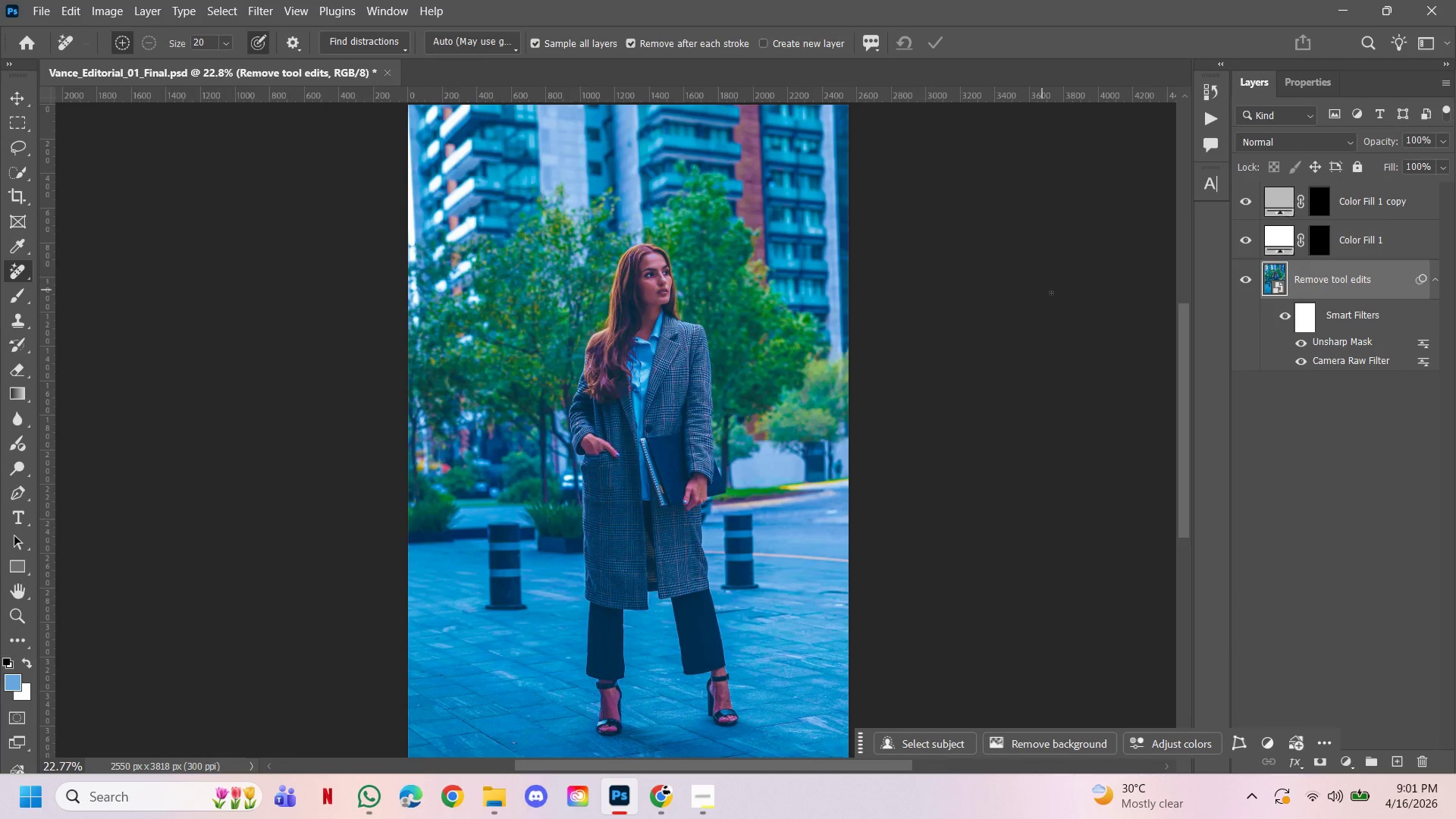 
wait(5.03)
 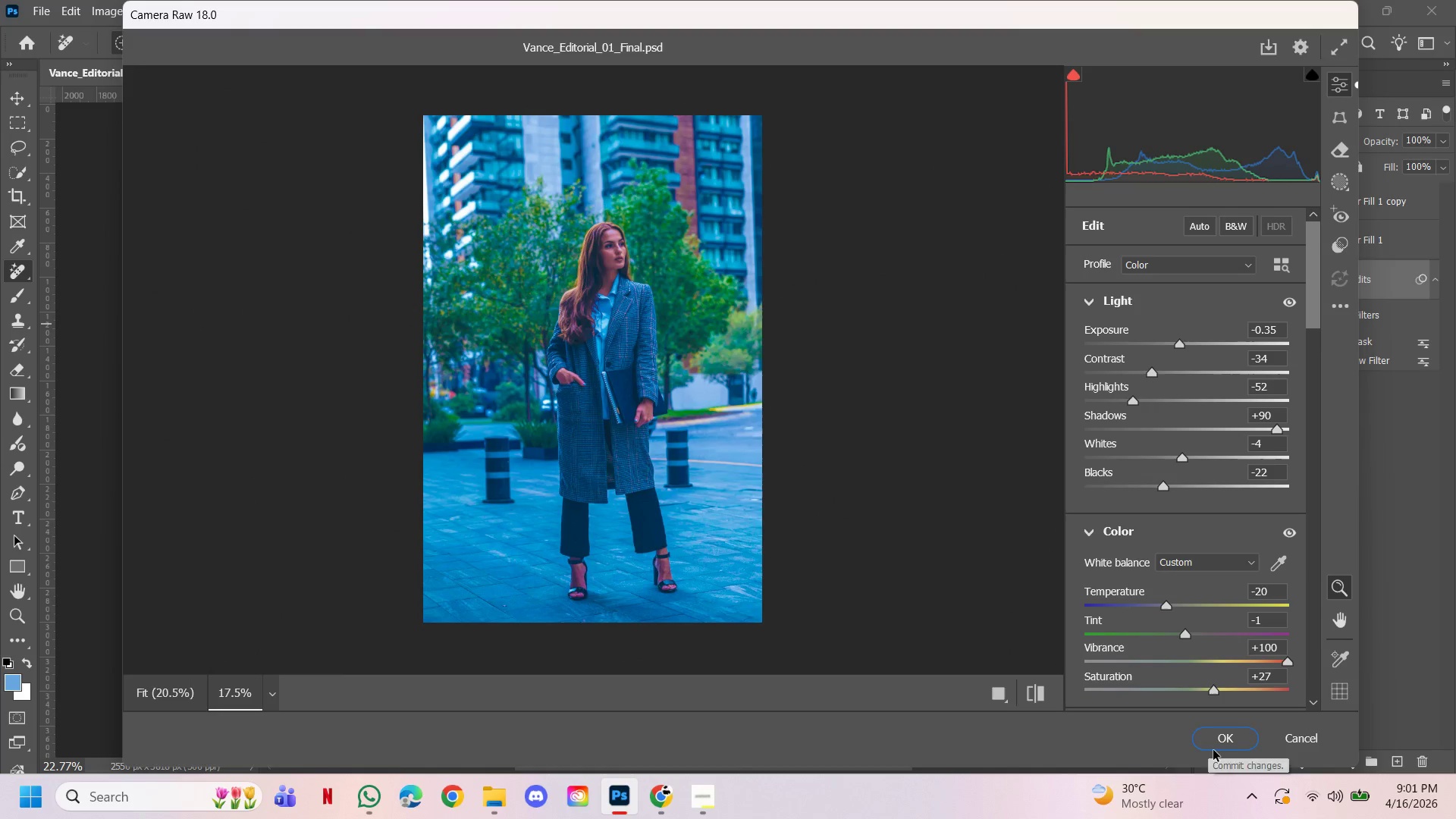 
left_click([722, 344])
 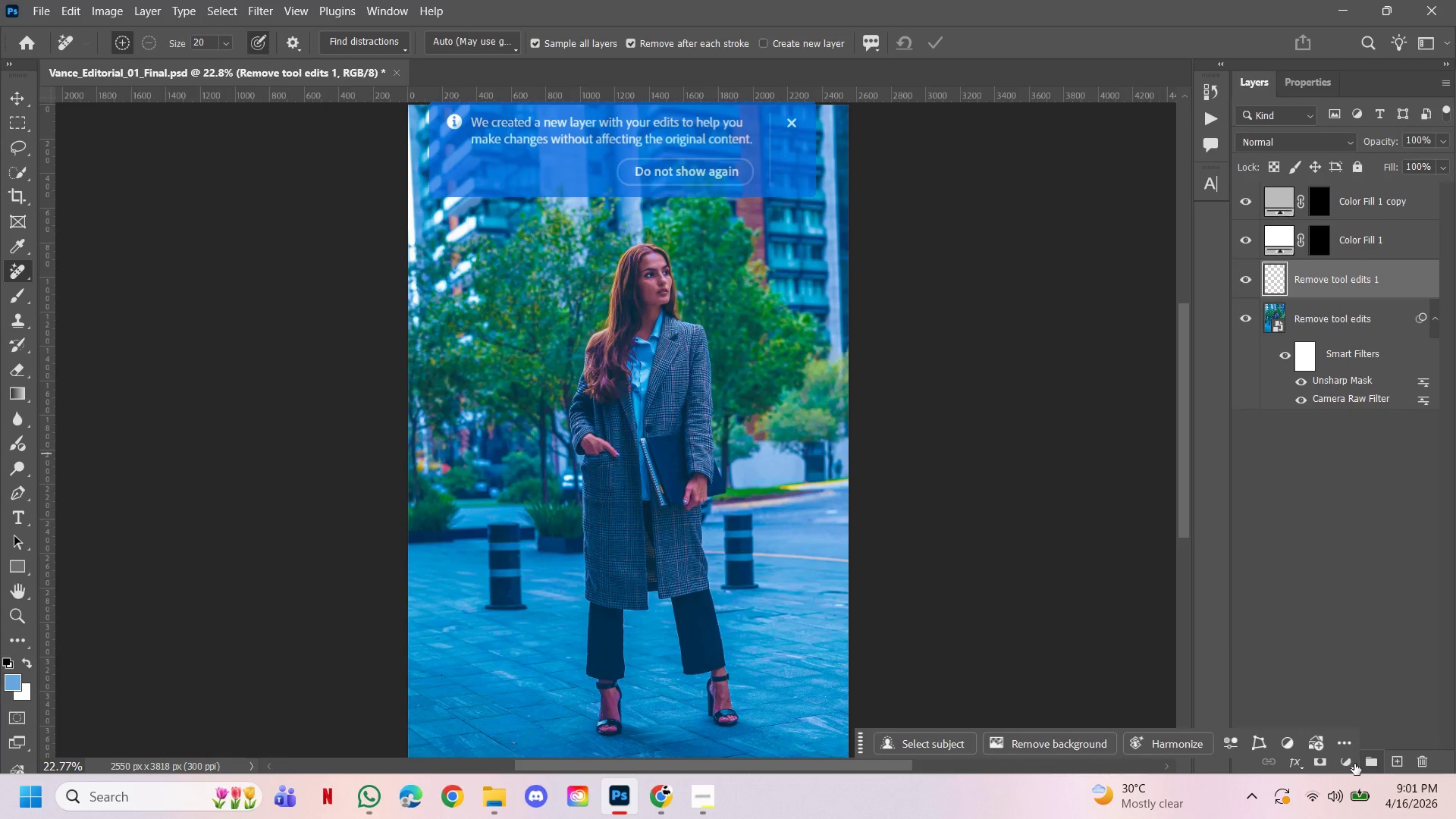 
left_click([1350, 764])
 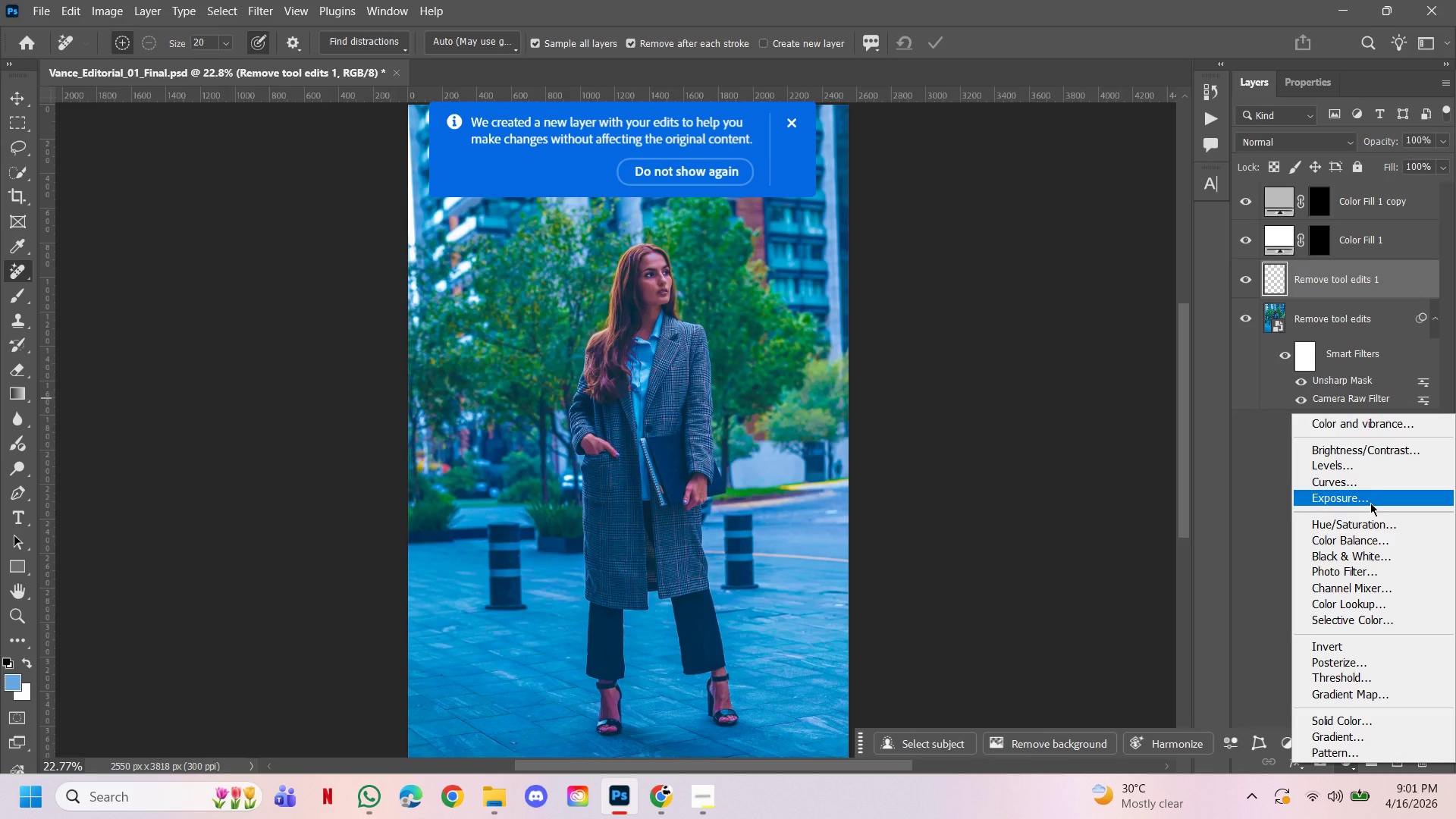 
left_click([1366, 484])
 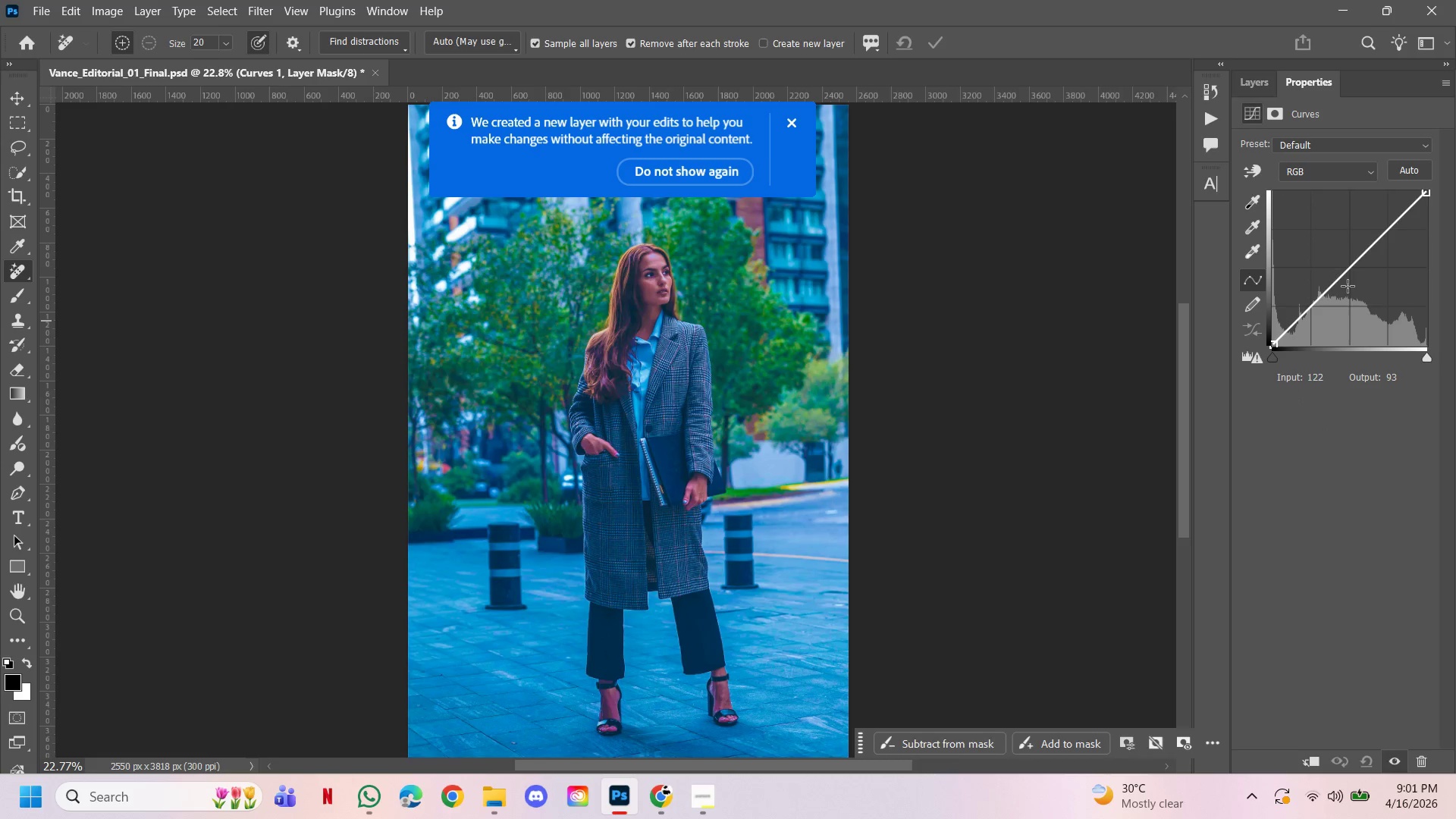 
left_click_drag(start_coordinate=[1347, 271], to_coordinate=[1335, 269])
 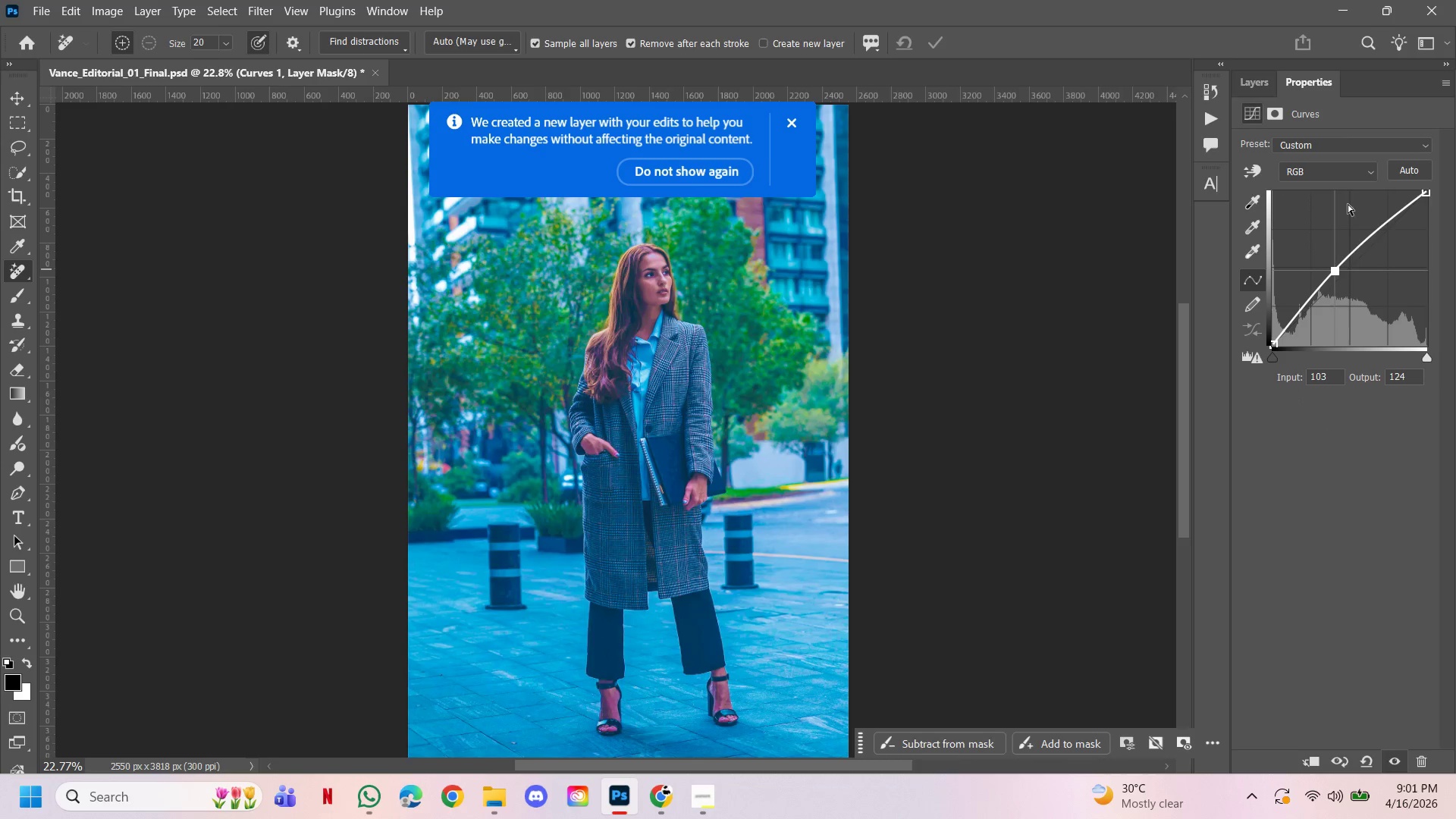 
left_click_drag(start_coordinate=[1379, 223], to_coordinate=[1157, 125])
 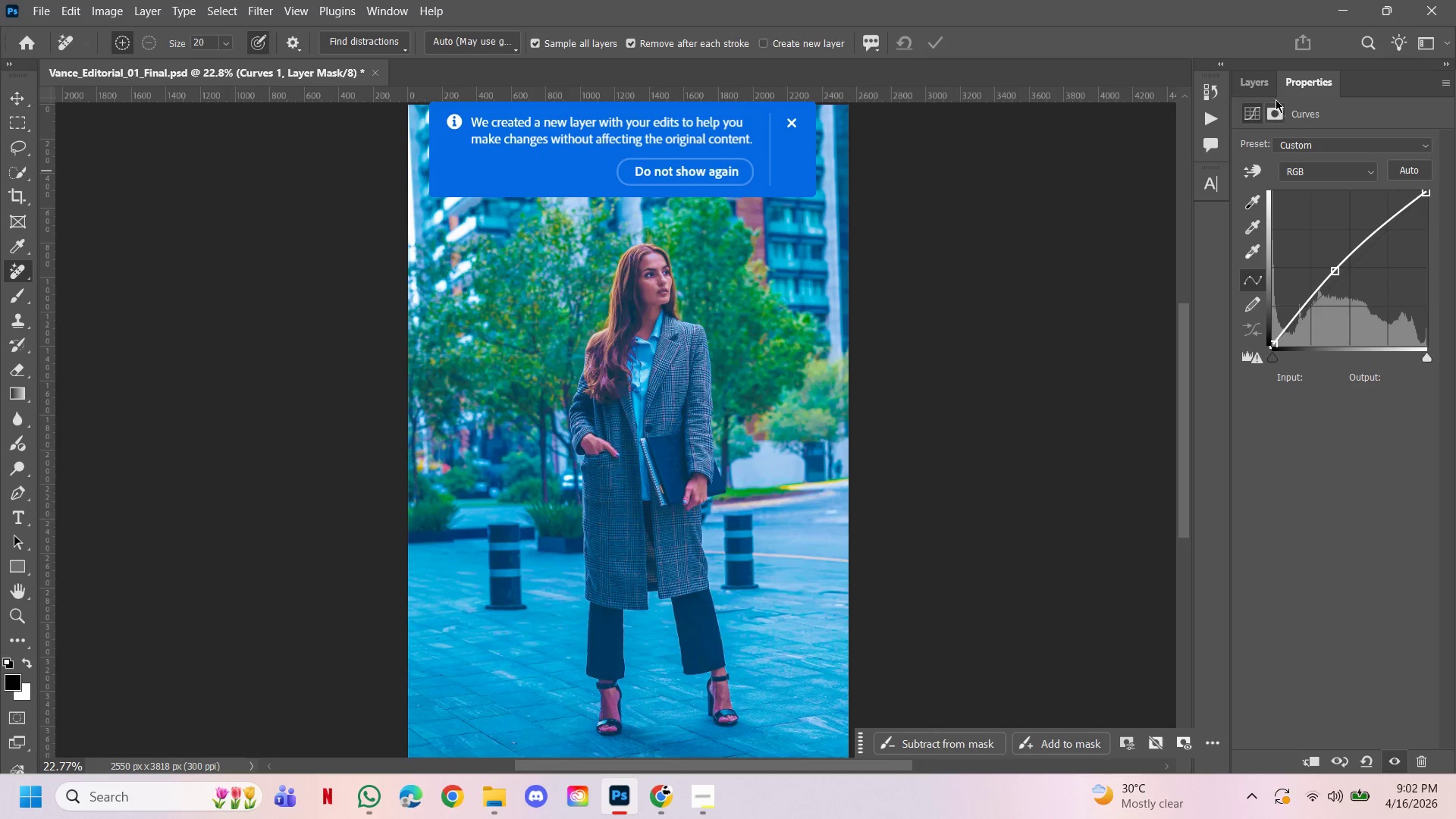 
left_click([1257, 84])
 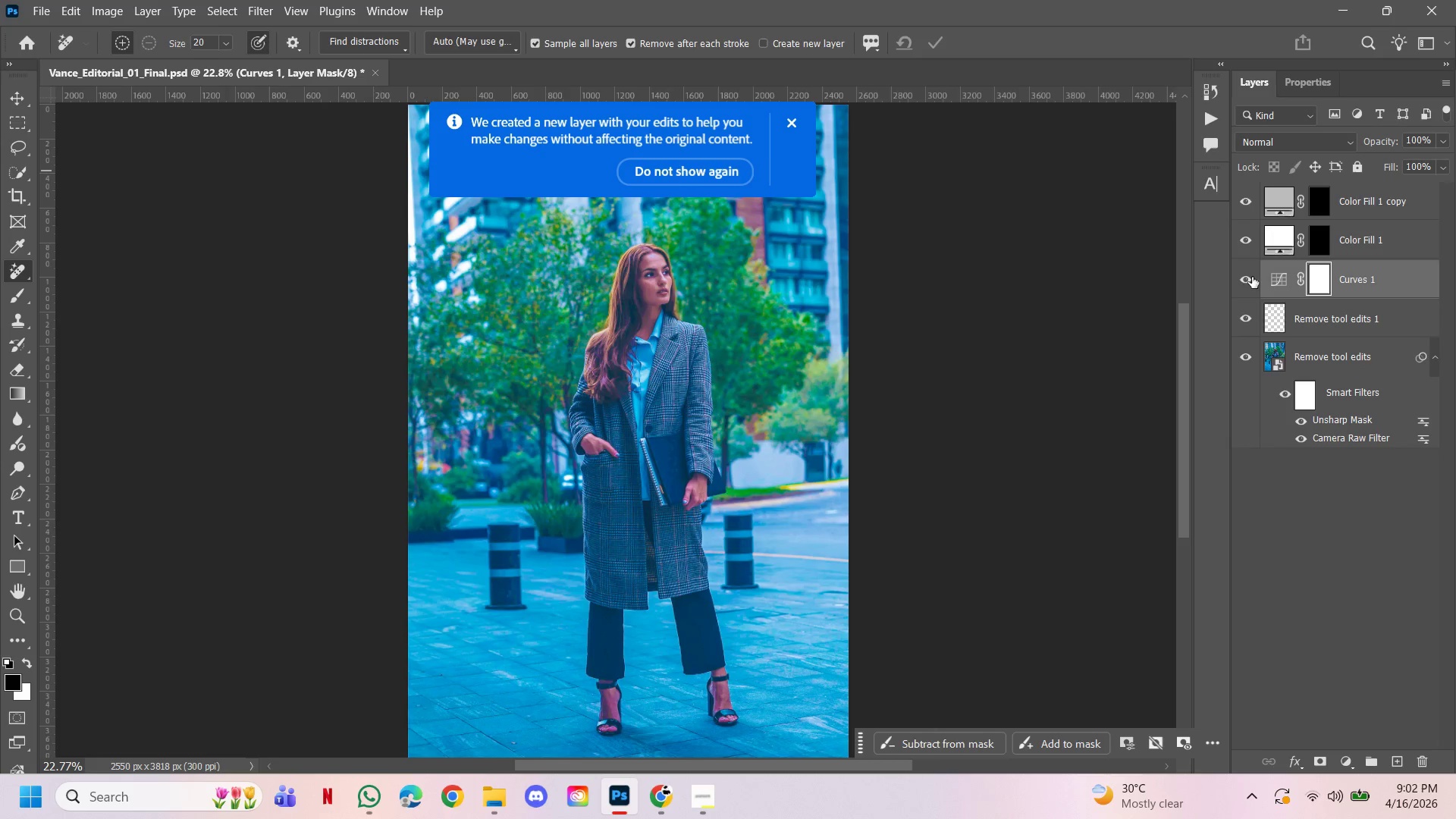 
left_click([1243, 281])
 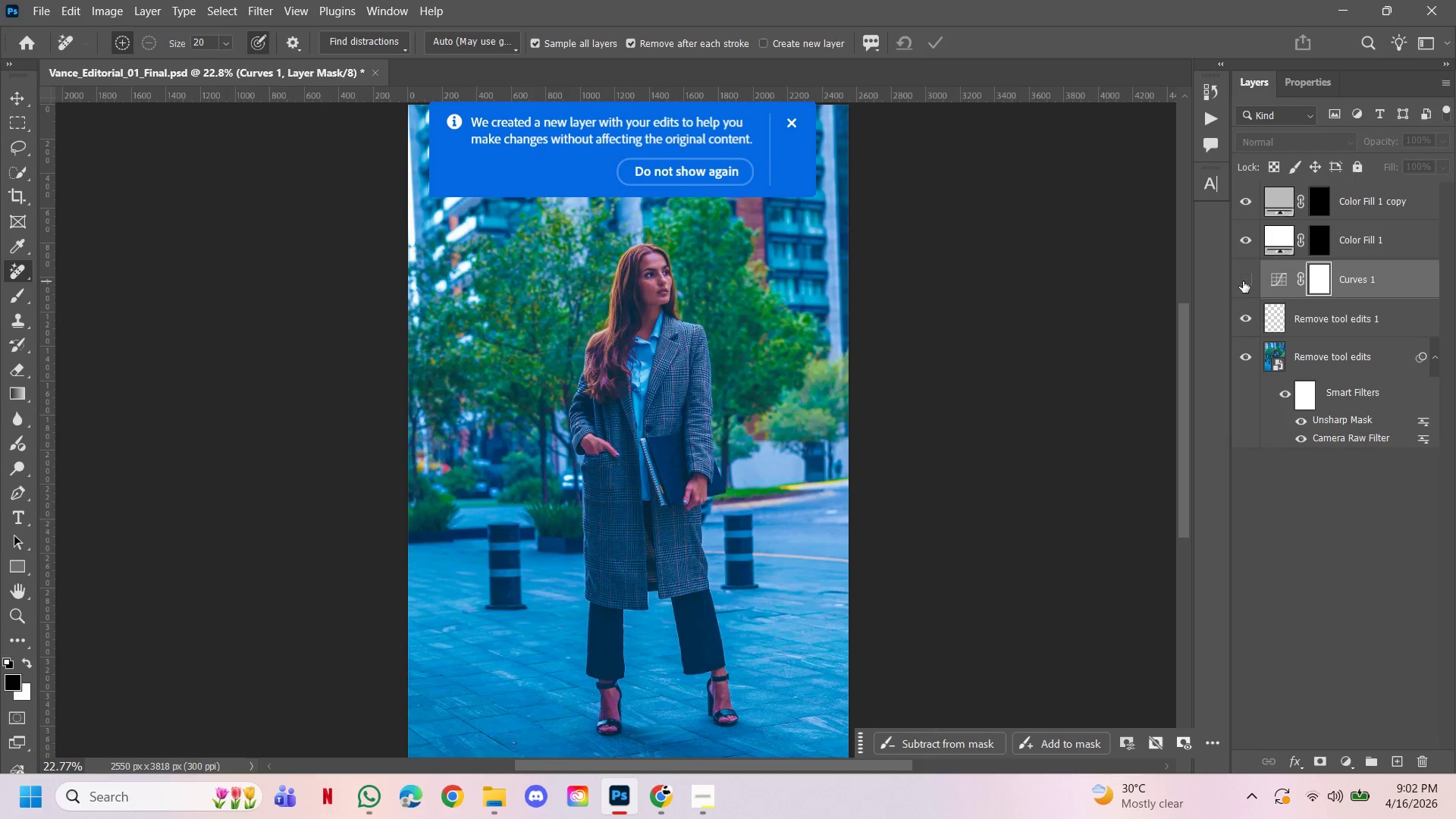 
left_click([1243, 281])
 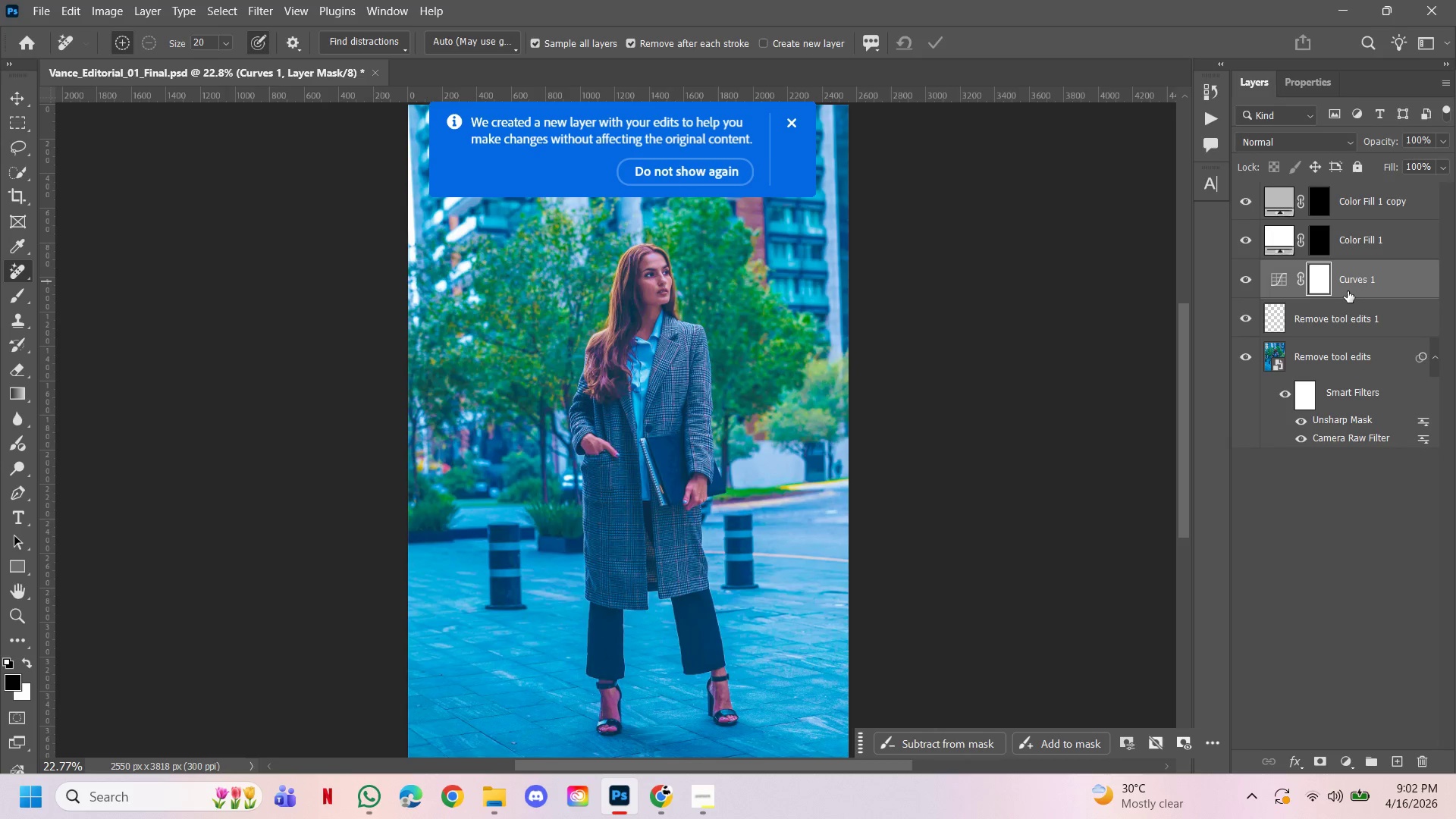 
left_click_drag(start_coordinate=[1357, 281], to_coordinate=[1377, 181])
 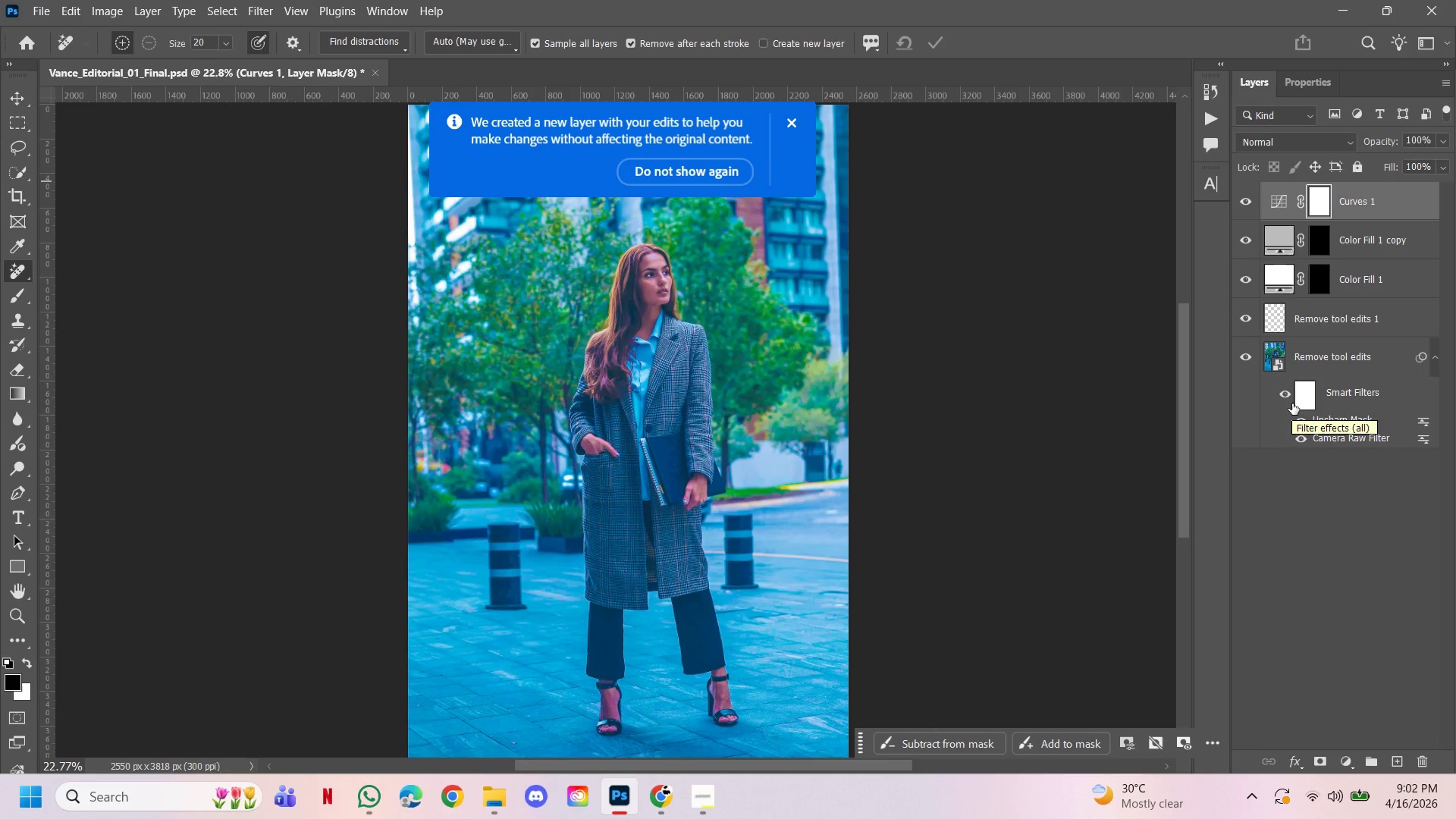 
wait(13.69)
 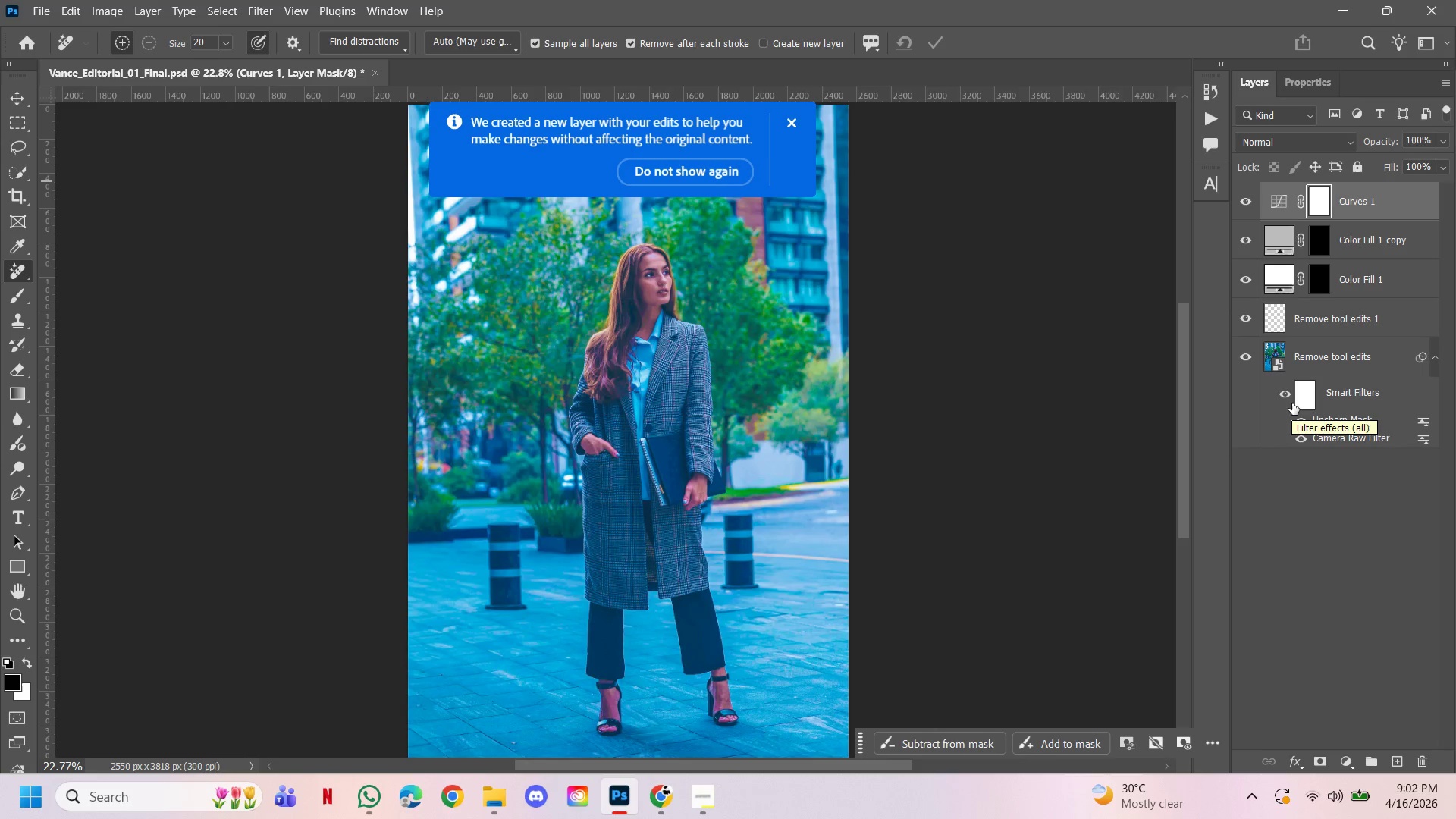 
scroll: coordinate [1078, 353], scroll_direction: up, amount: 1.0
 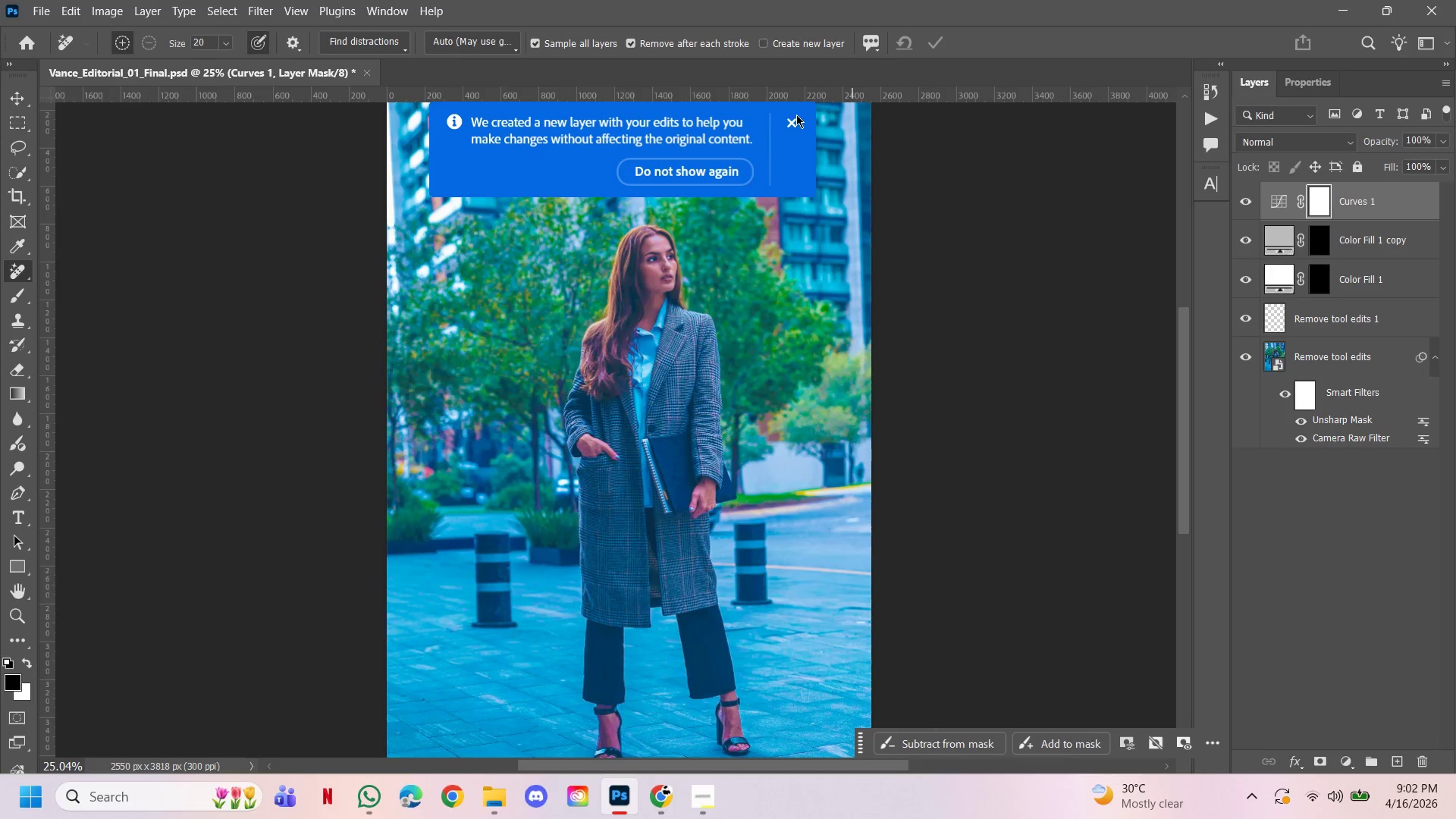 
left_click([793, 116])
 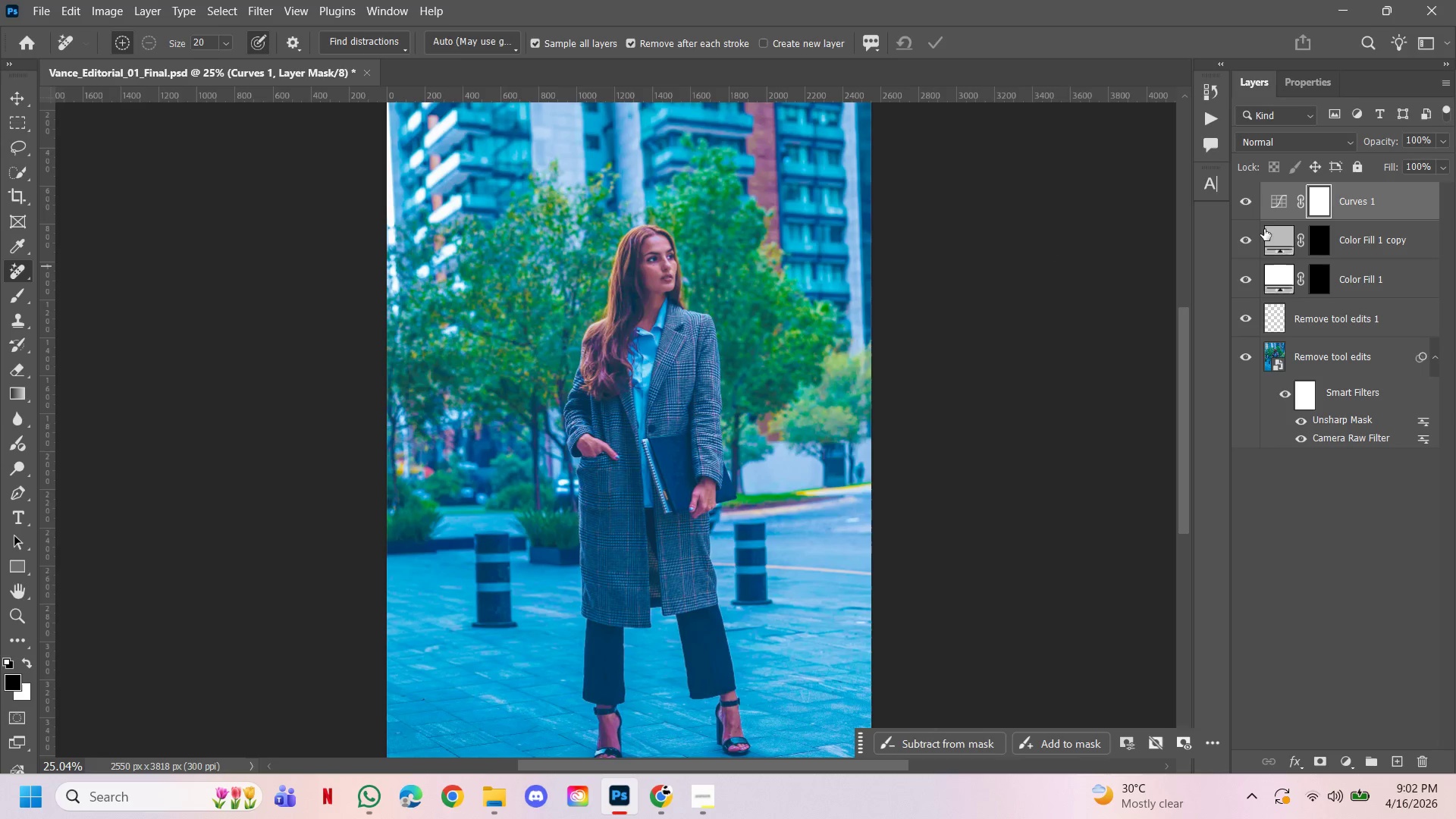 
left_click([1246, 201])
 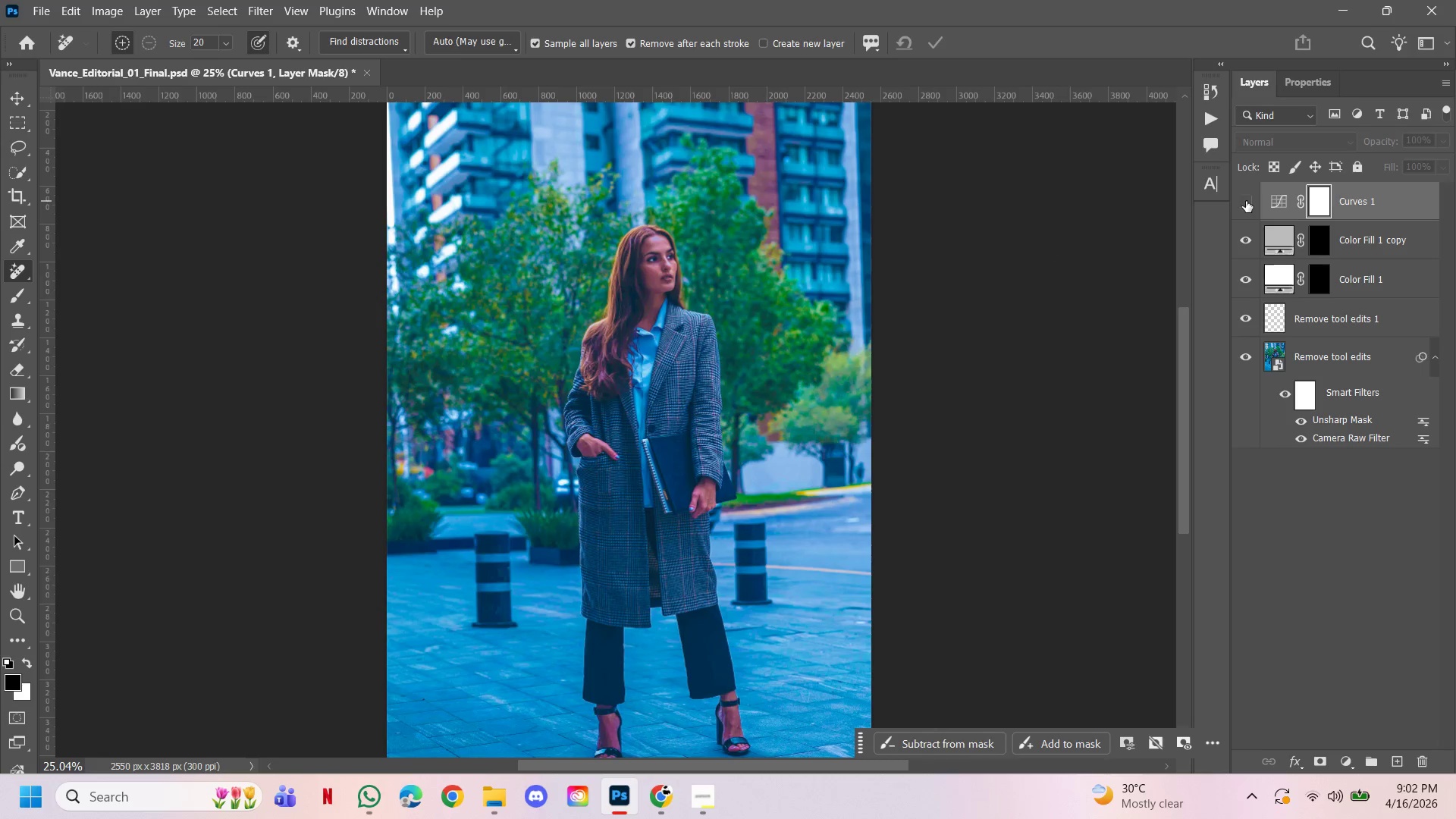 
double_click([1246, 201])
 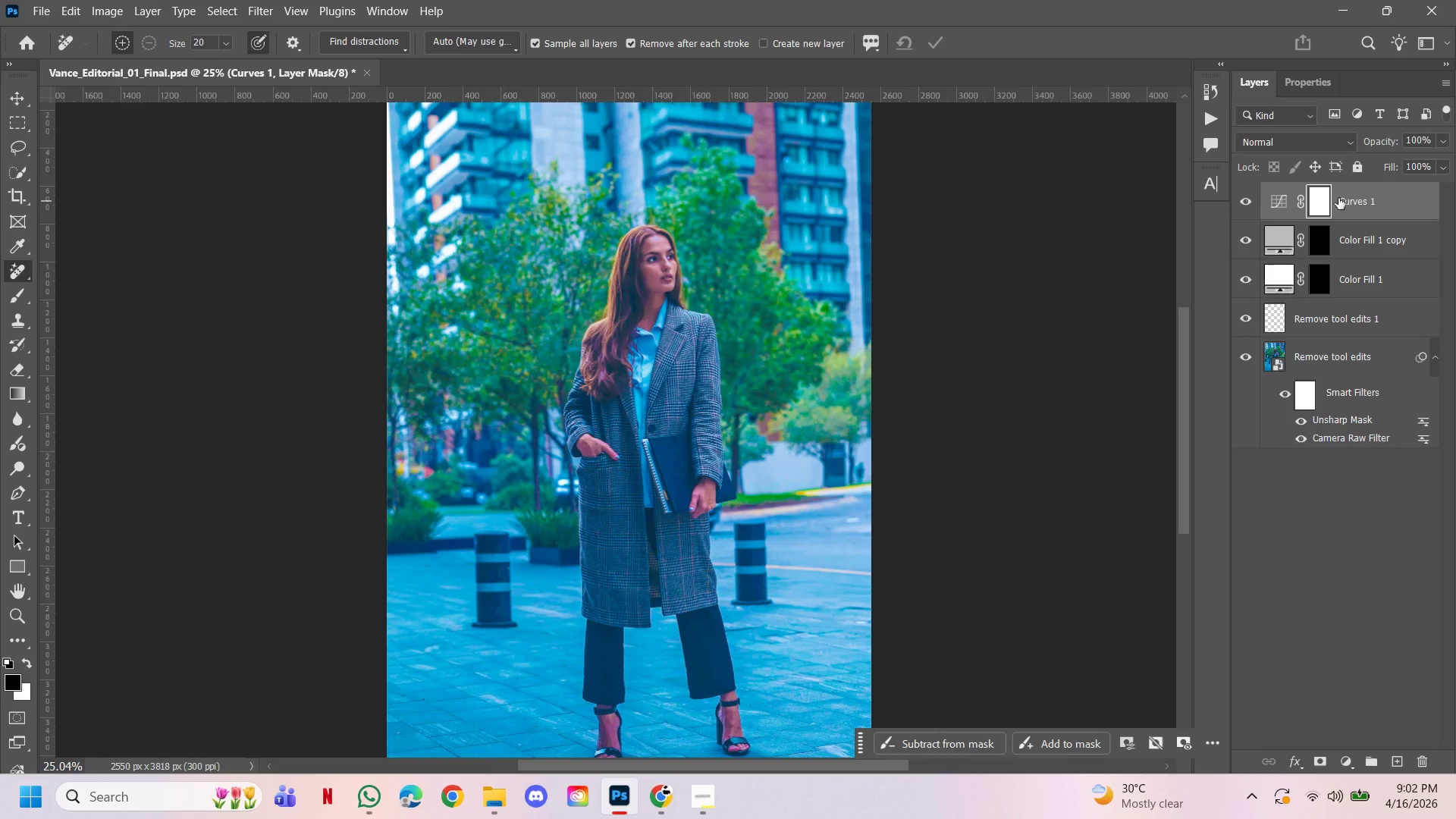 
left_click_drag(start_coordinate=[1361, 205], to_coordinate=[1378, 326])
 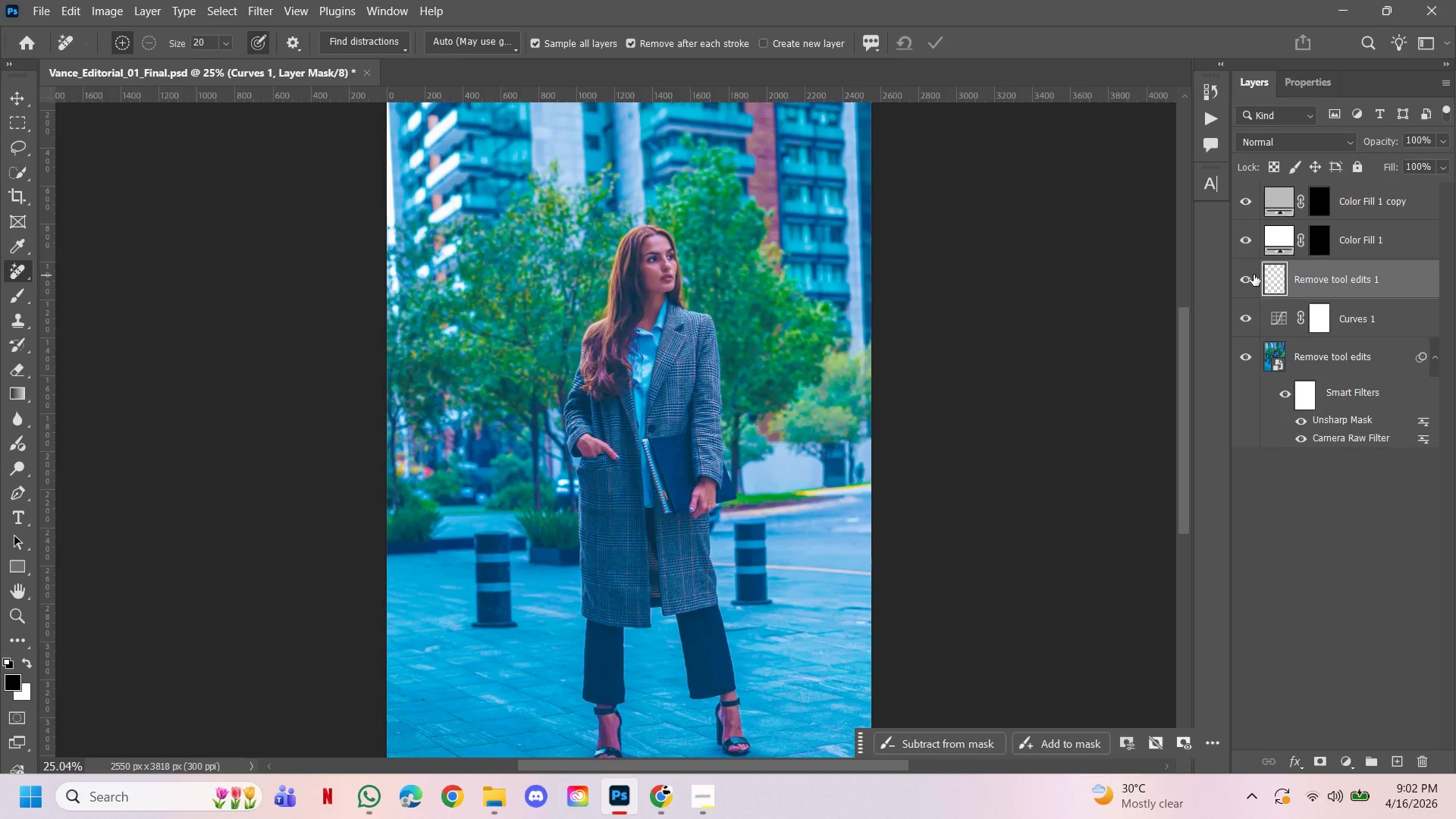 
double_click([1250, 275])
 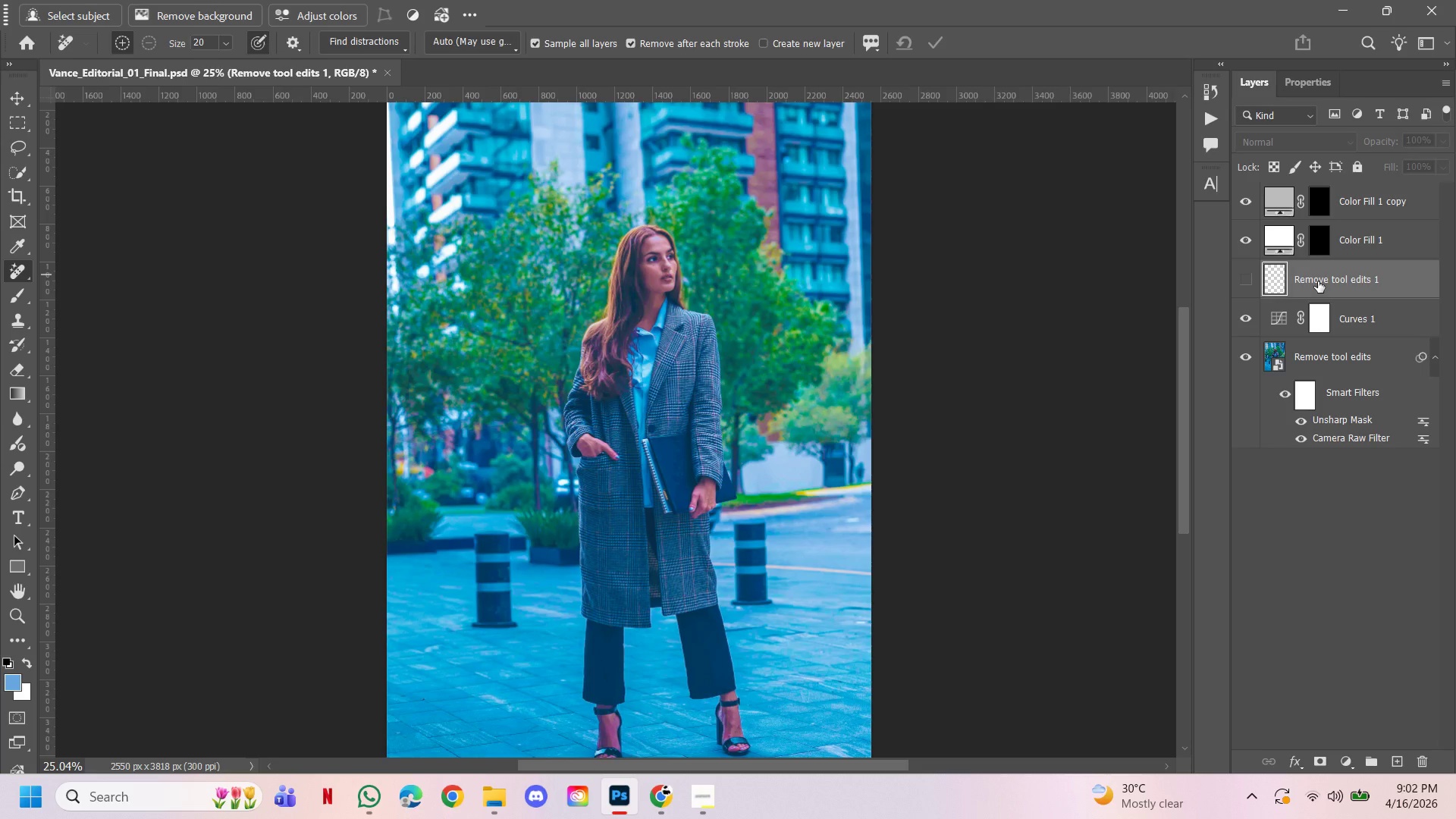 
left_click([1318, 281])
 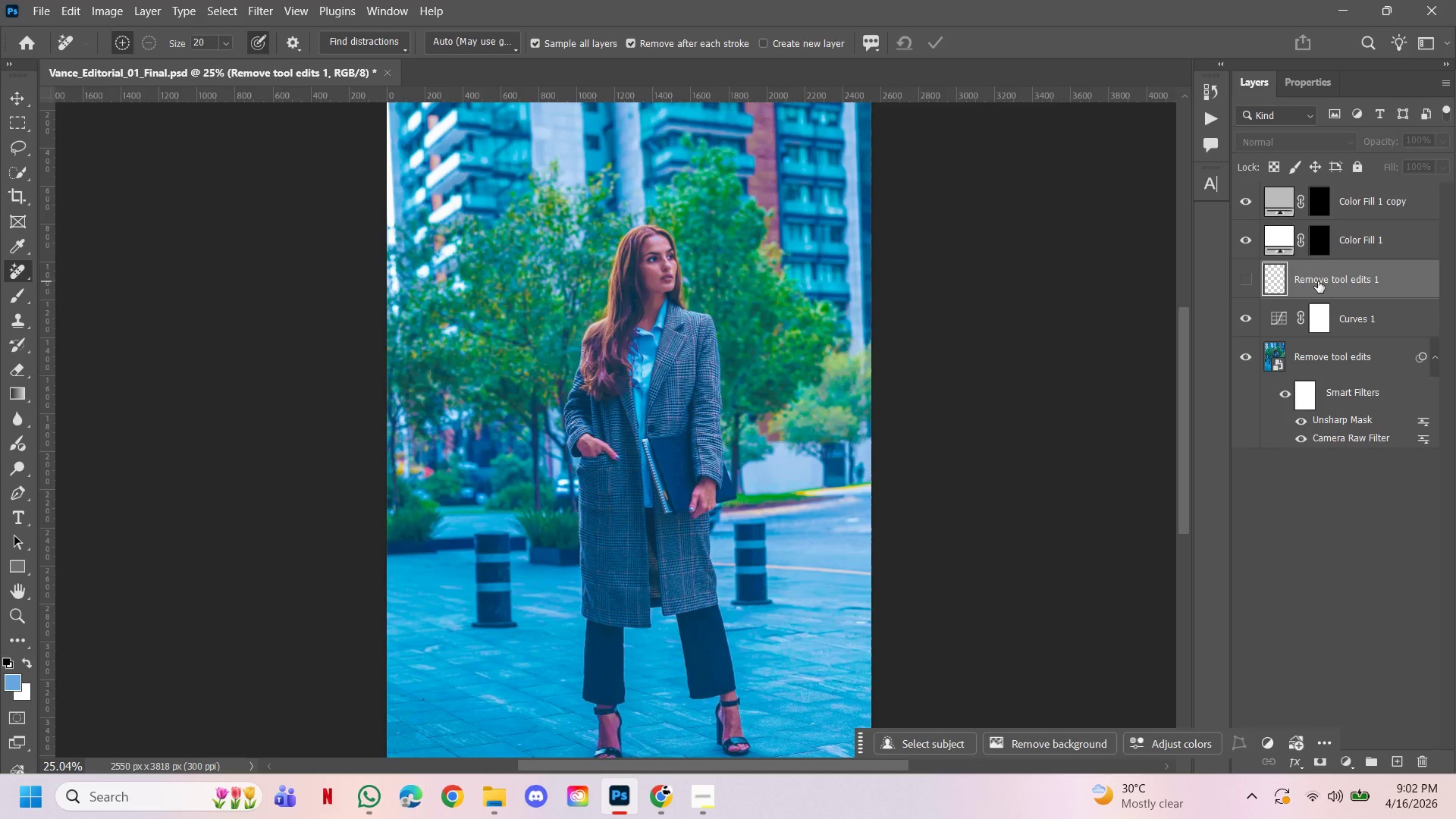 
key(Control+ControlLeft)
 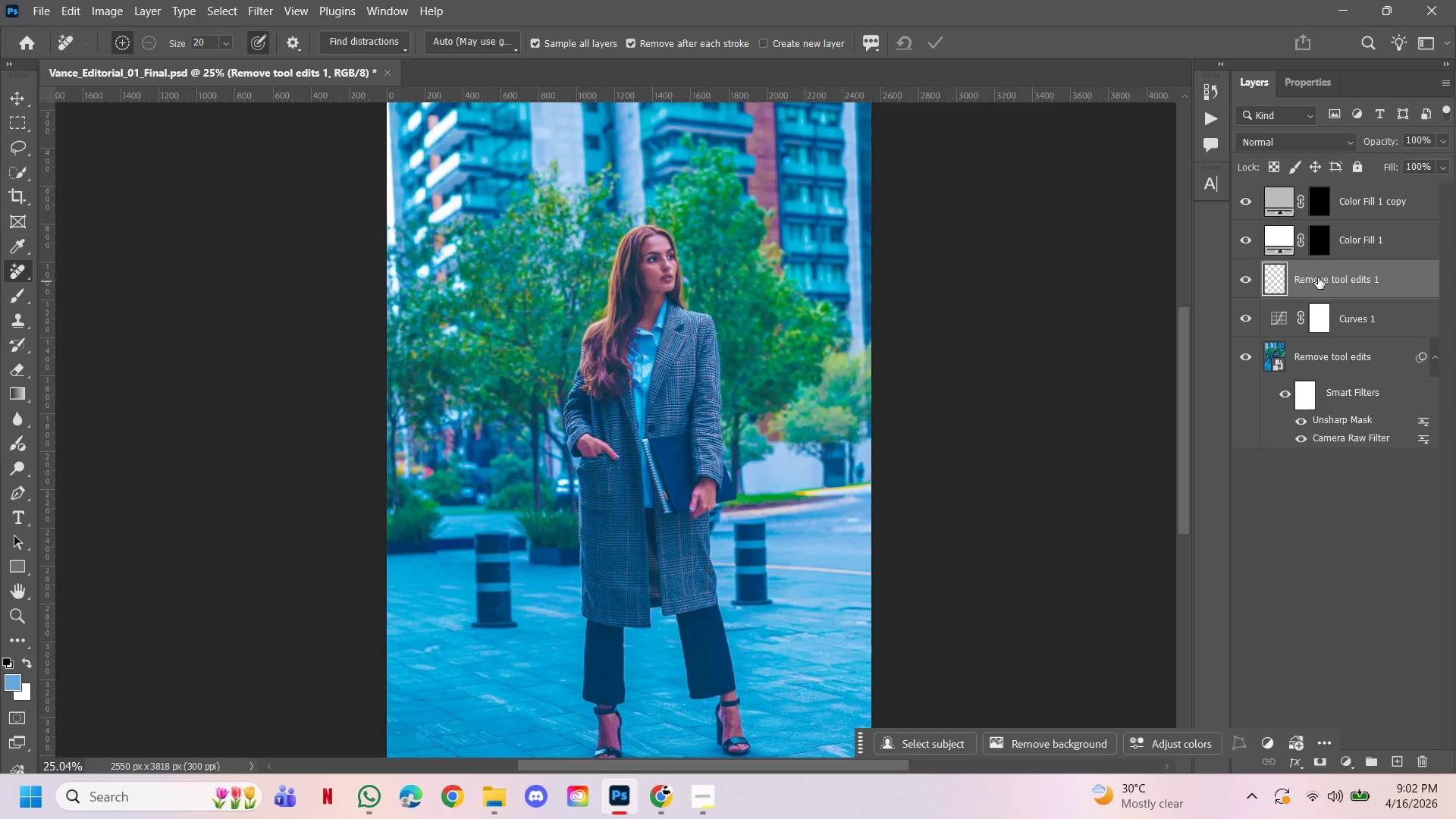 
key(Control+Z)
 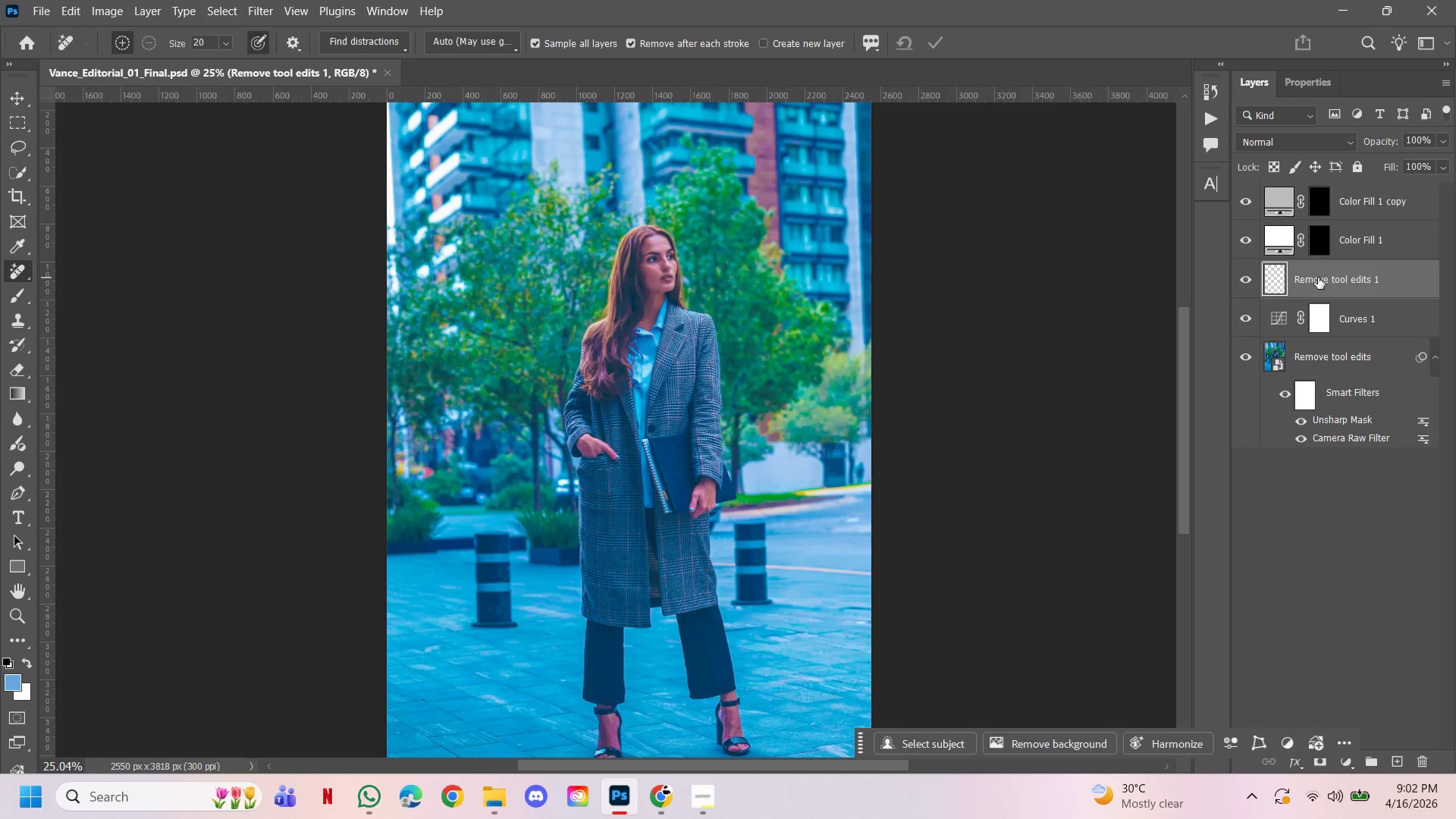 
key(Control+ControlLeft)
 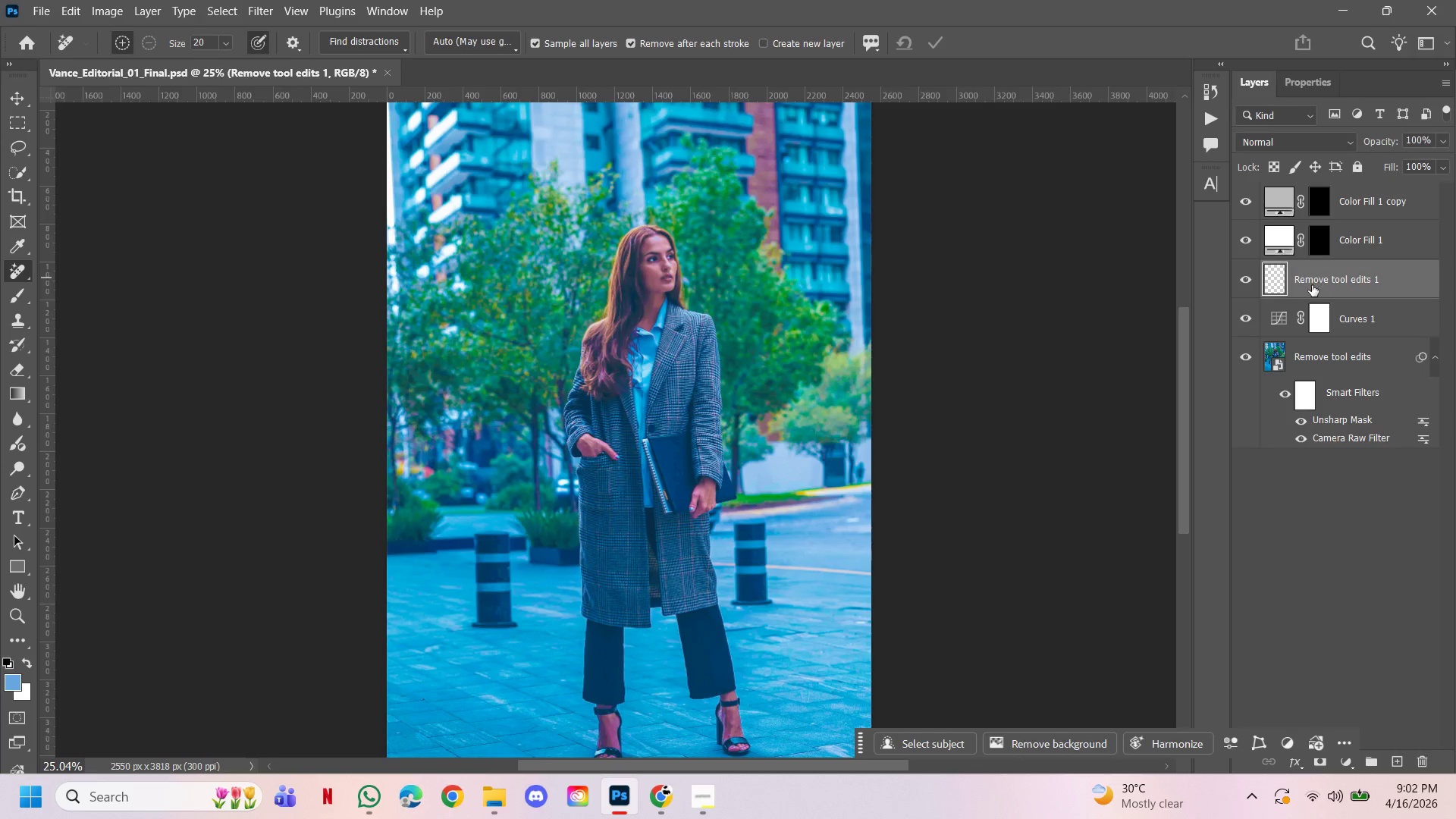 
key(Control+Z)
 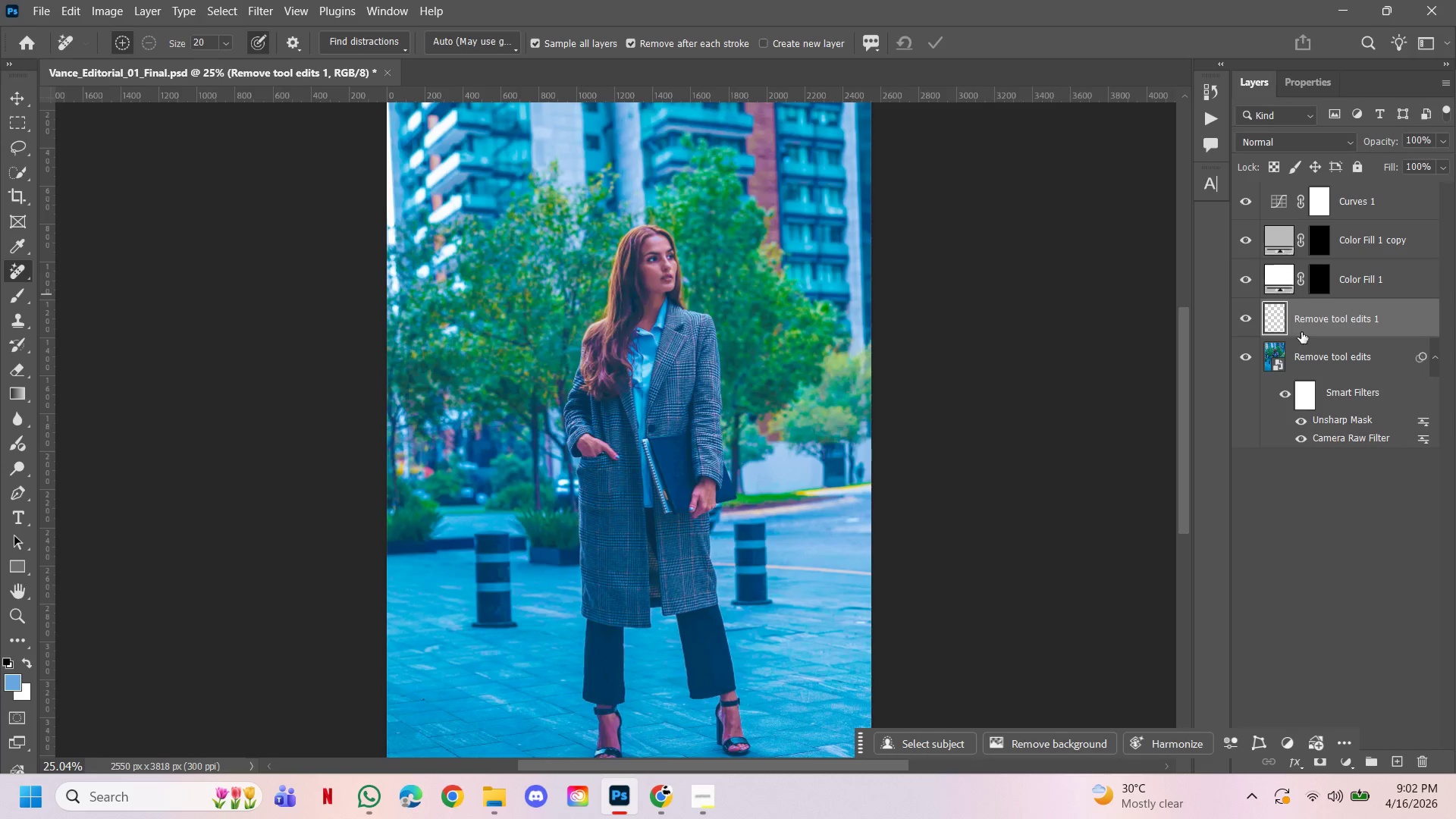 
key(Control+ControlLeft)
 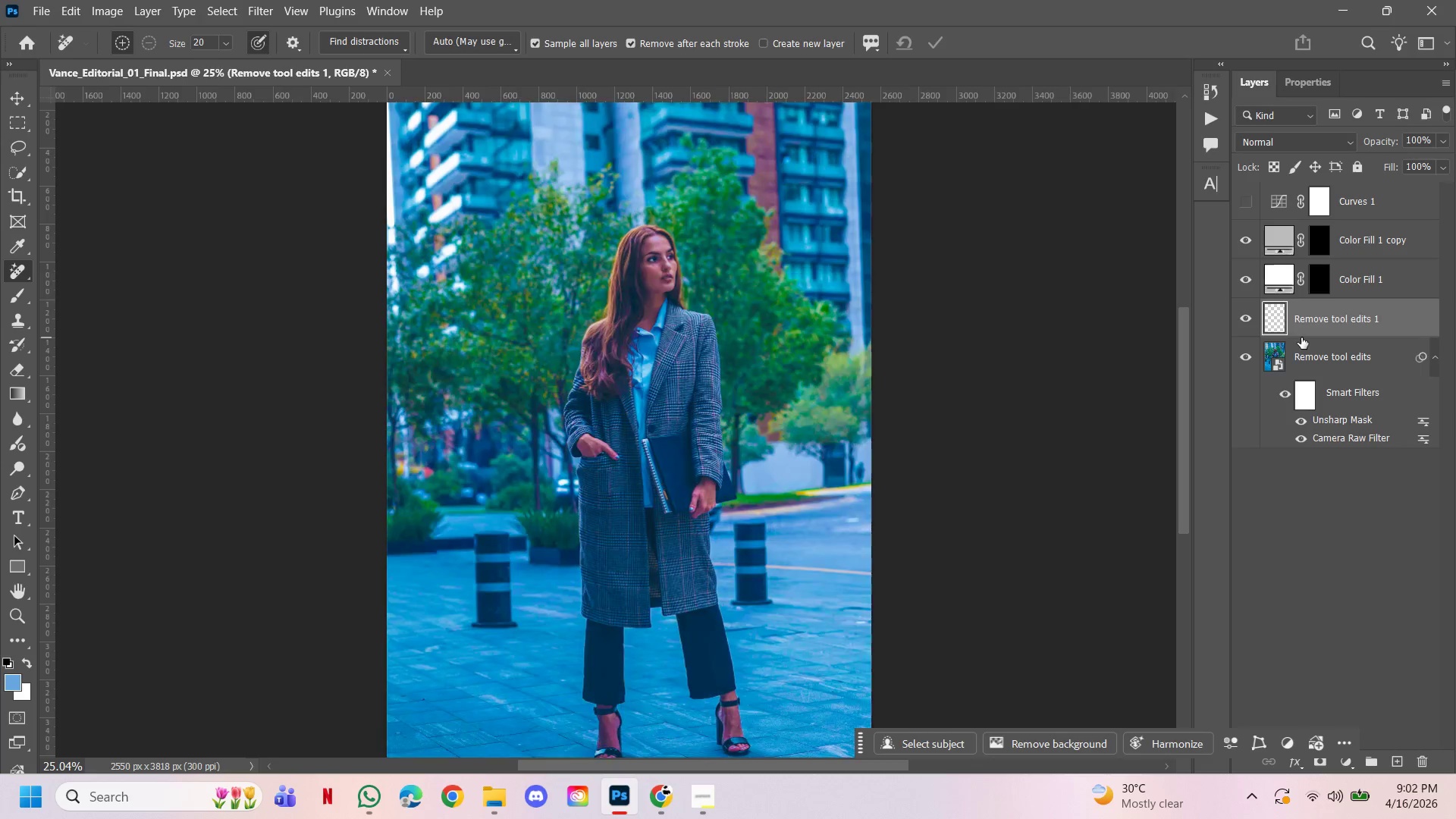 
key(Control+Z)
 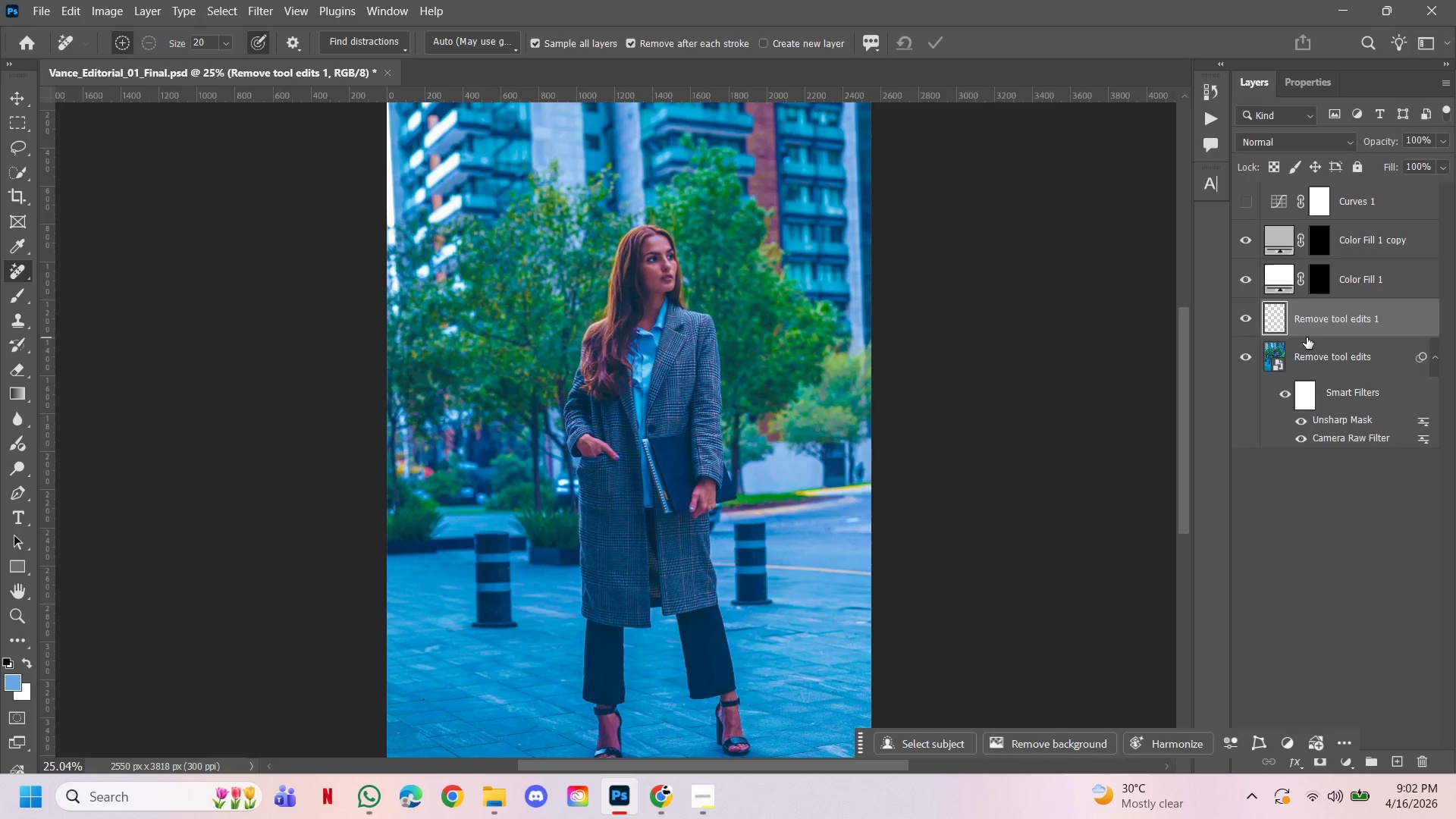 
key(Control+Z)
 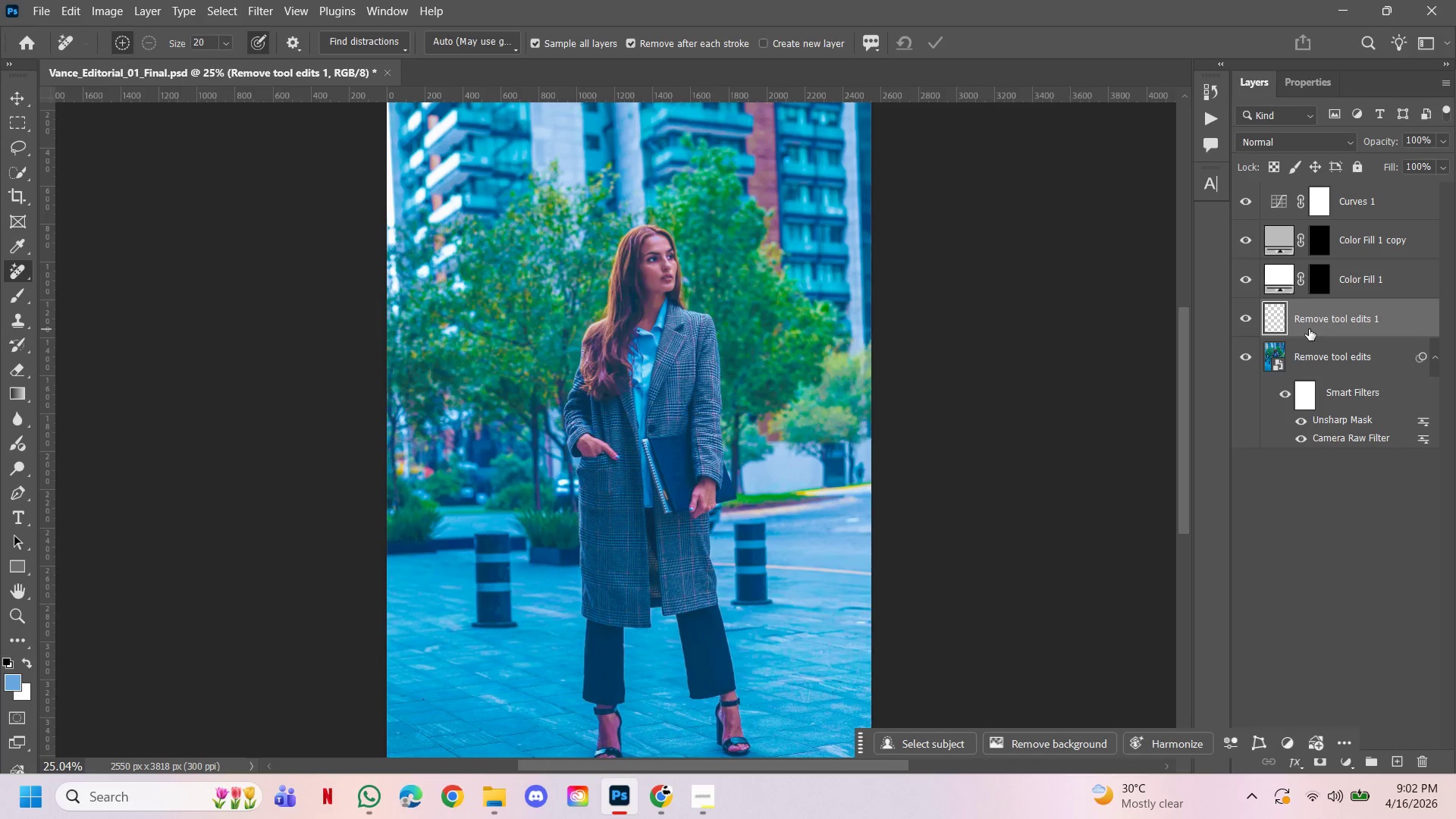 
key(Control+ControlLeft)
 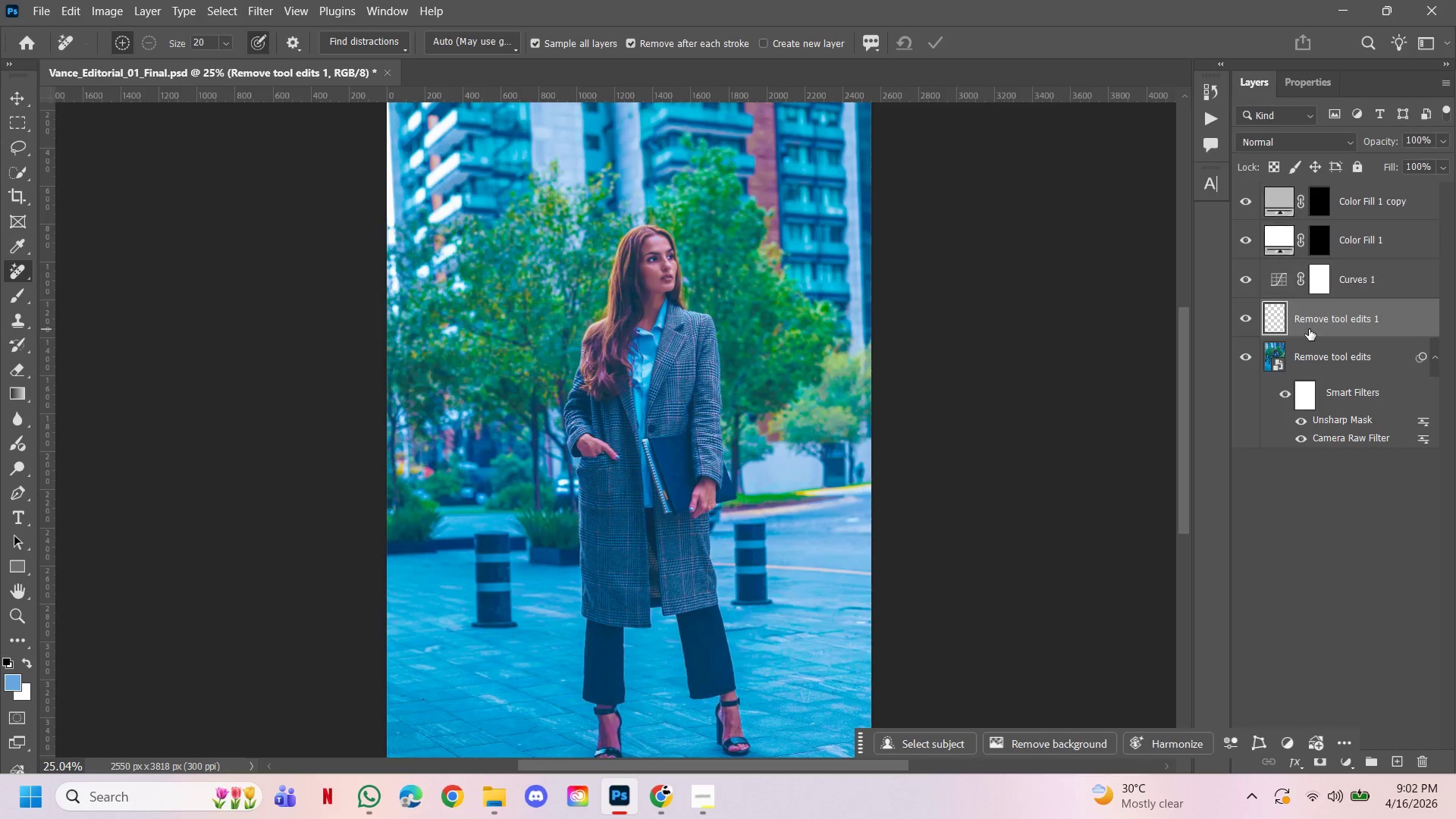 
key(Control+Z)
 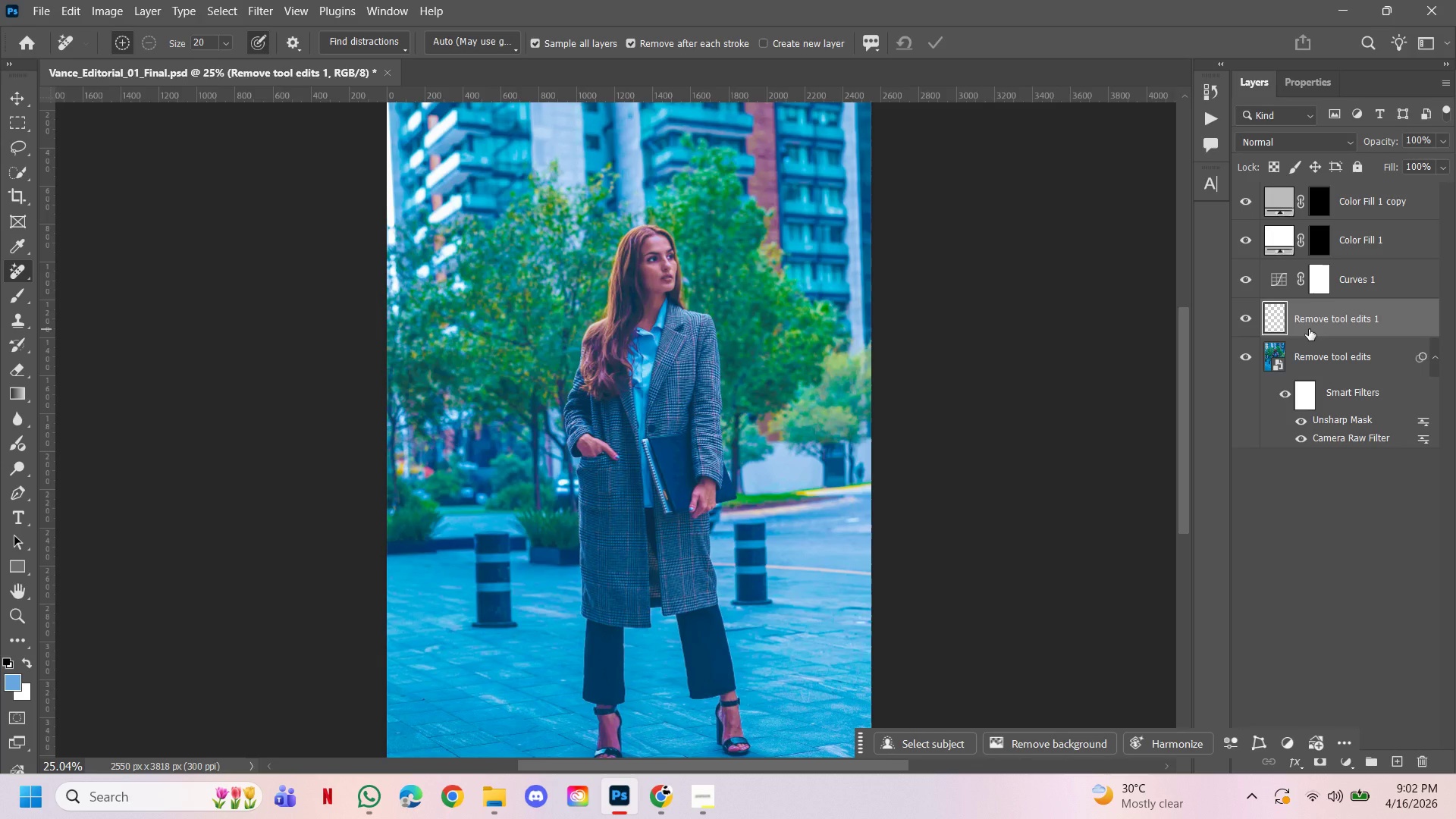 
key(Control+ControlLeft)
 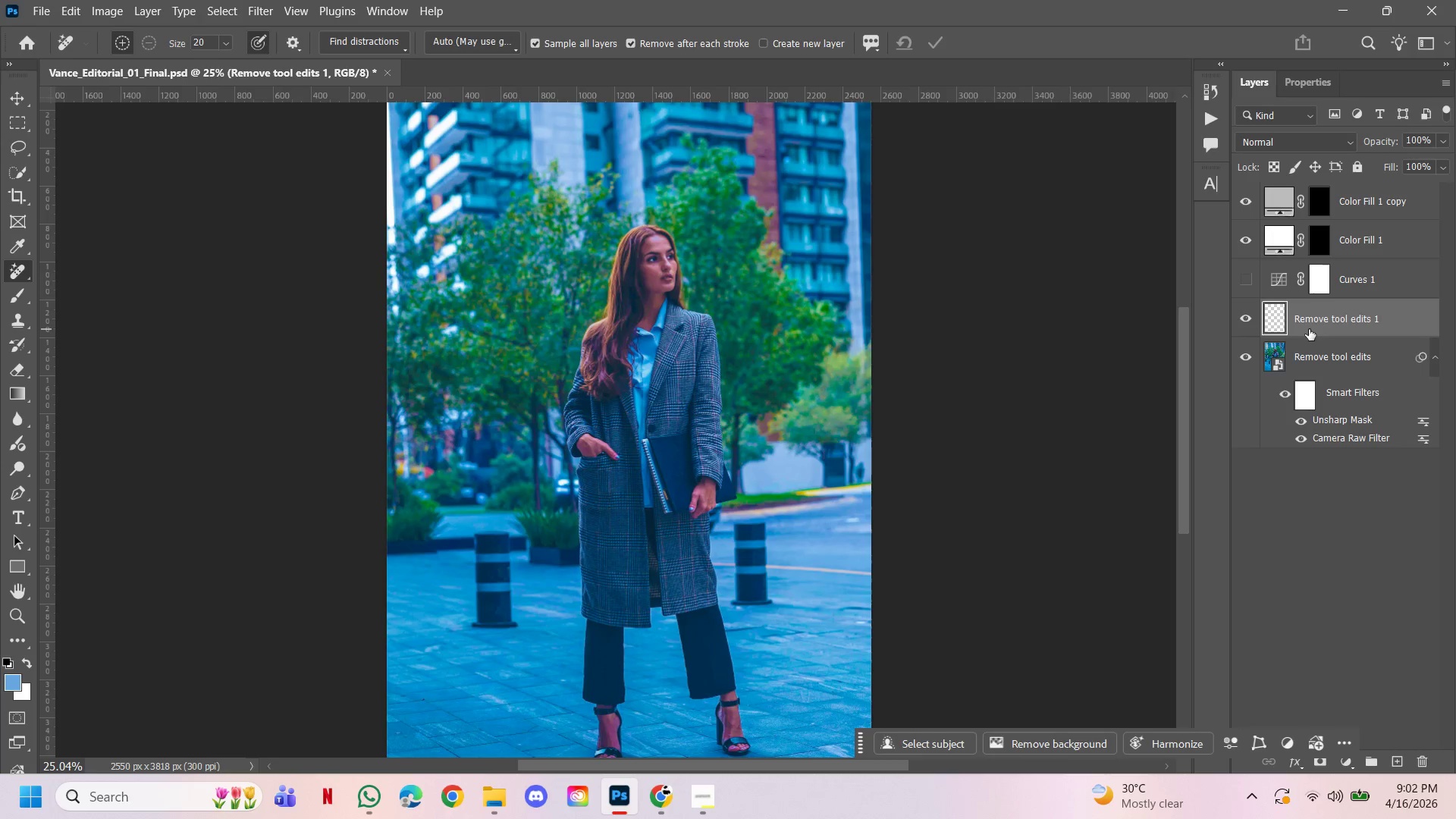 
key(Control+Z)
 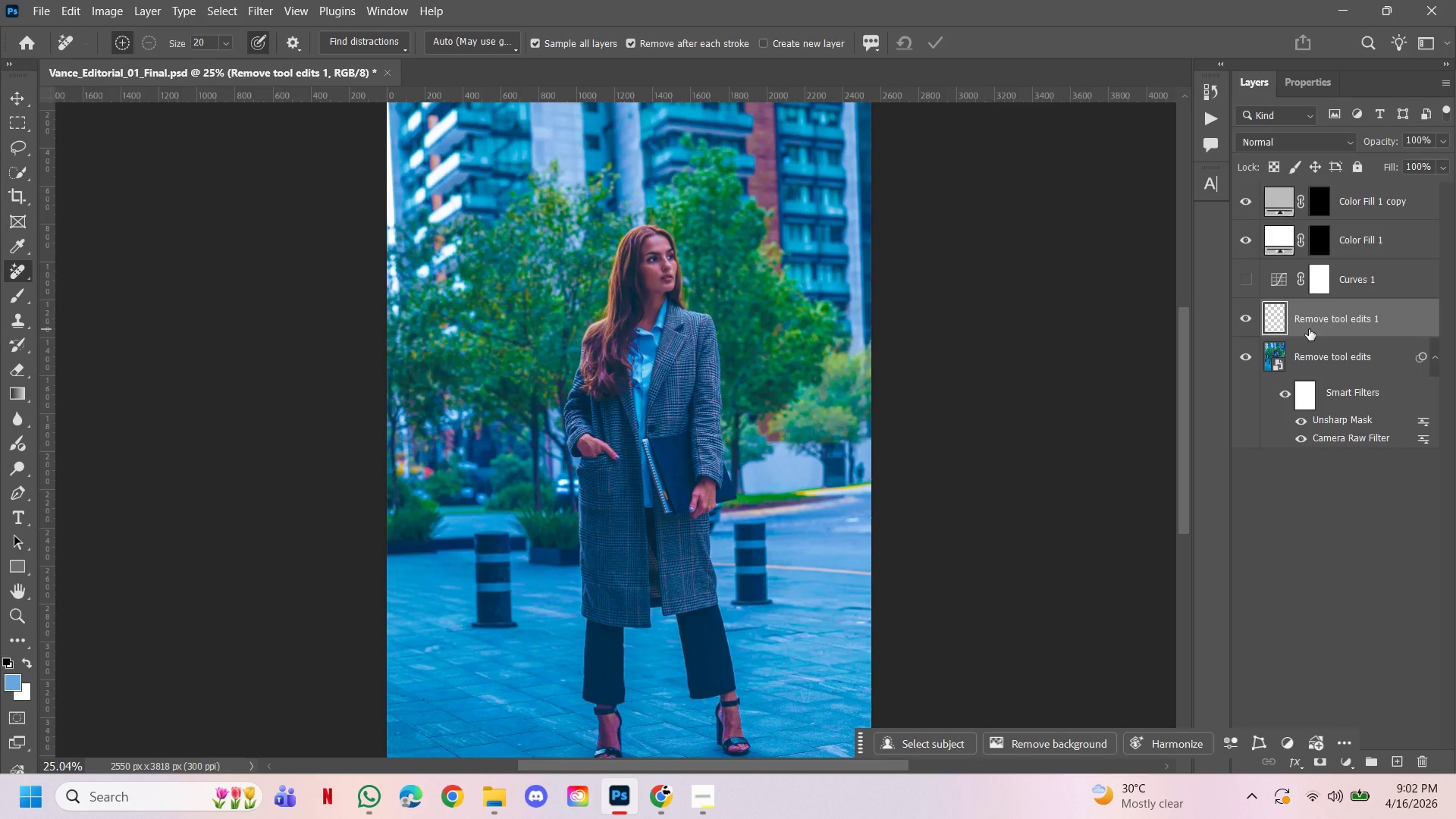 
key(Control+ControlLeft)
 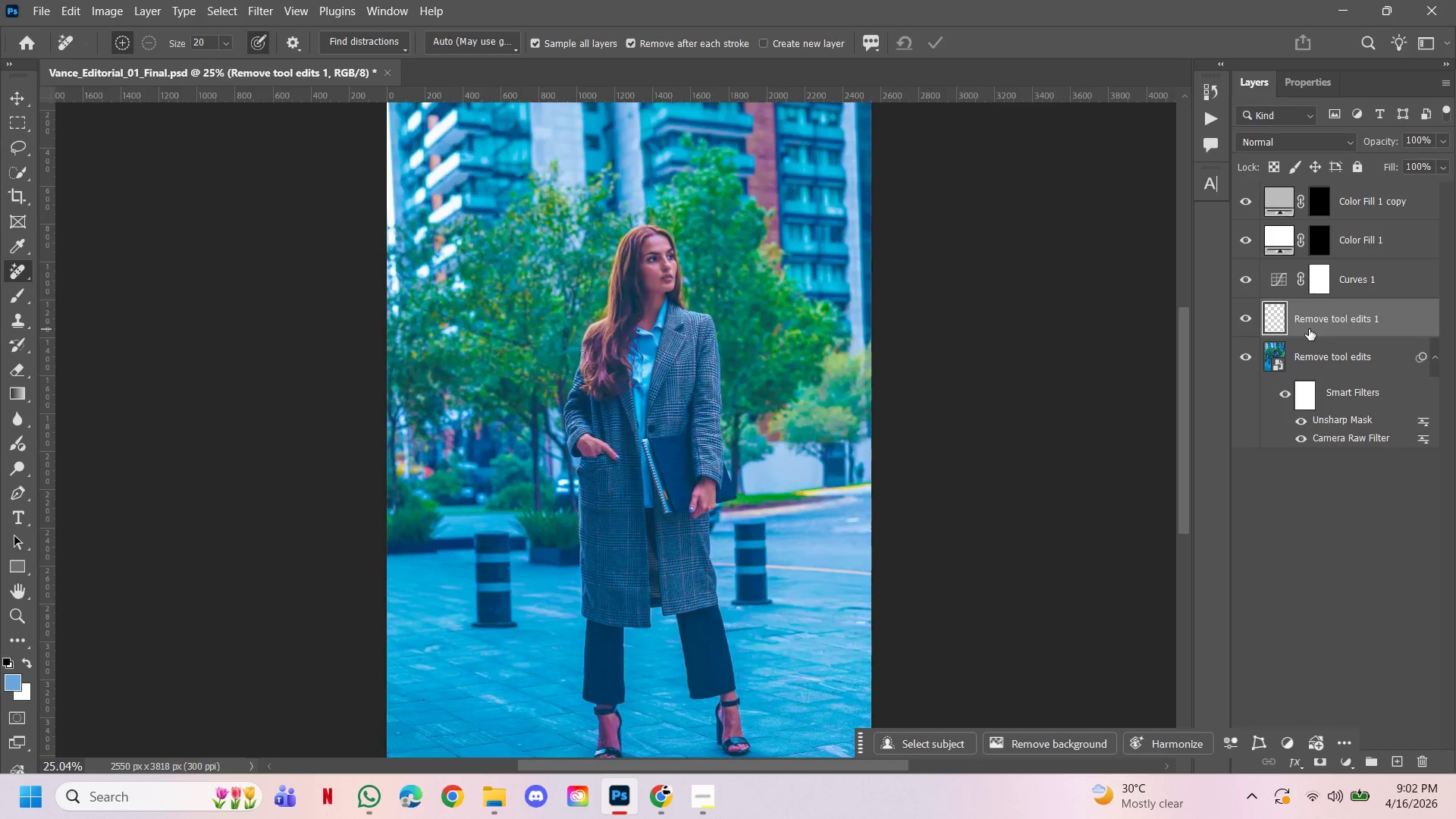 
key(Control+Z)
 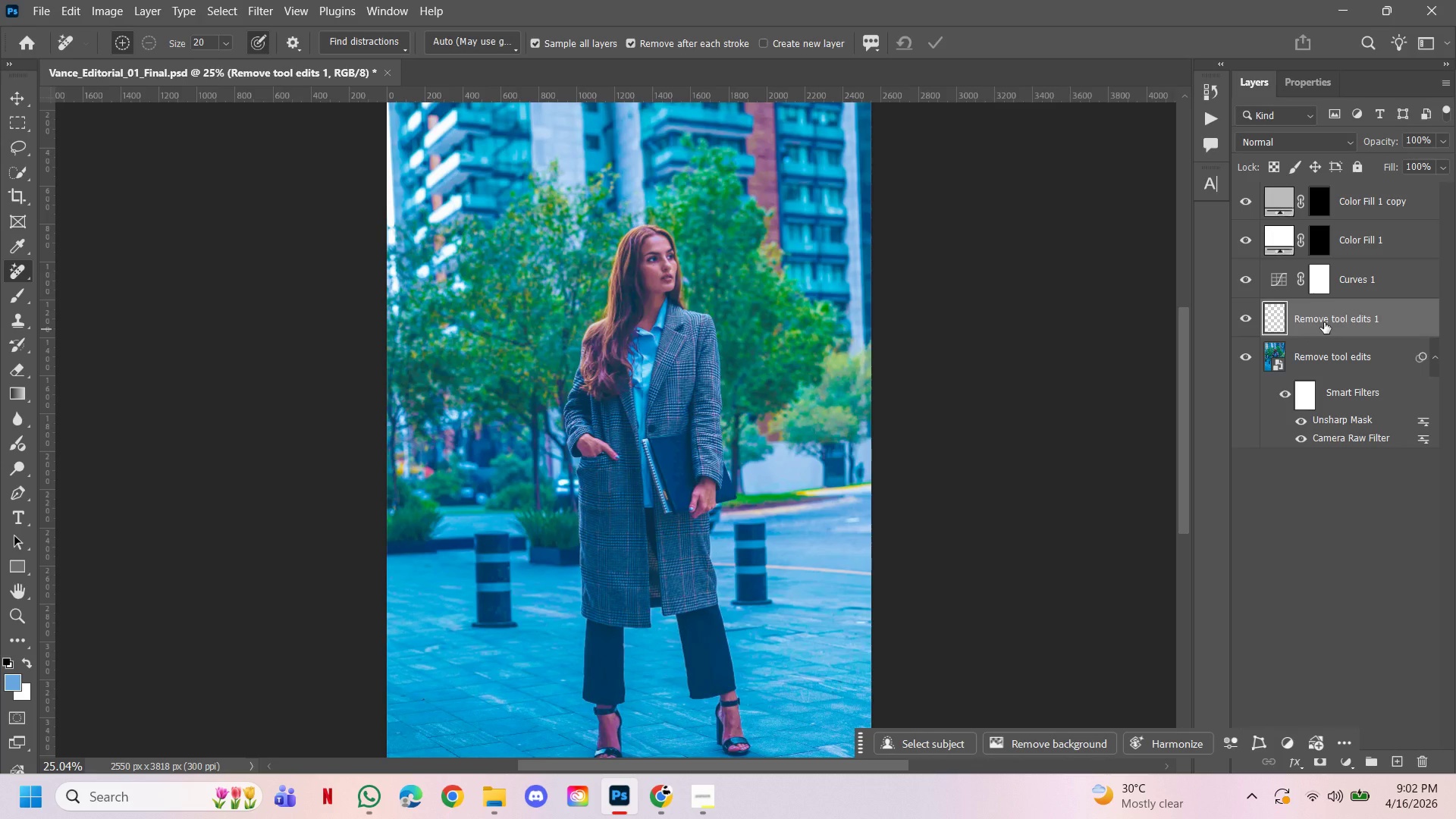 
left_click([1325, 322])
 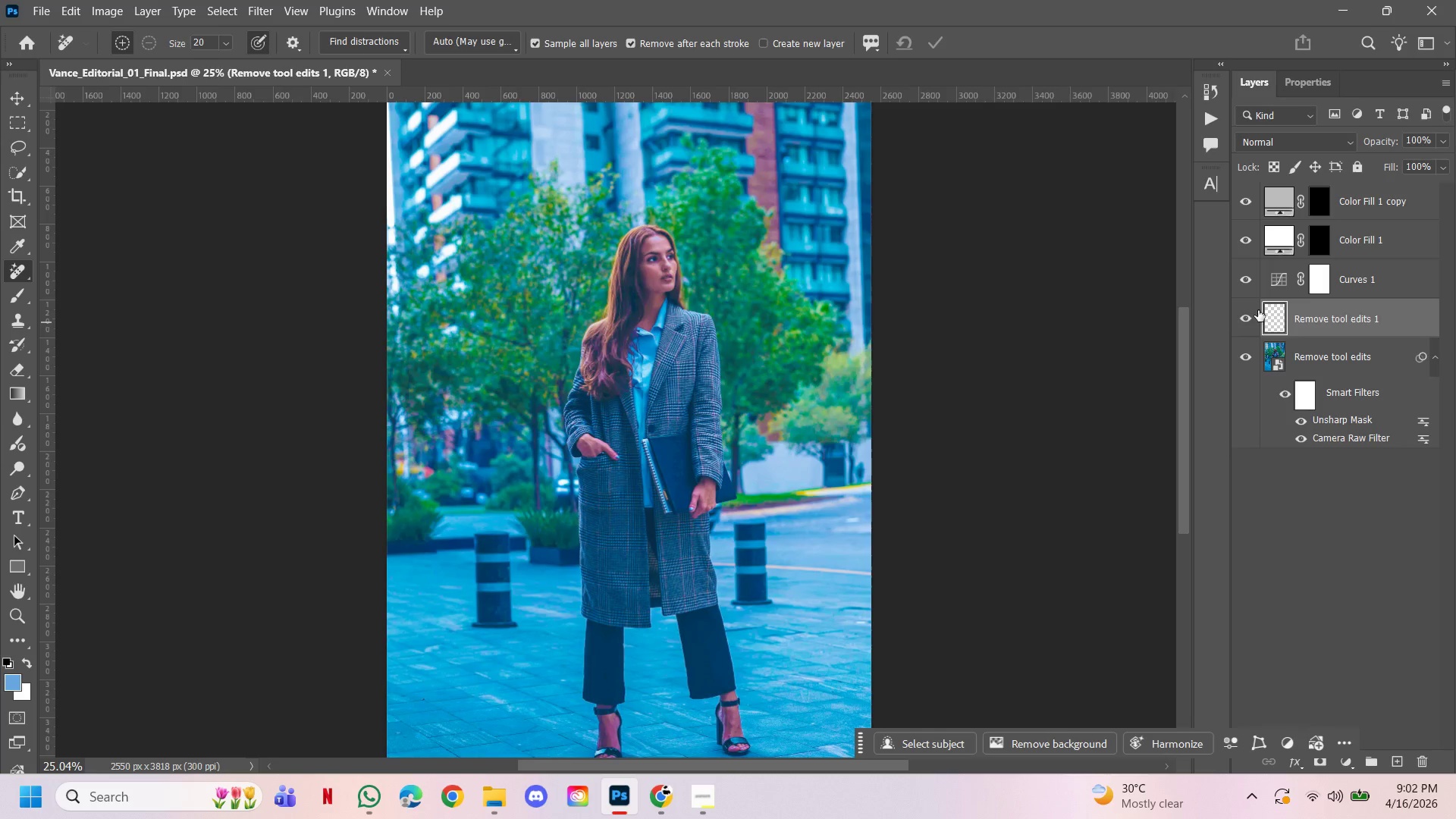 
left_click([1250, 314])
 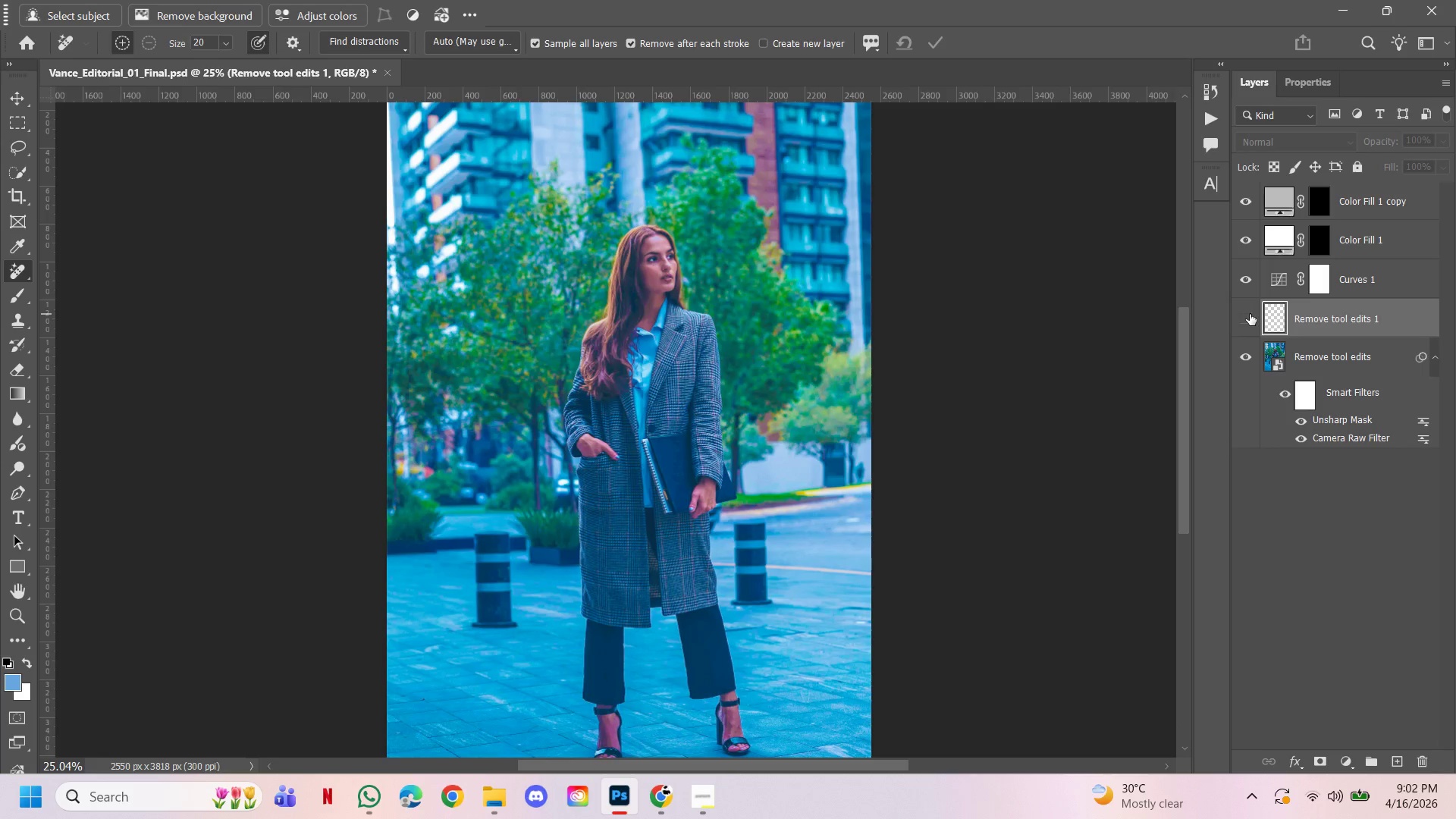 
left_click([1250, 314])
 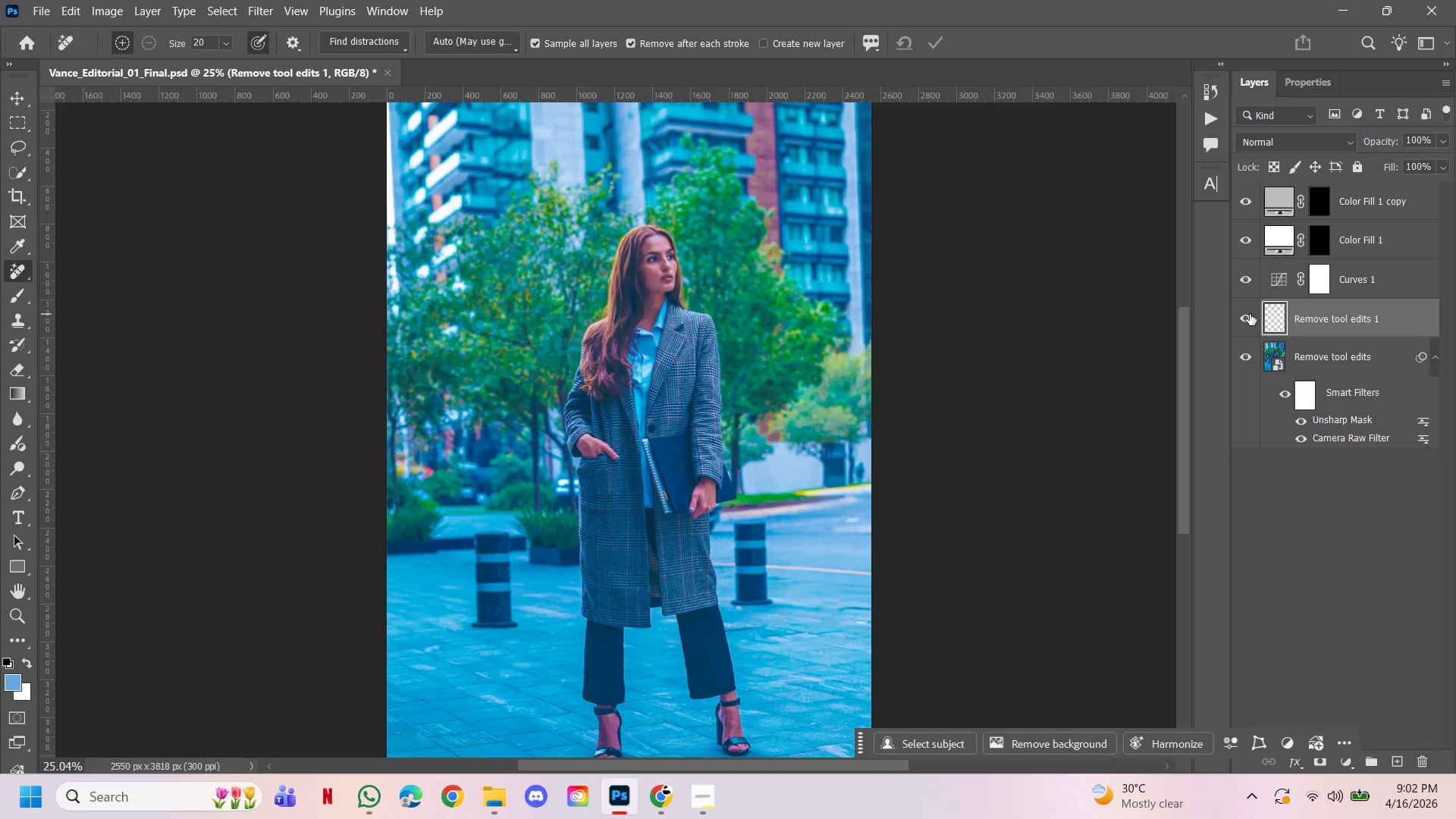 
key(Delete)
 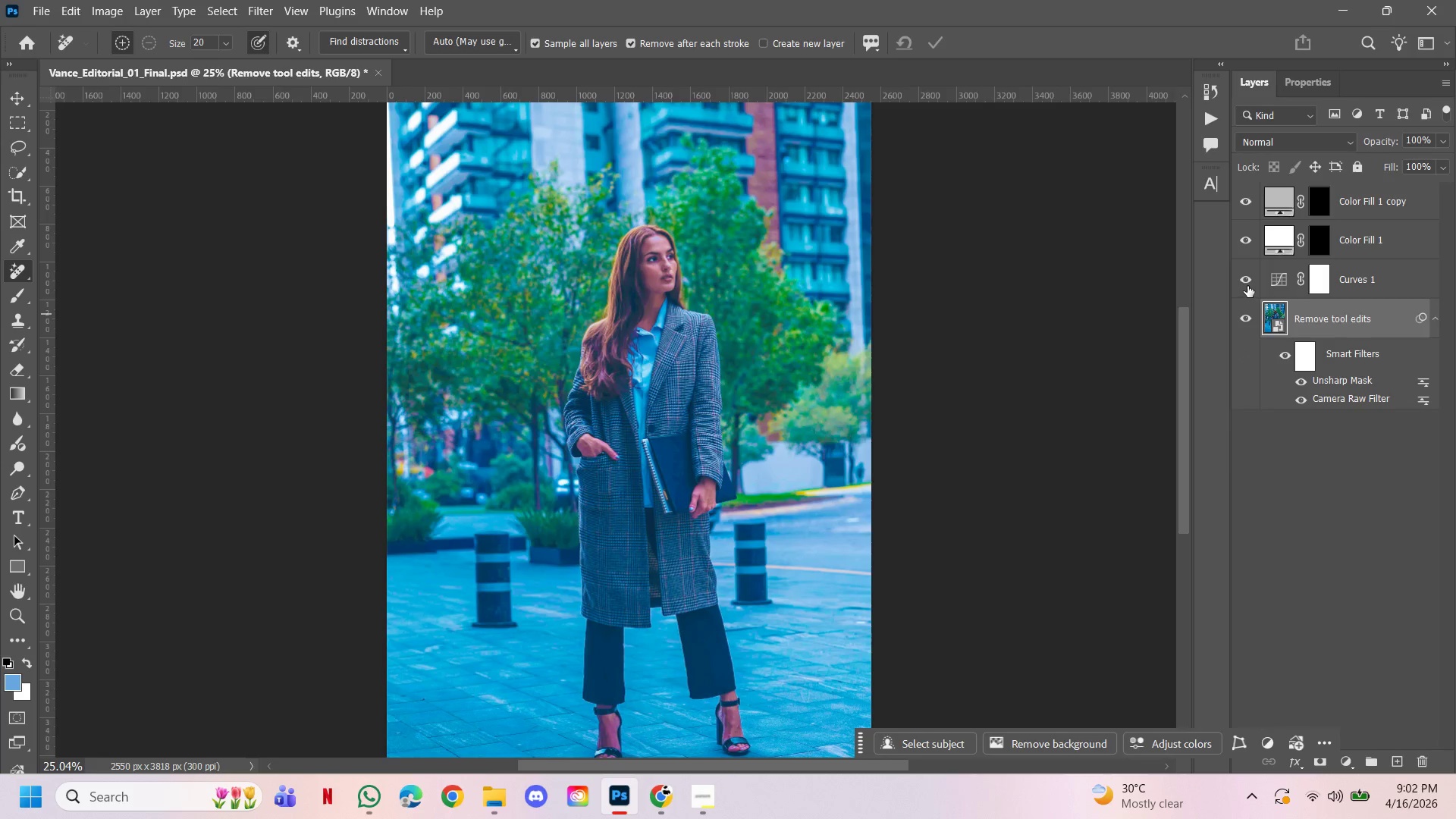 
left_click([1247, 286])
 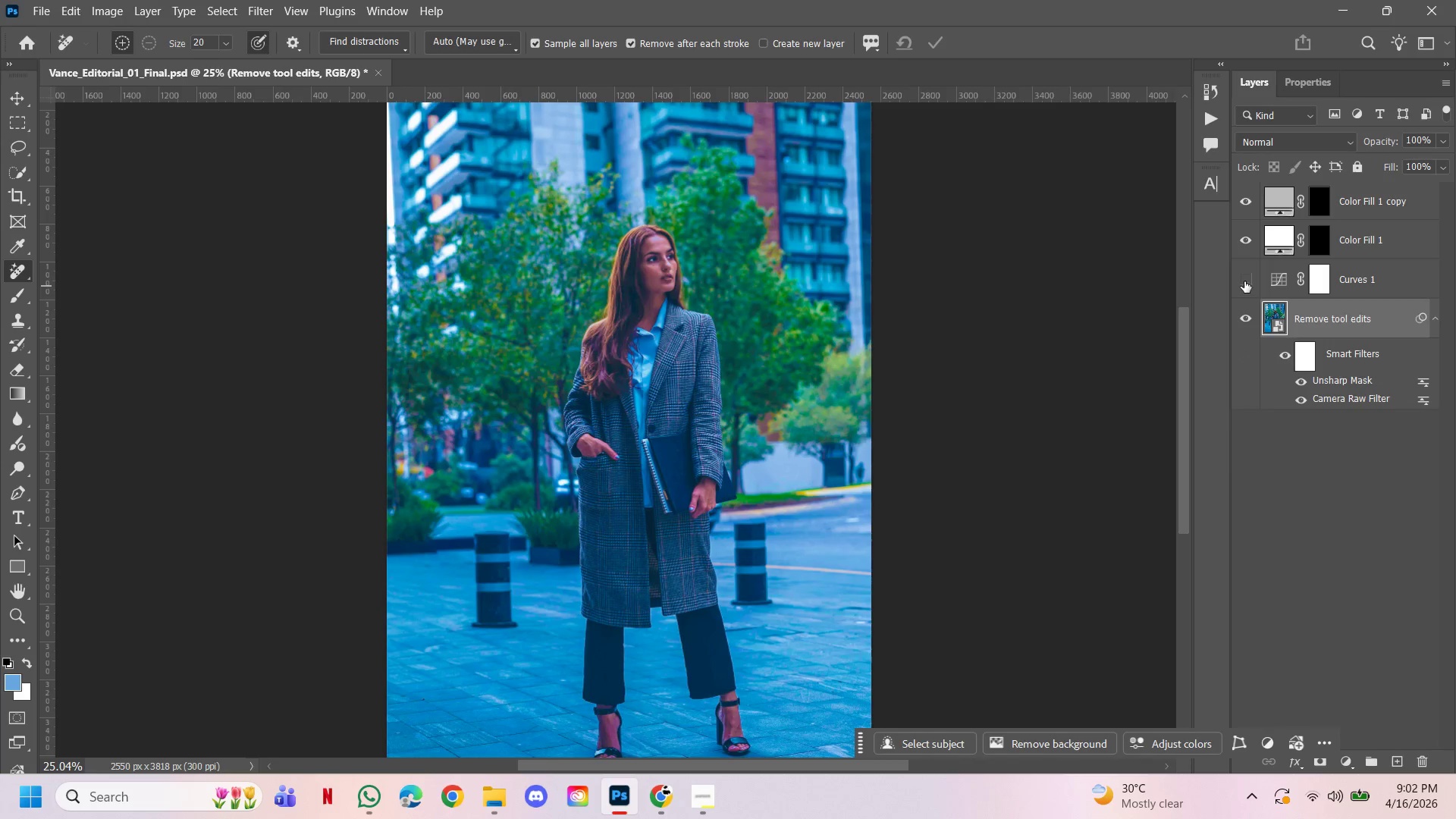 
left_click([1244, 281])
 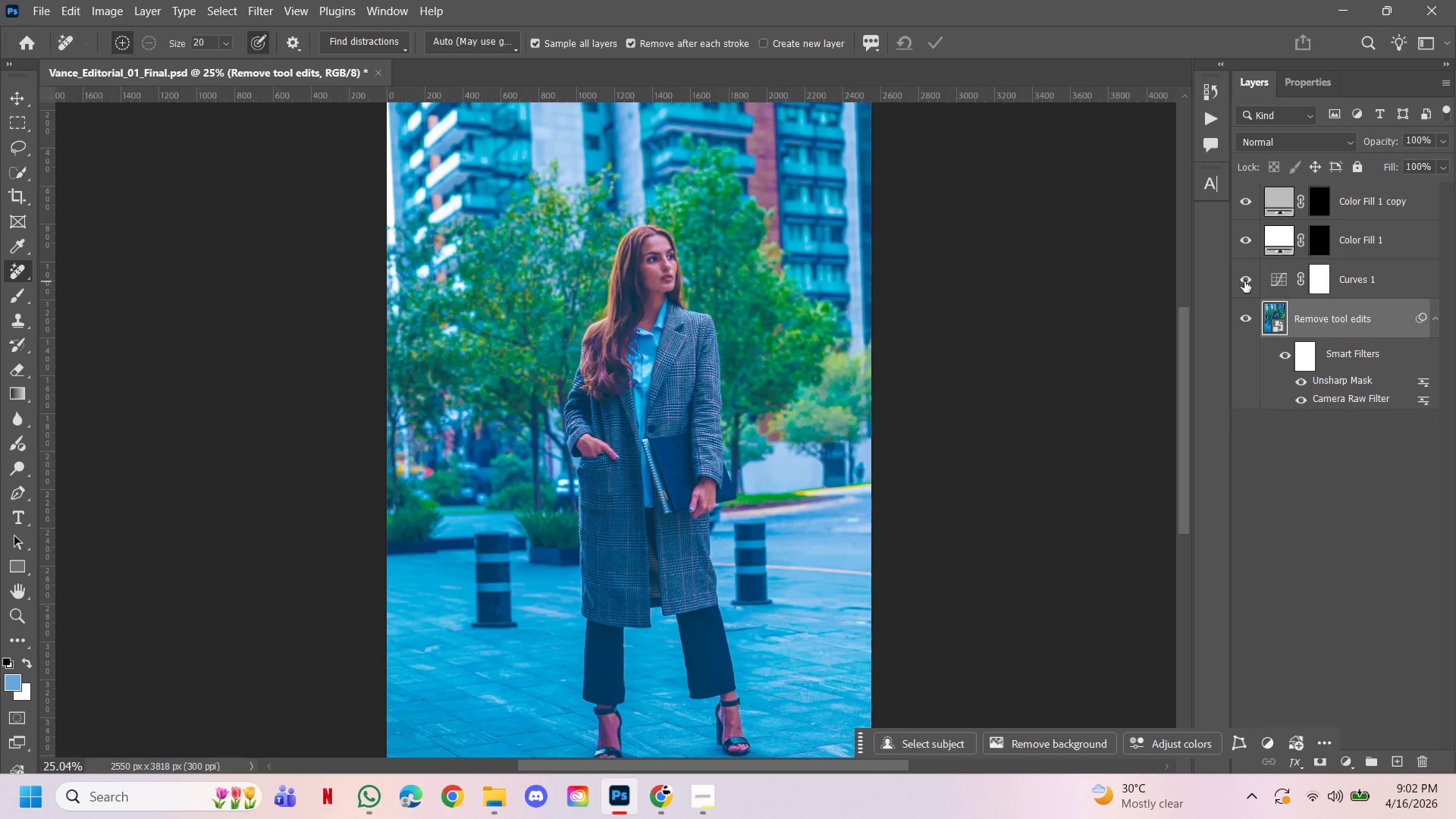 
left_click([1244, 281])
 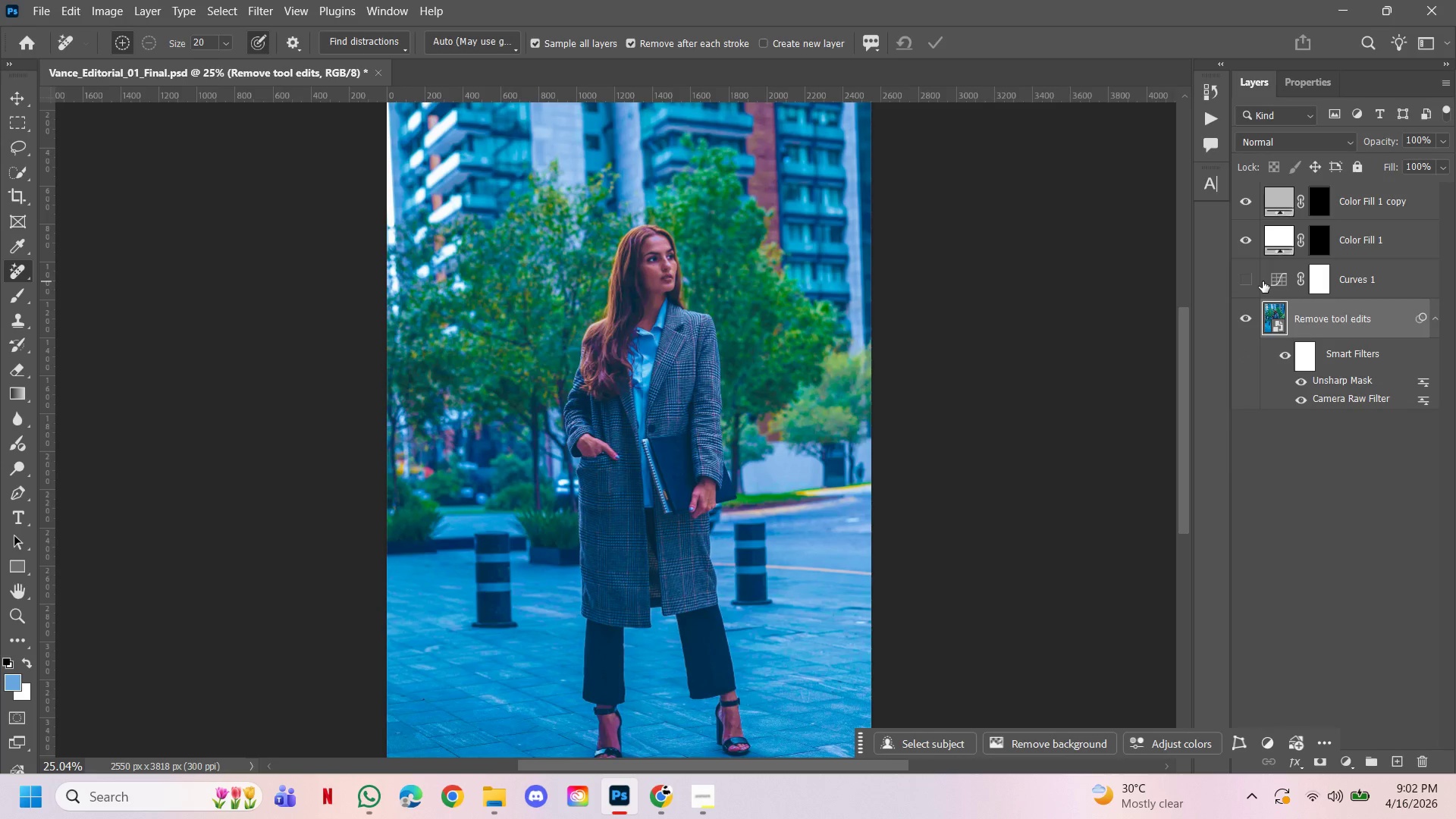 
left_click([1255, 280])
 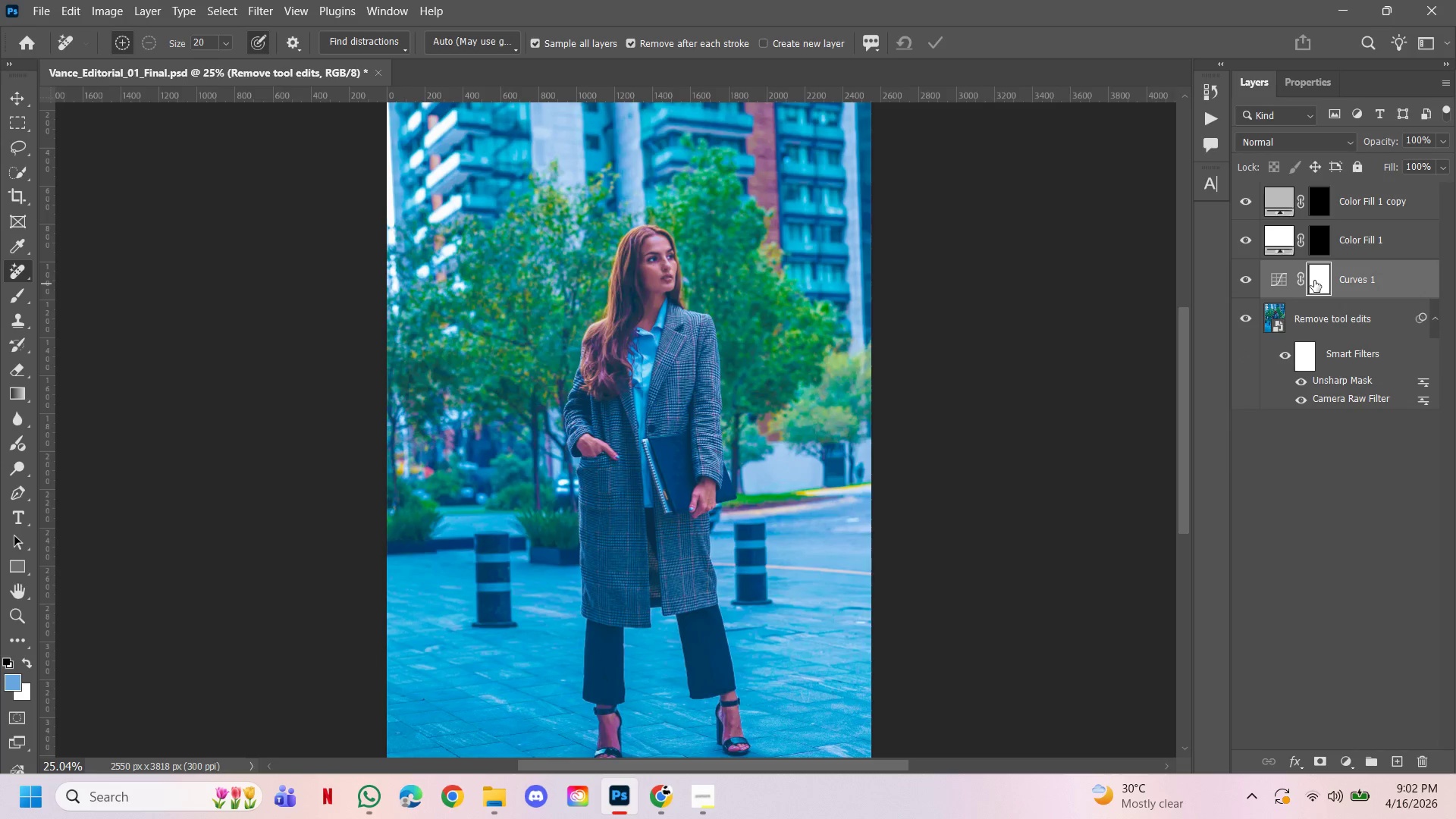 
double_click([1316, 275])
 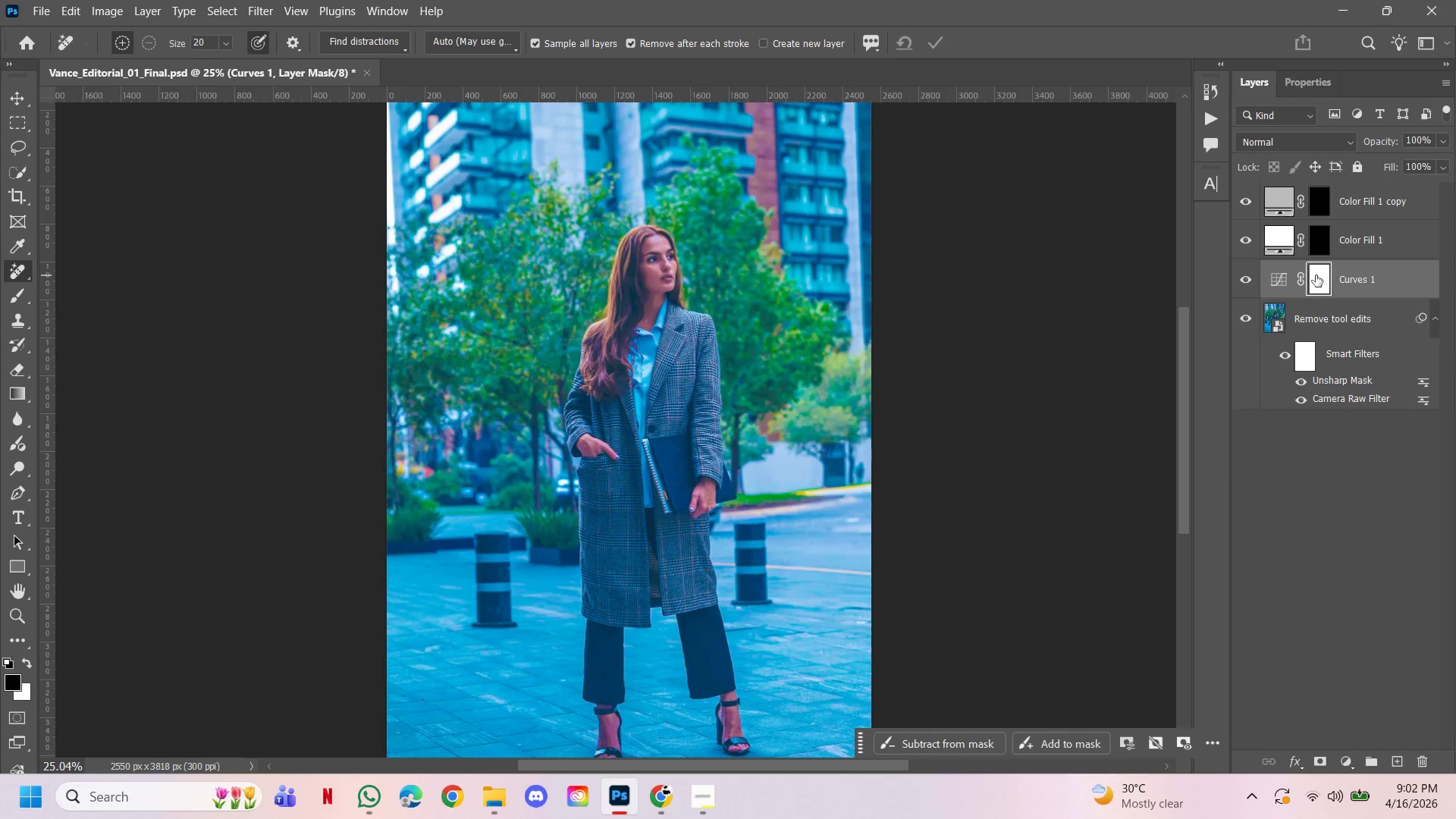 
hold_key(key=ControlLeft, duration=1.17)
left_click([1316, 275])
 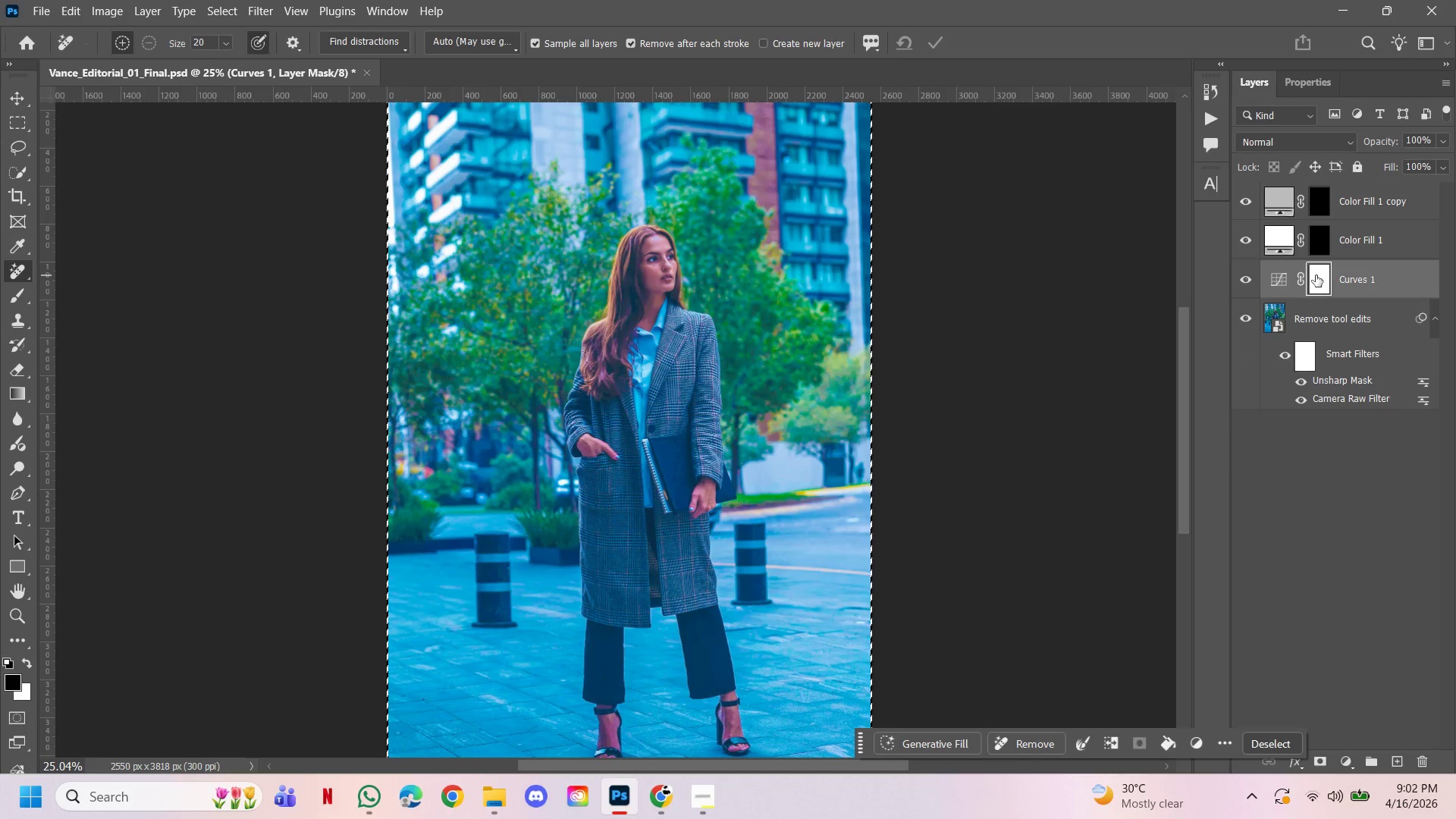 
key(Delete)
 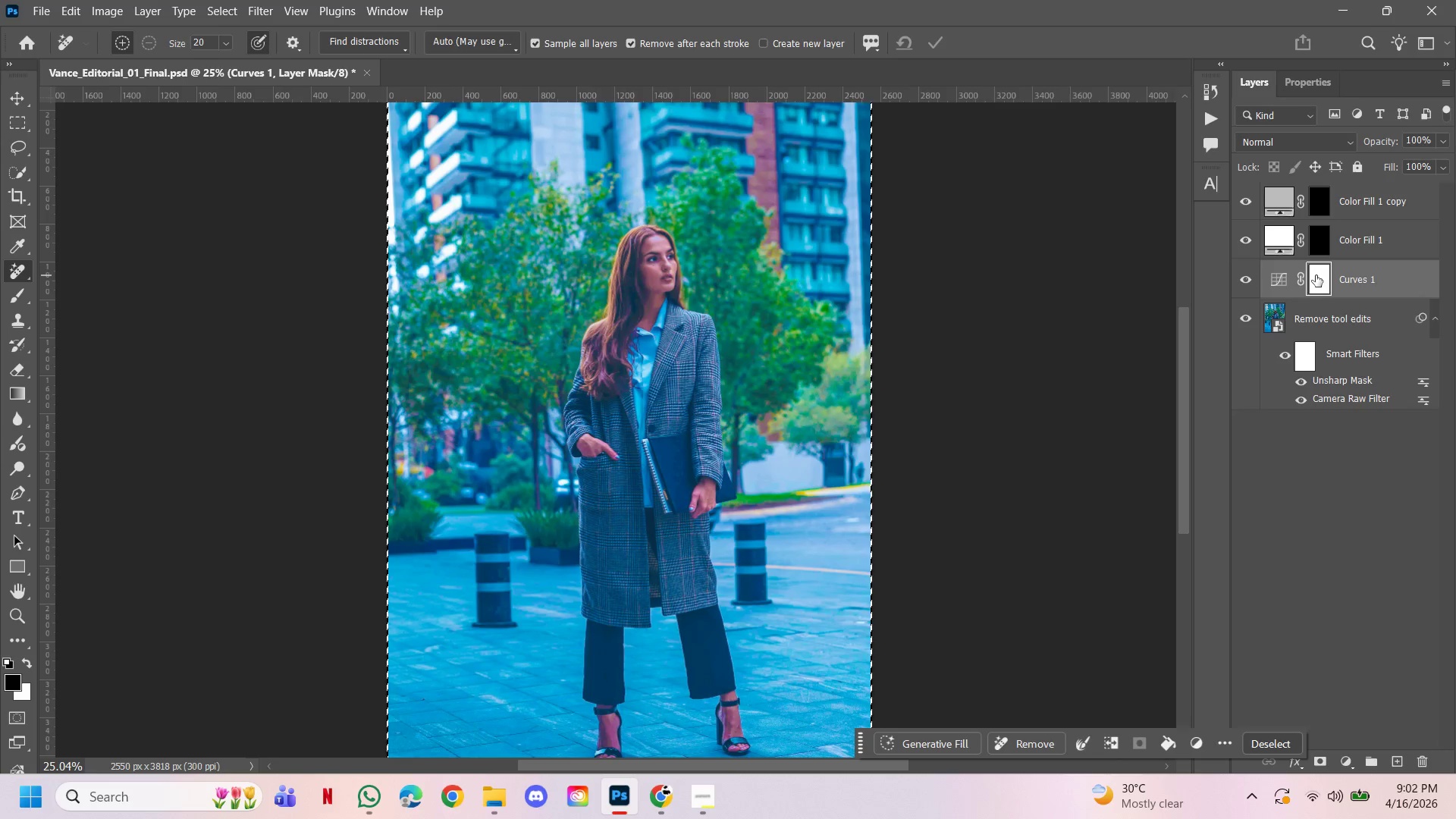 
key(X)
 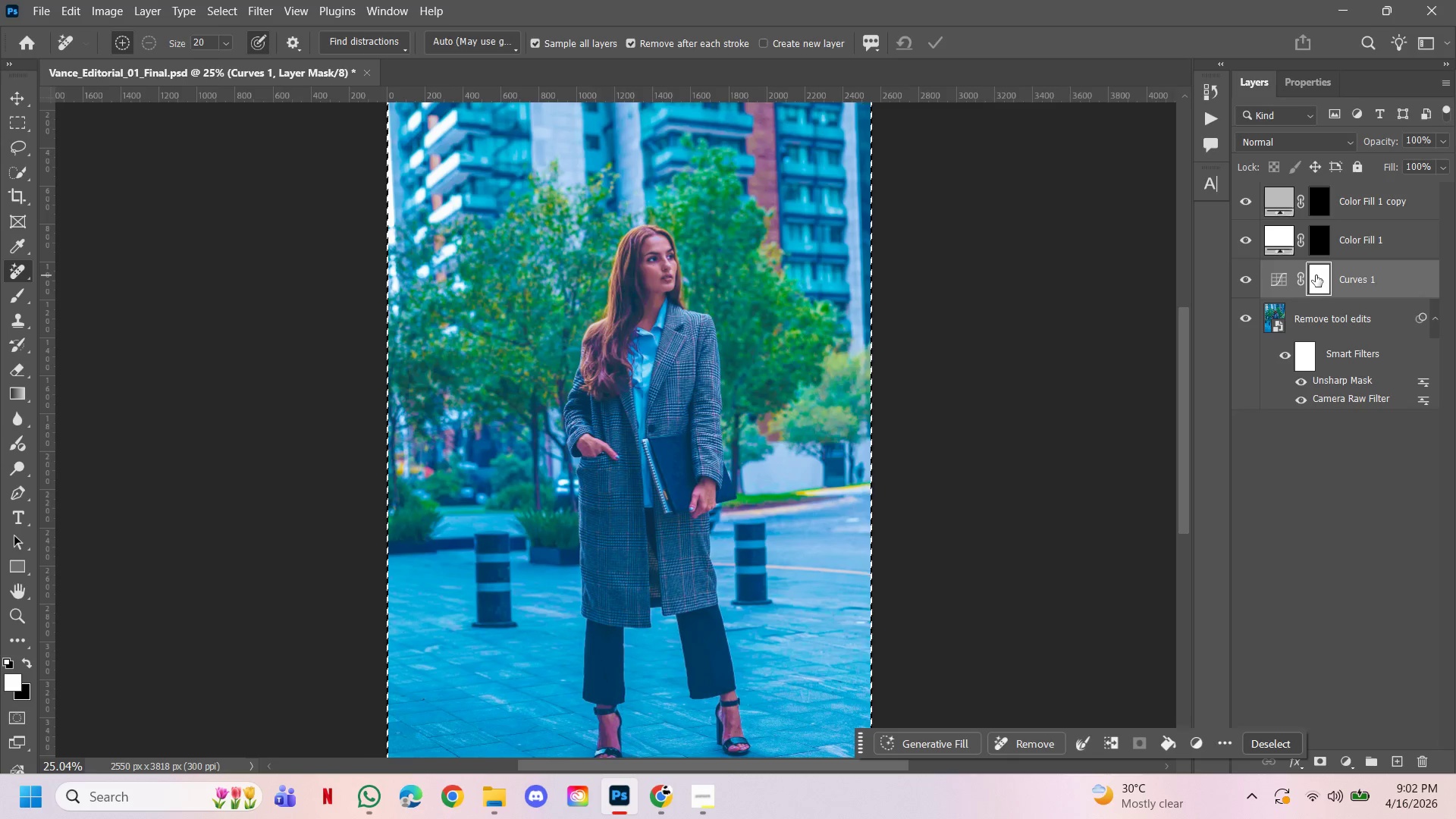 
key(Delete)
 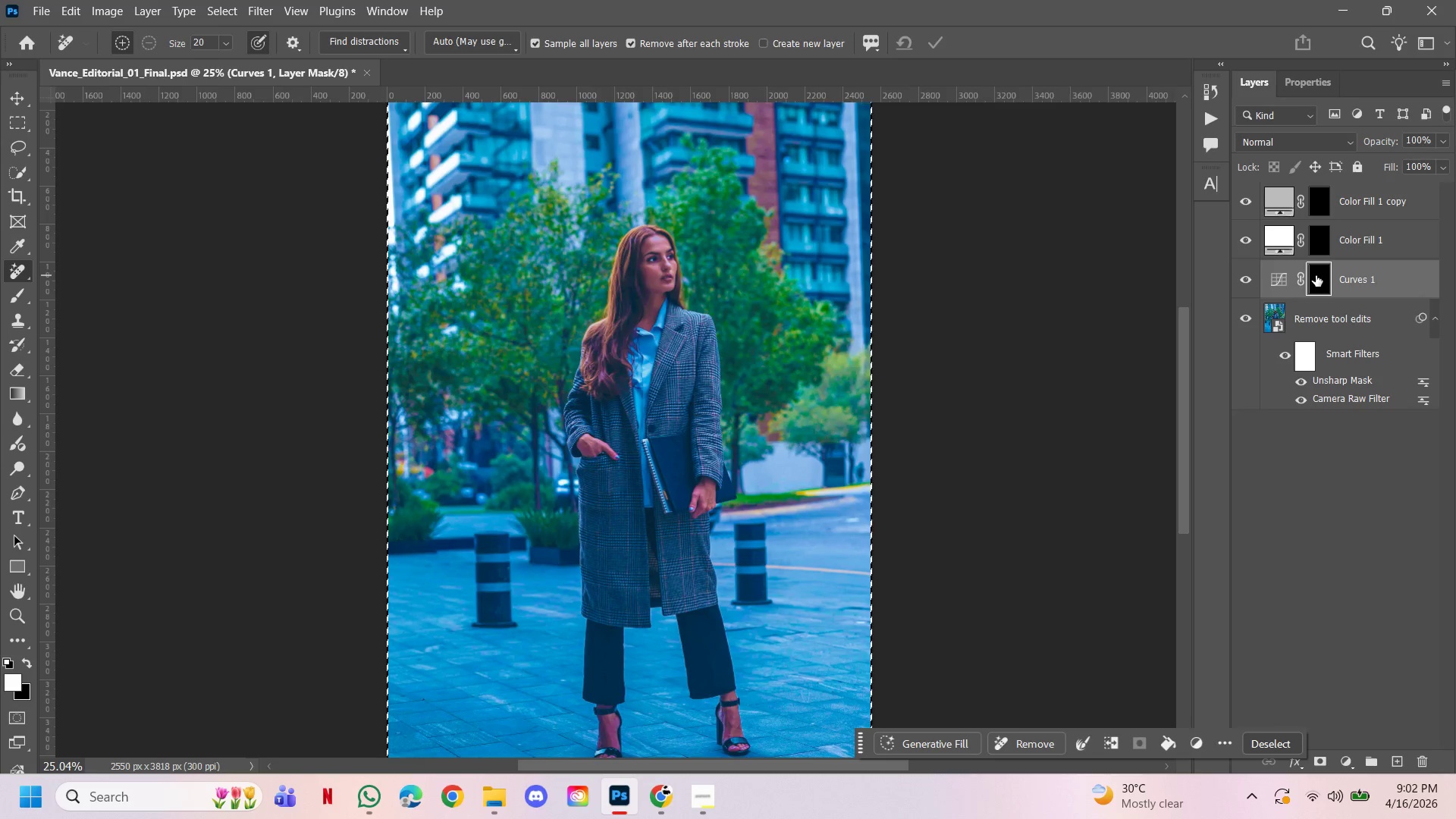 
key(Control+D)
 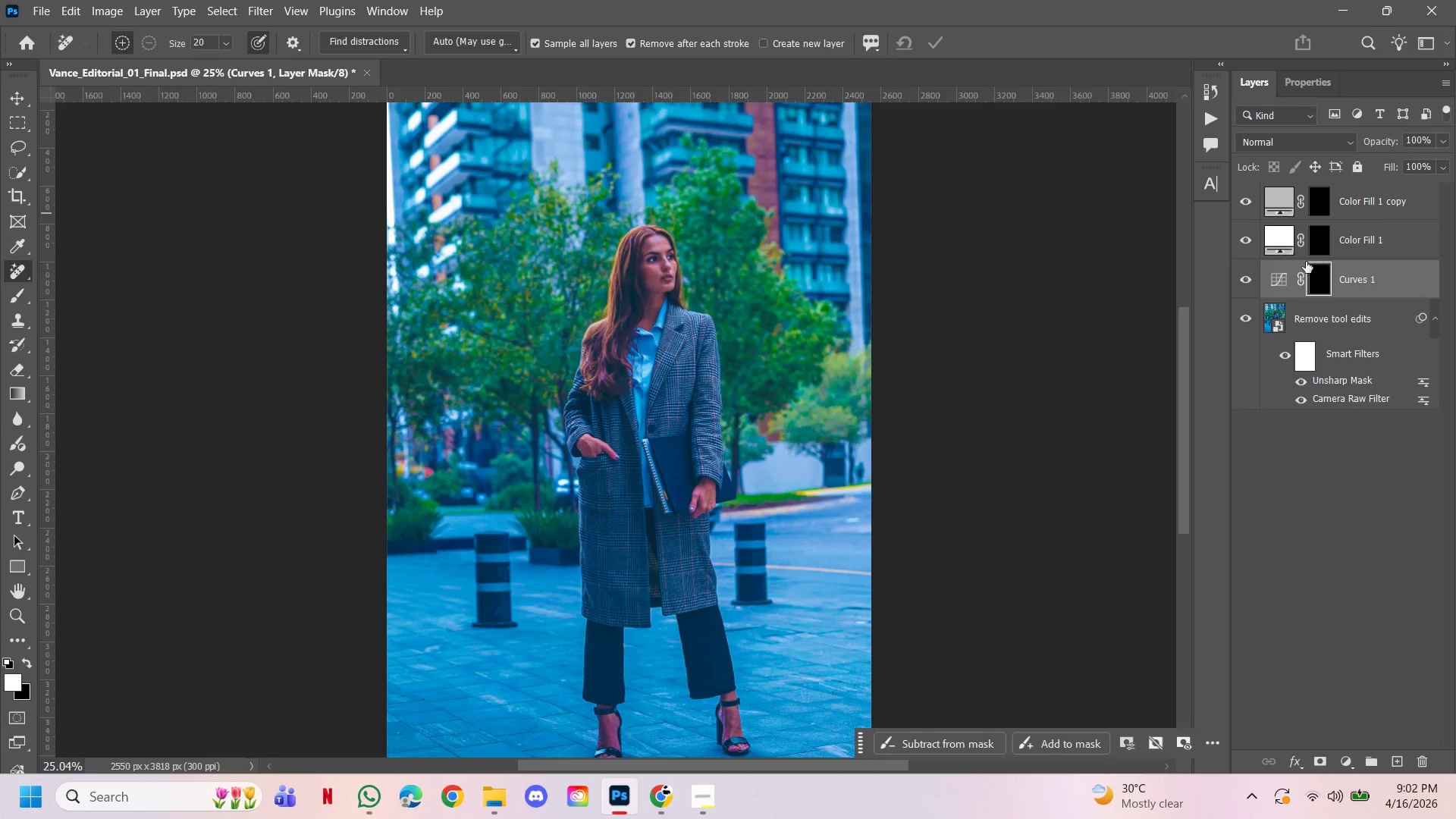 
left_click_drag(start_coordinate=[814, 280], to_coordinate=[821, 277])
 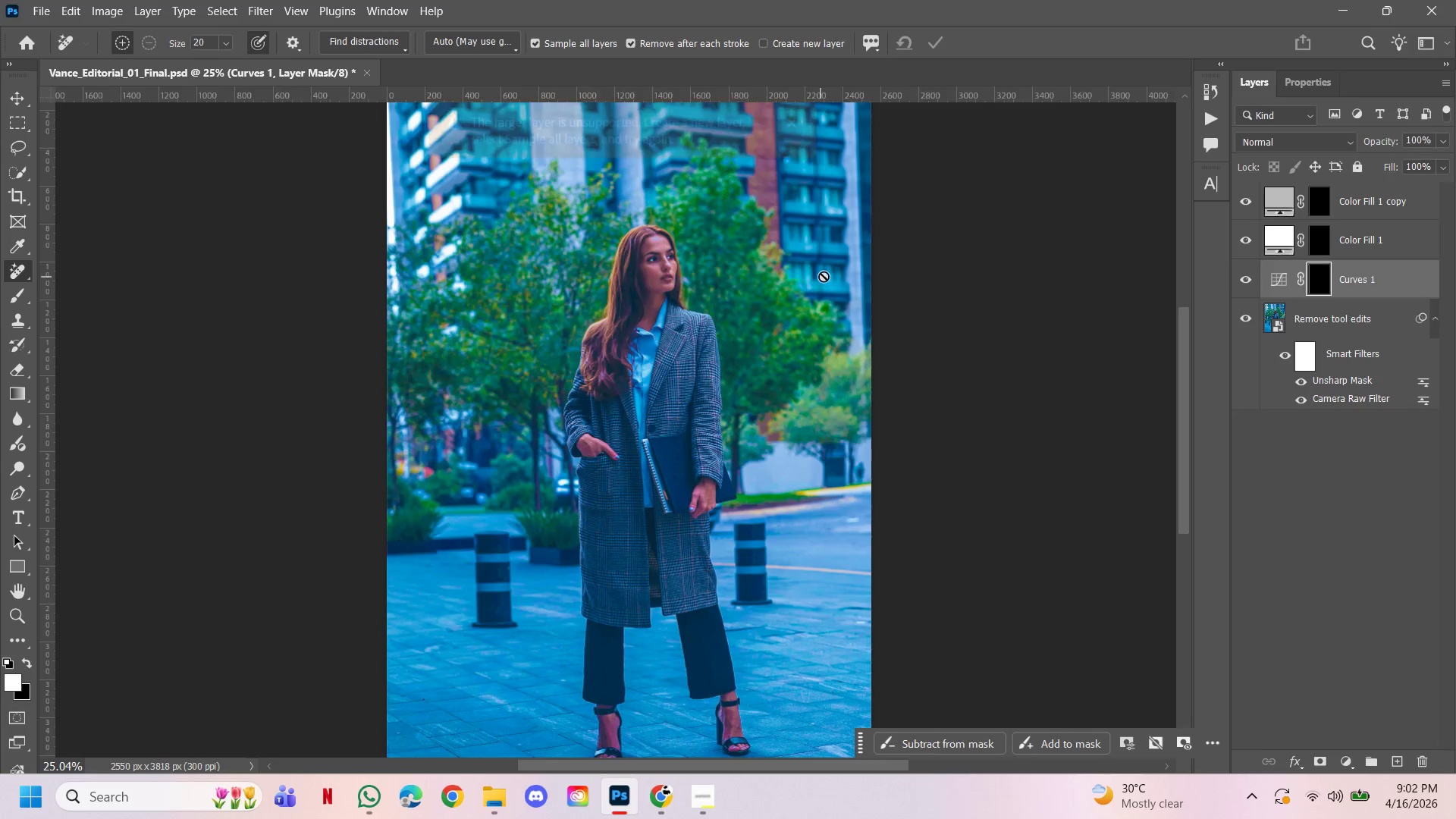 
key(B)
 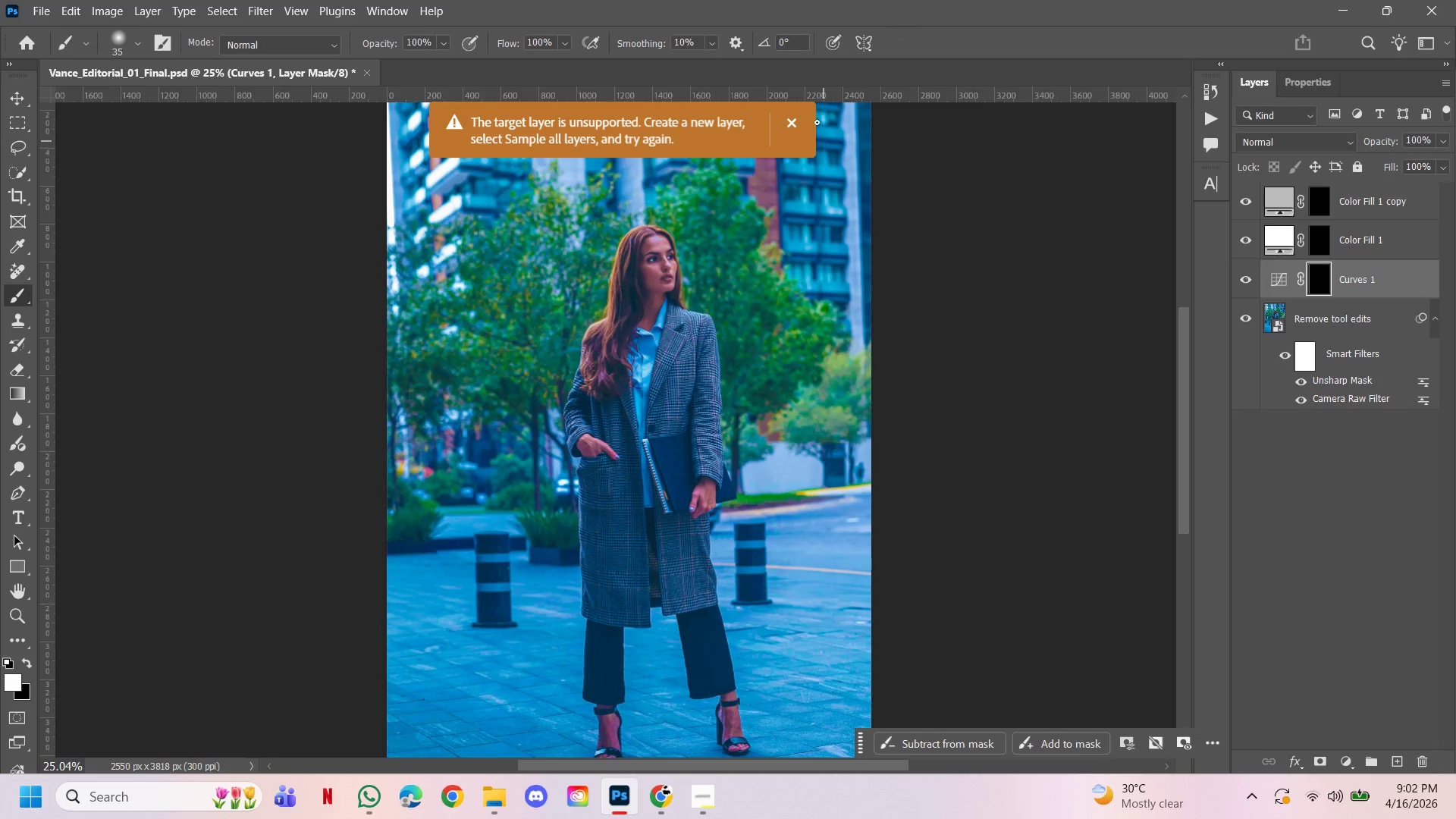 
left_click([793, 119])
 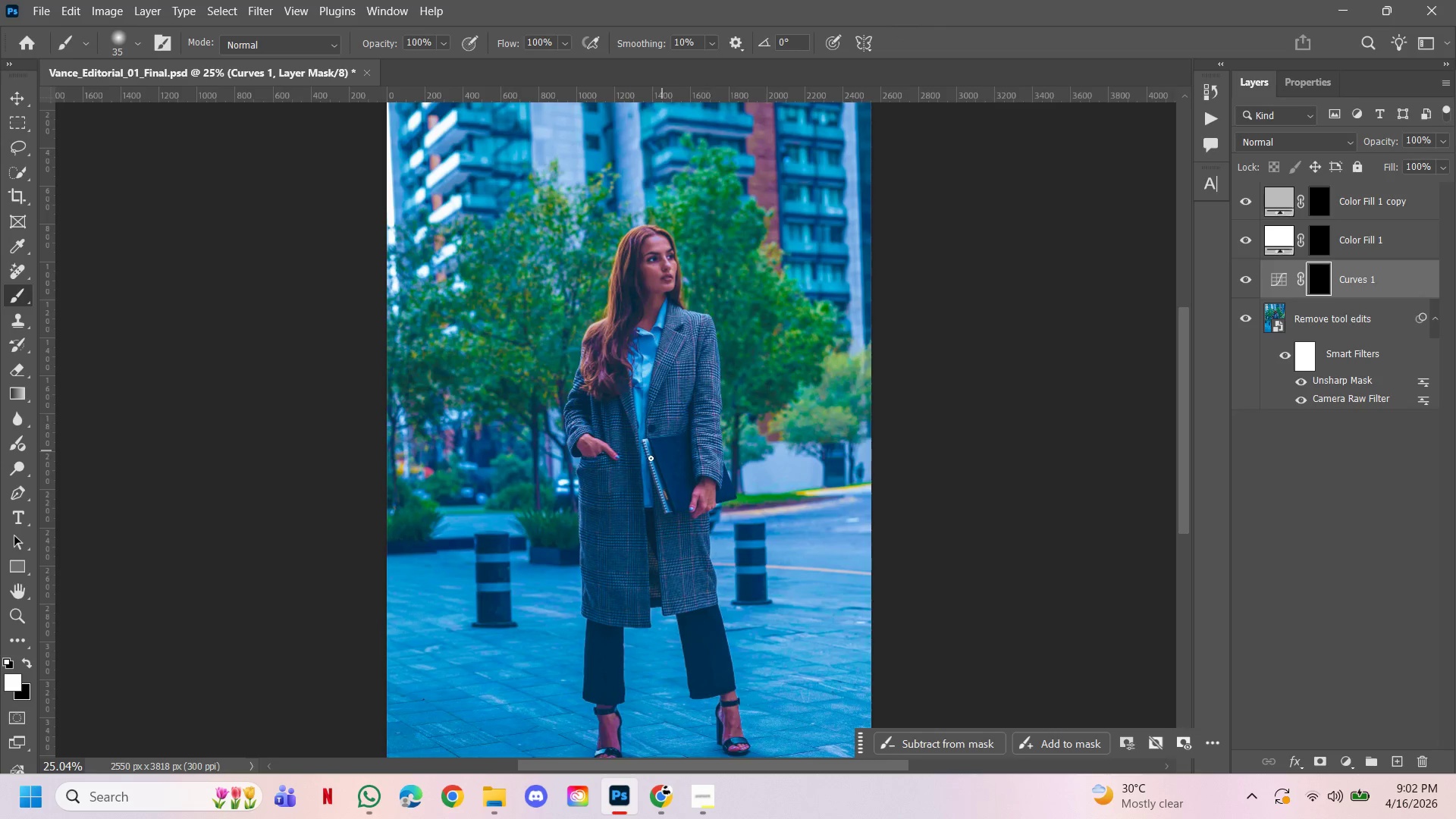 
key(BracketRight)
 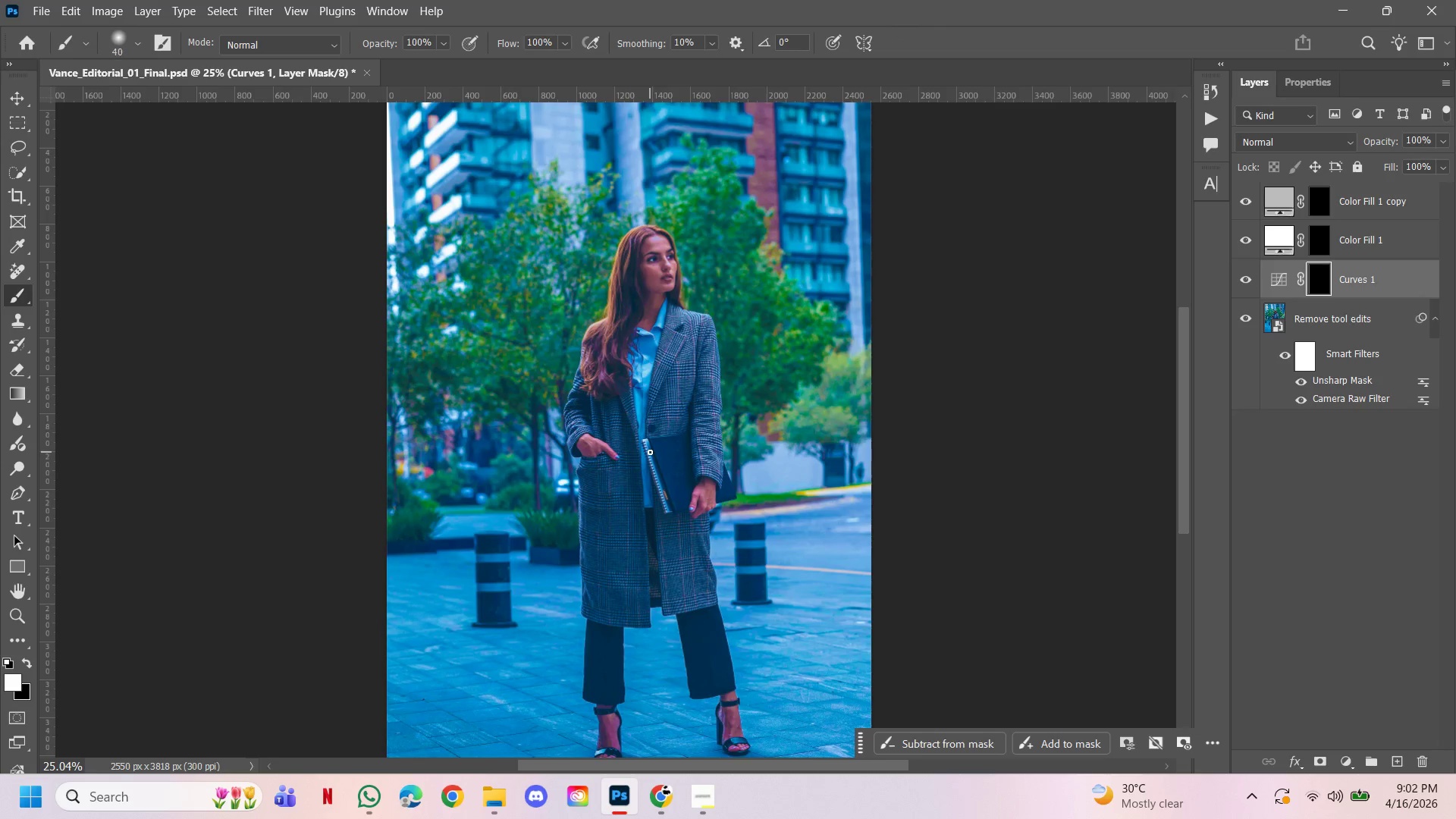 
key(BracketRight)
 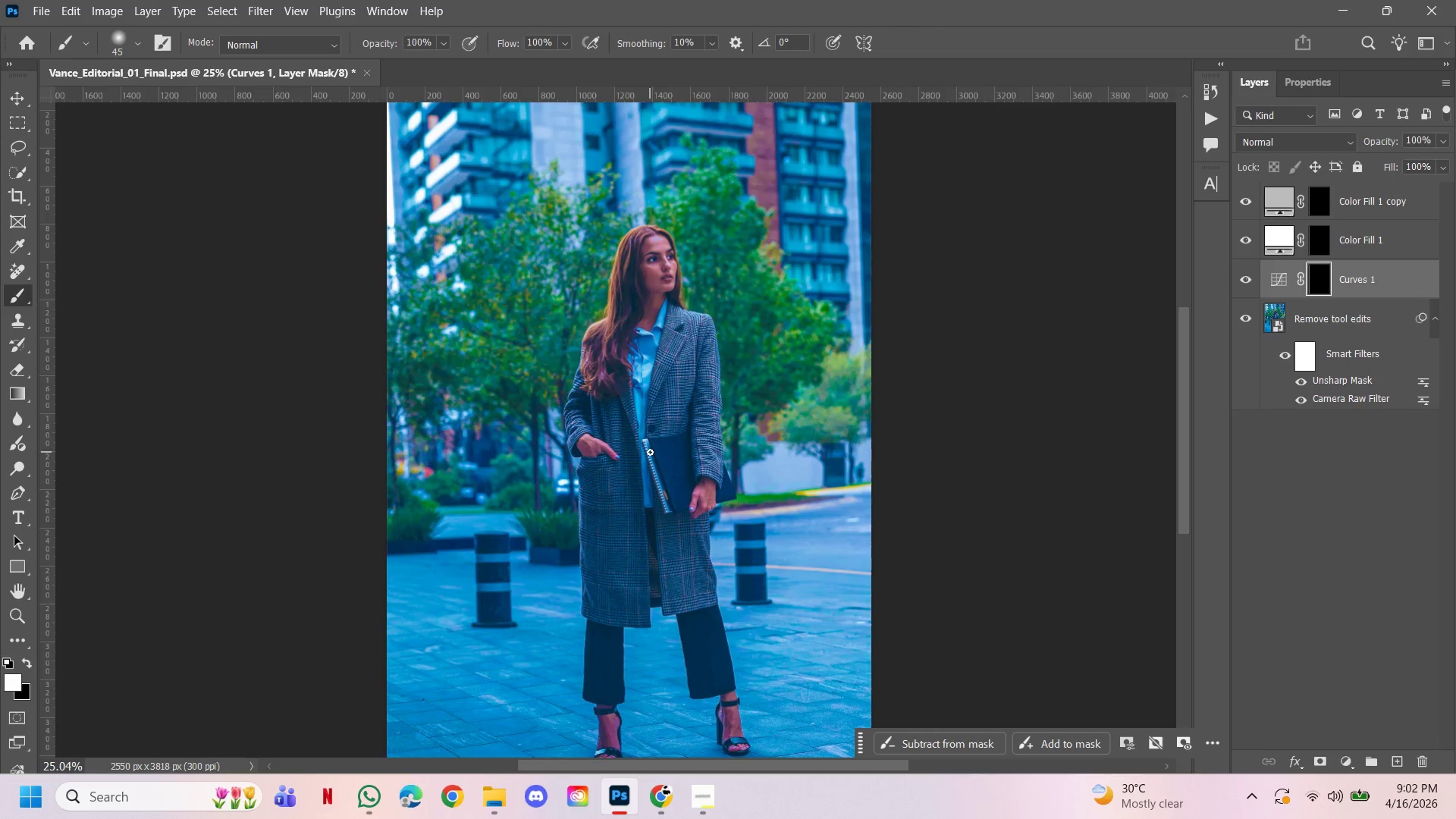 
hold_key(key=BracketRight, duration=0.83)
 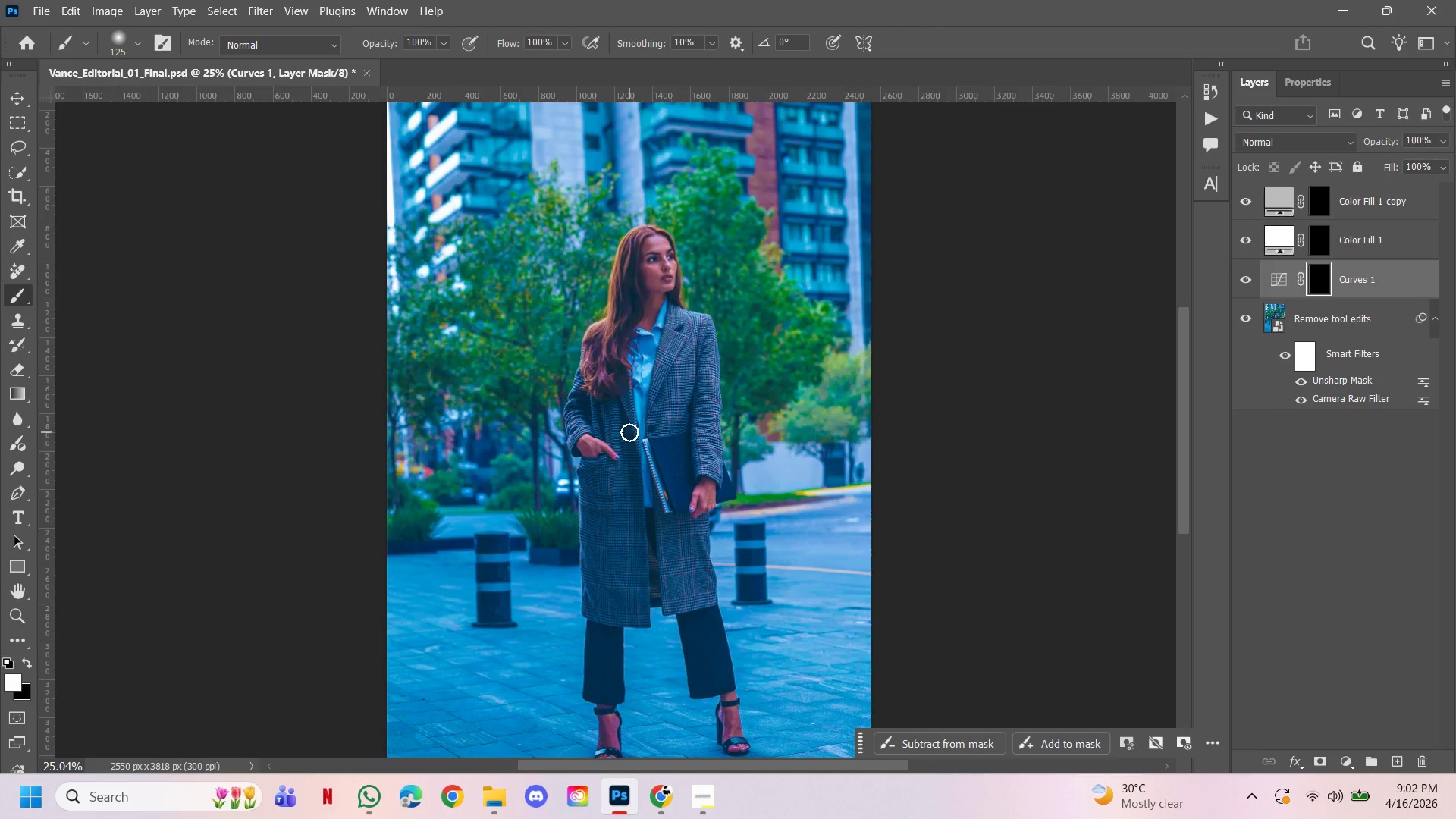 
key(BracketRight)
 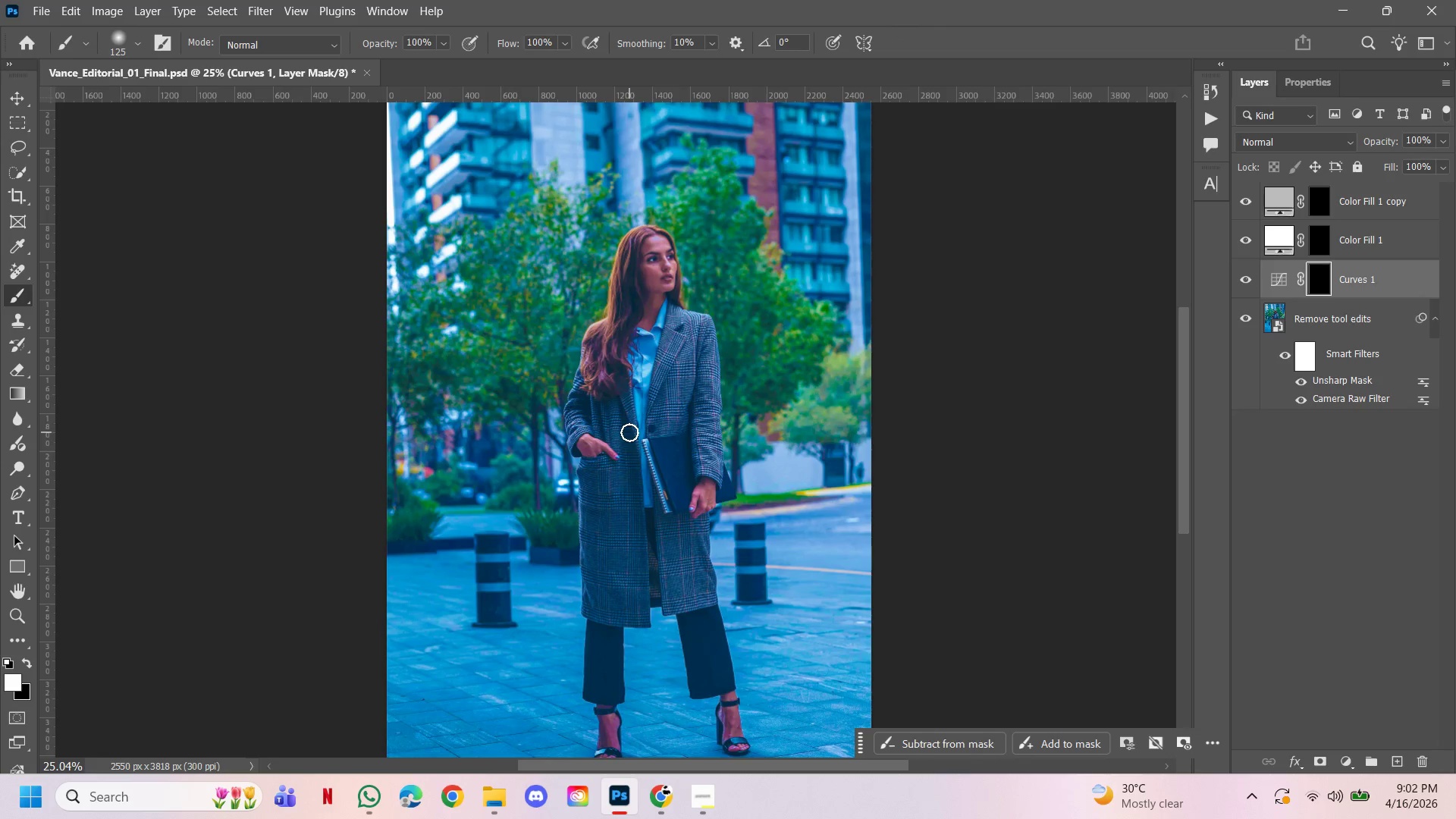 
key(BracketRight)
 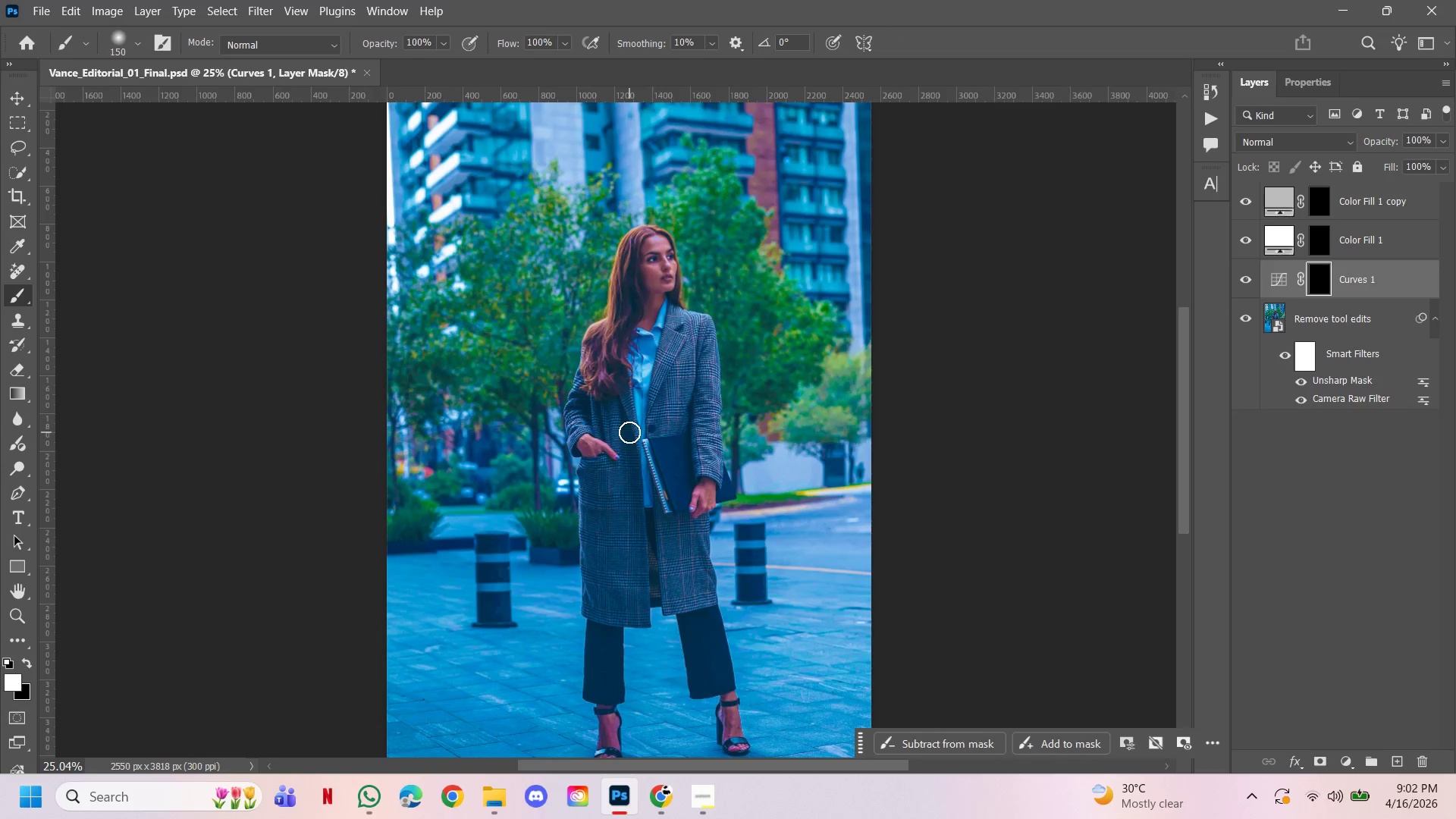 
key(BracketRight)
 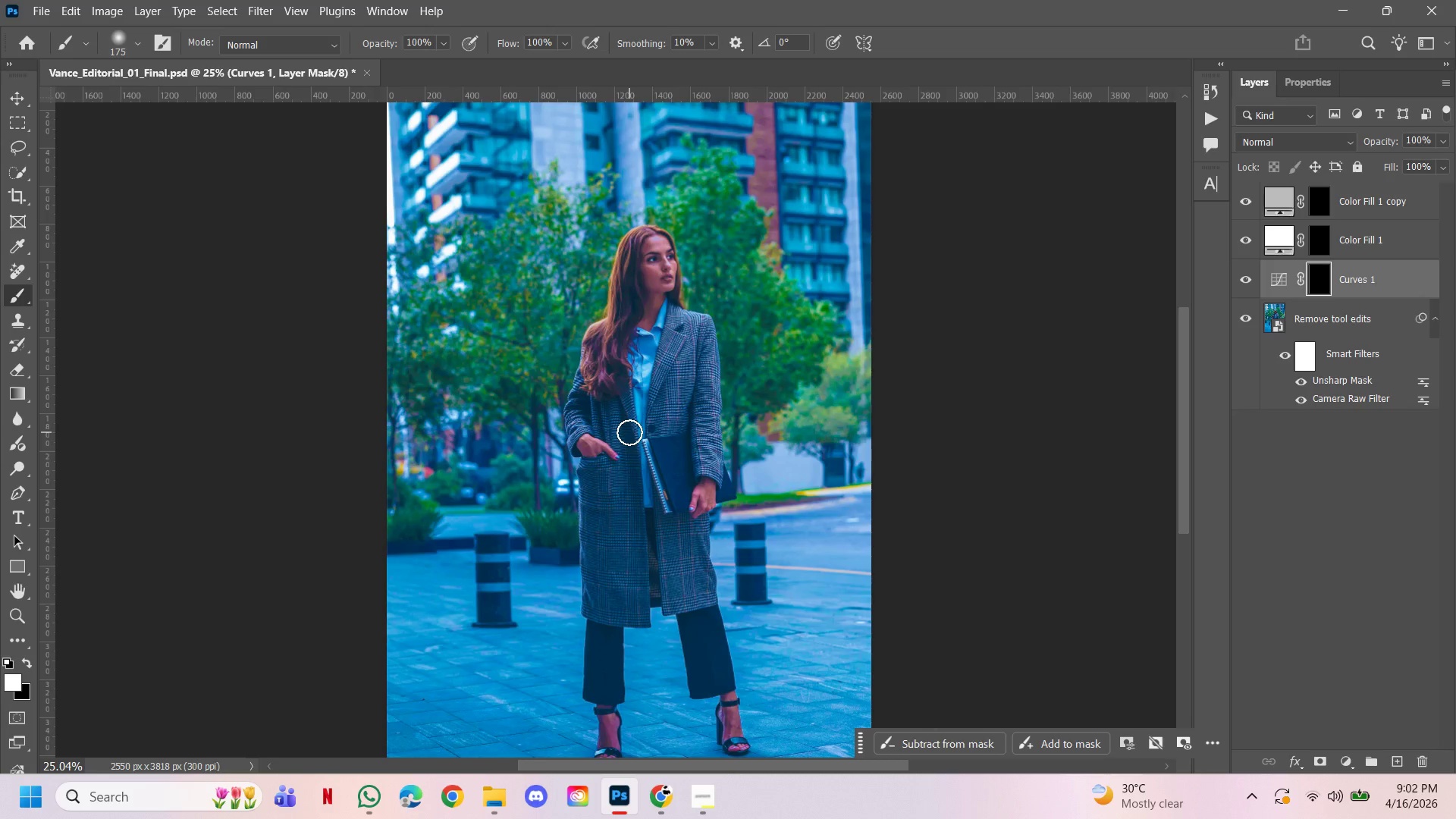 
key(BracketRight)
 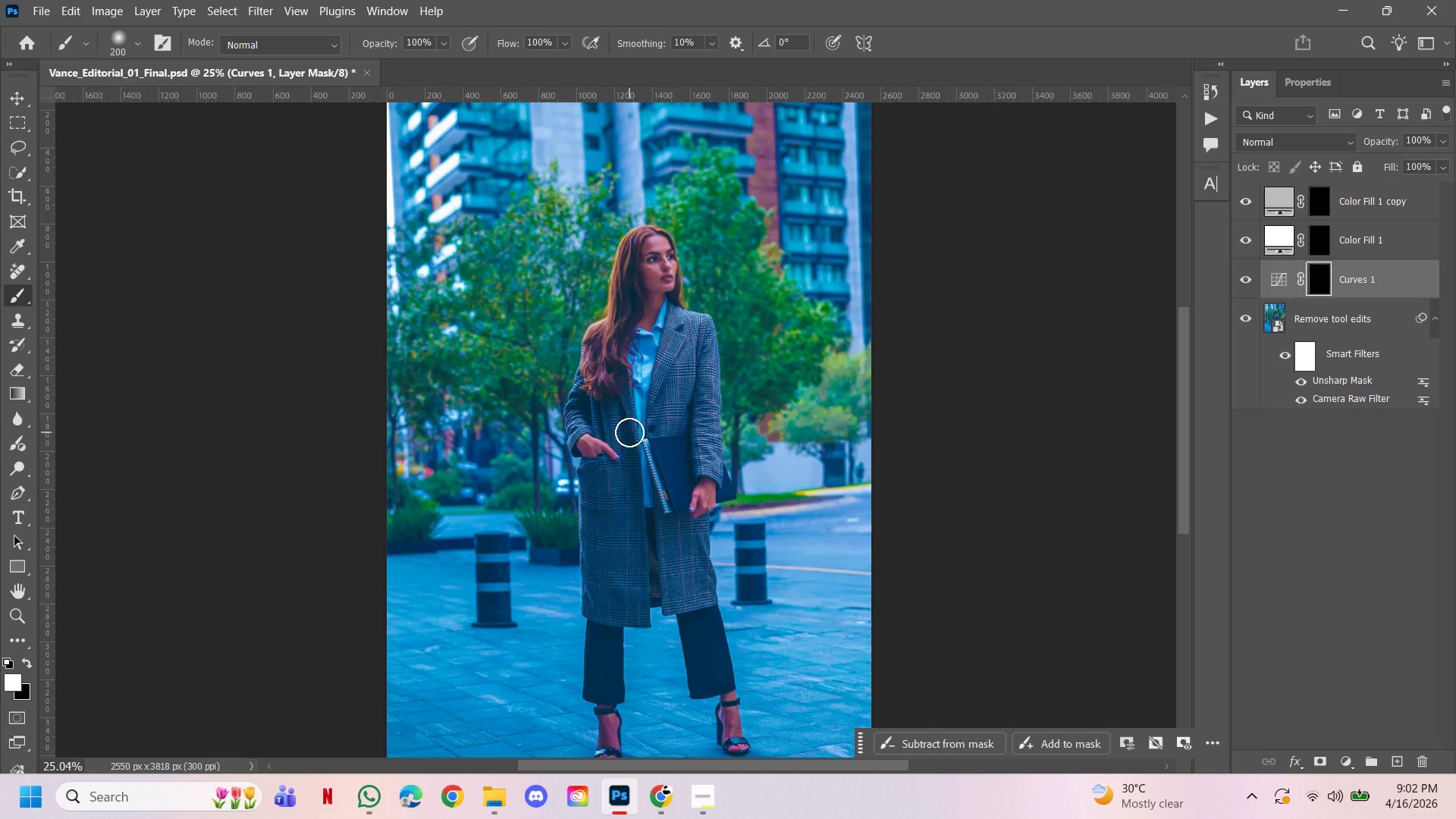 
key(BracketRight)
 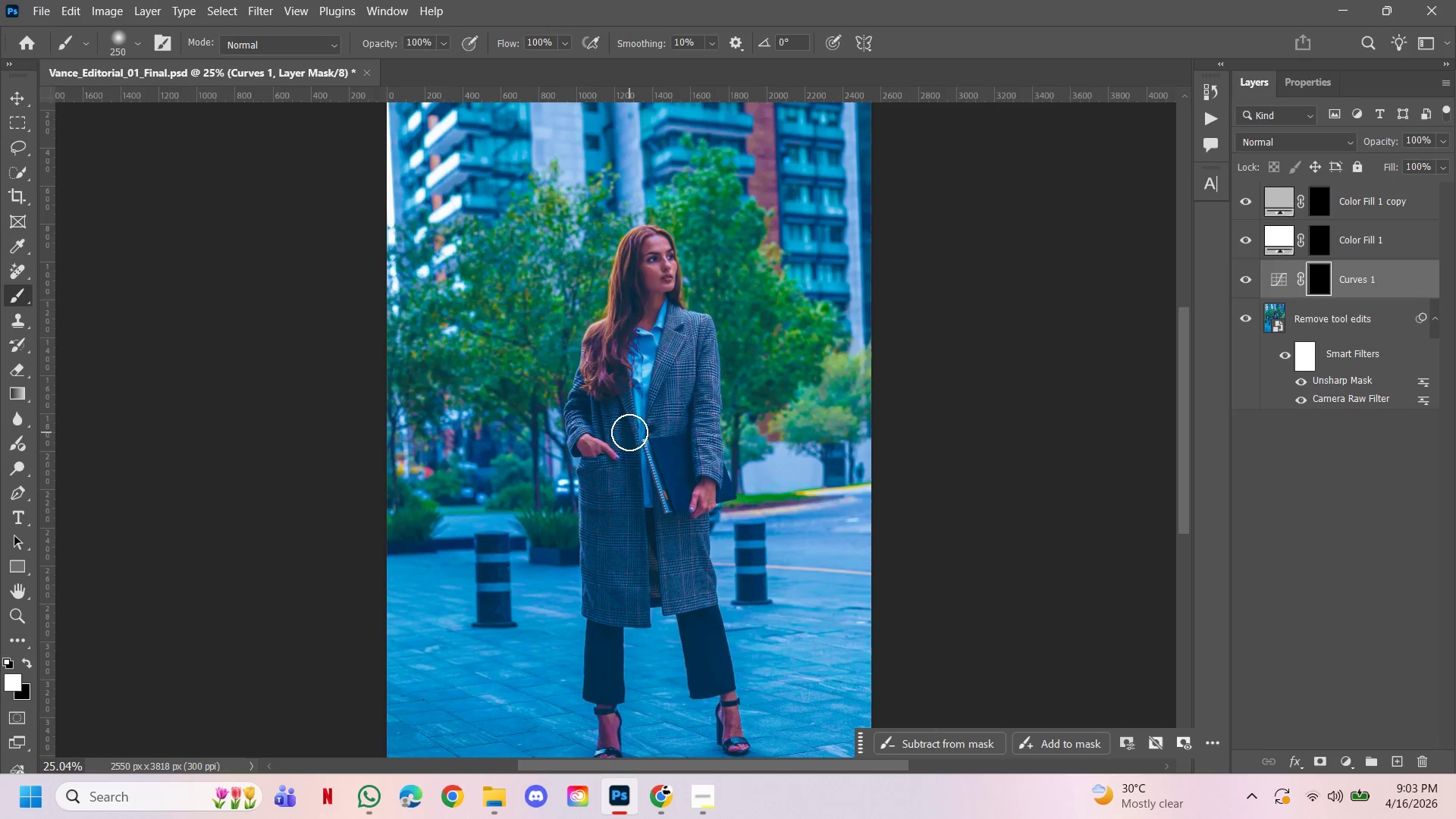 
key(BracketRight)
 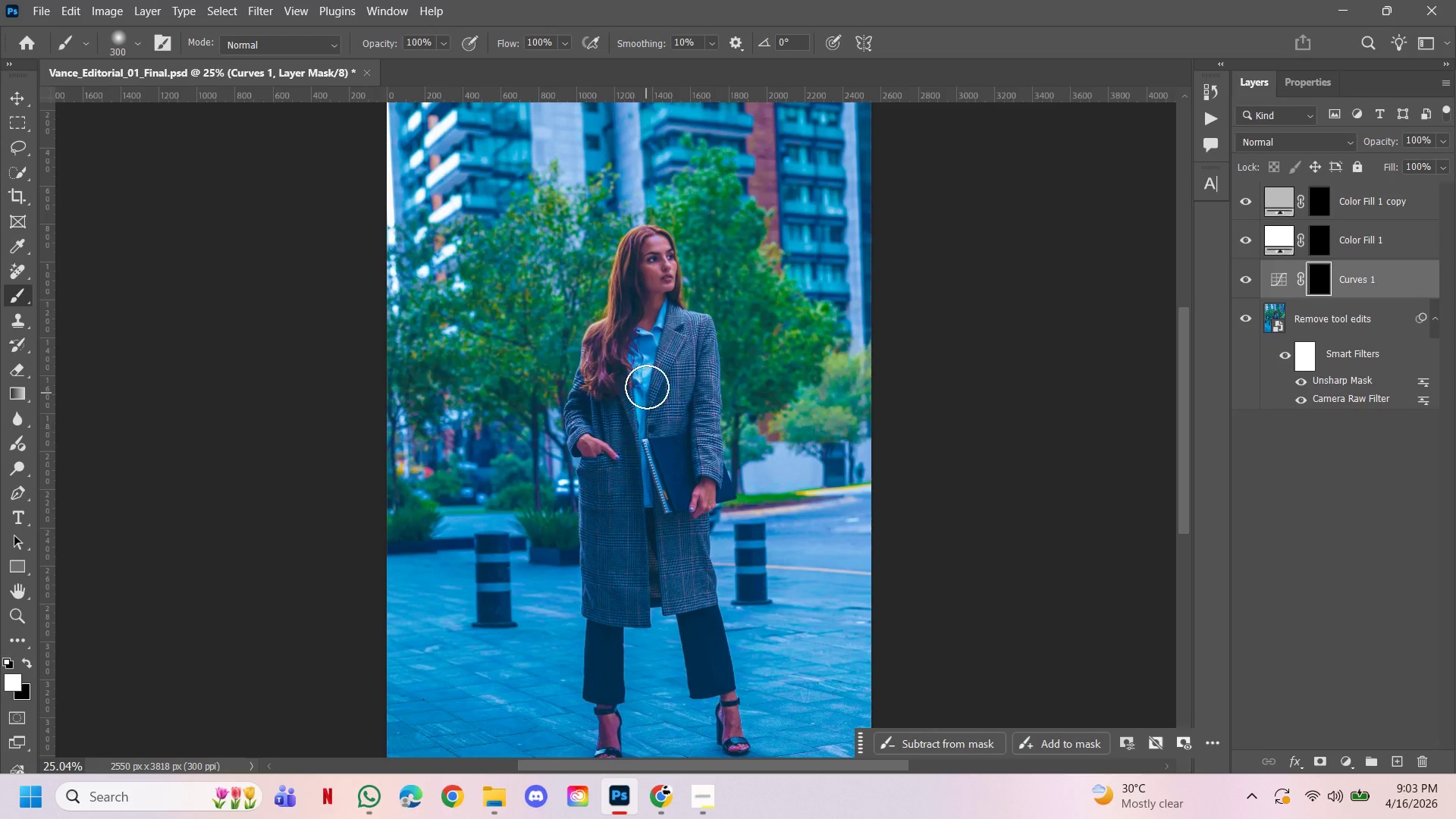 
left_click_drag(start_coordinate=[647, 386], to_coordinate=[648, 351])
 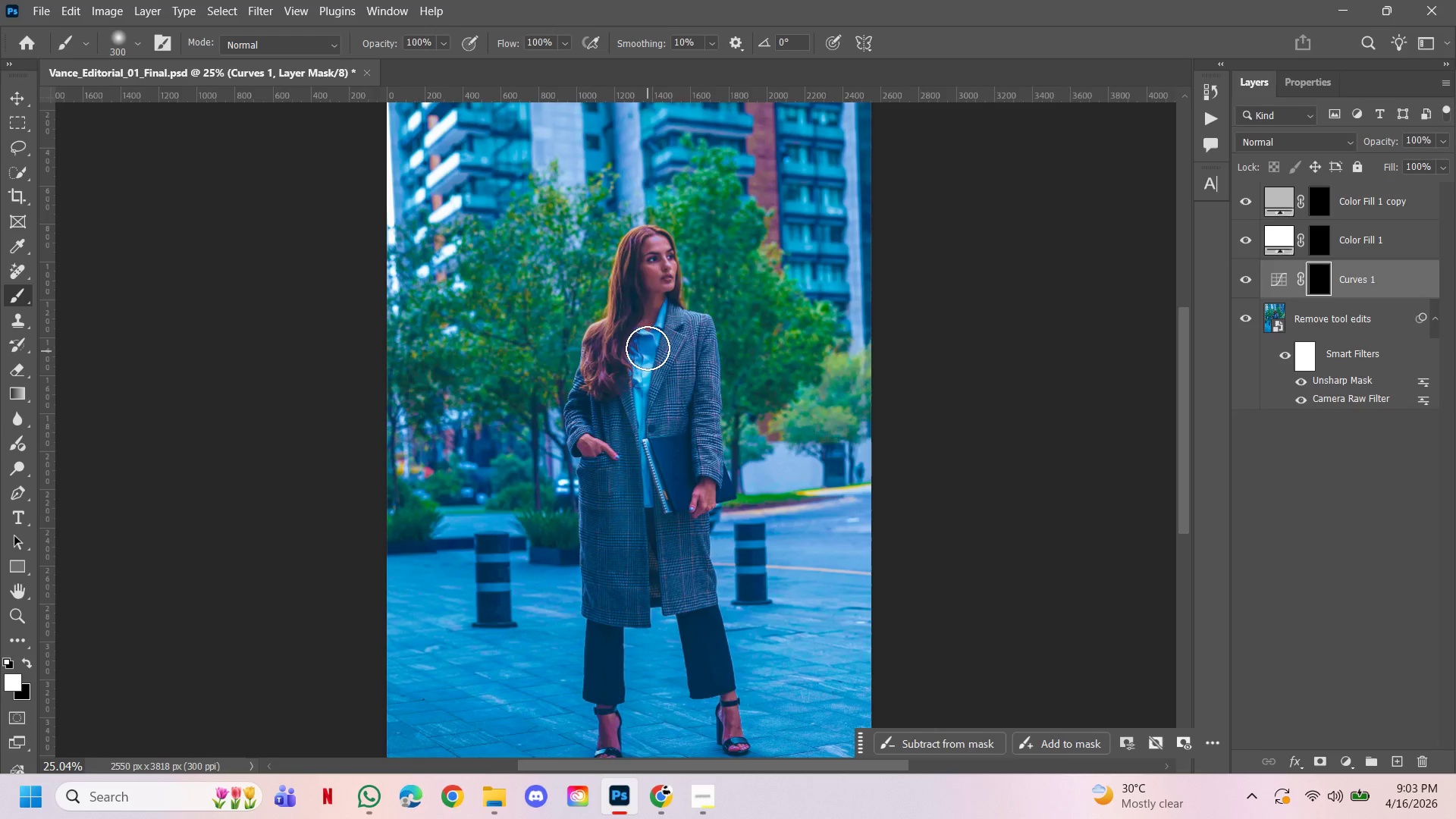 
left_click([648, 348])
 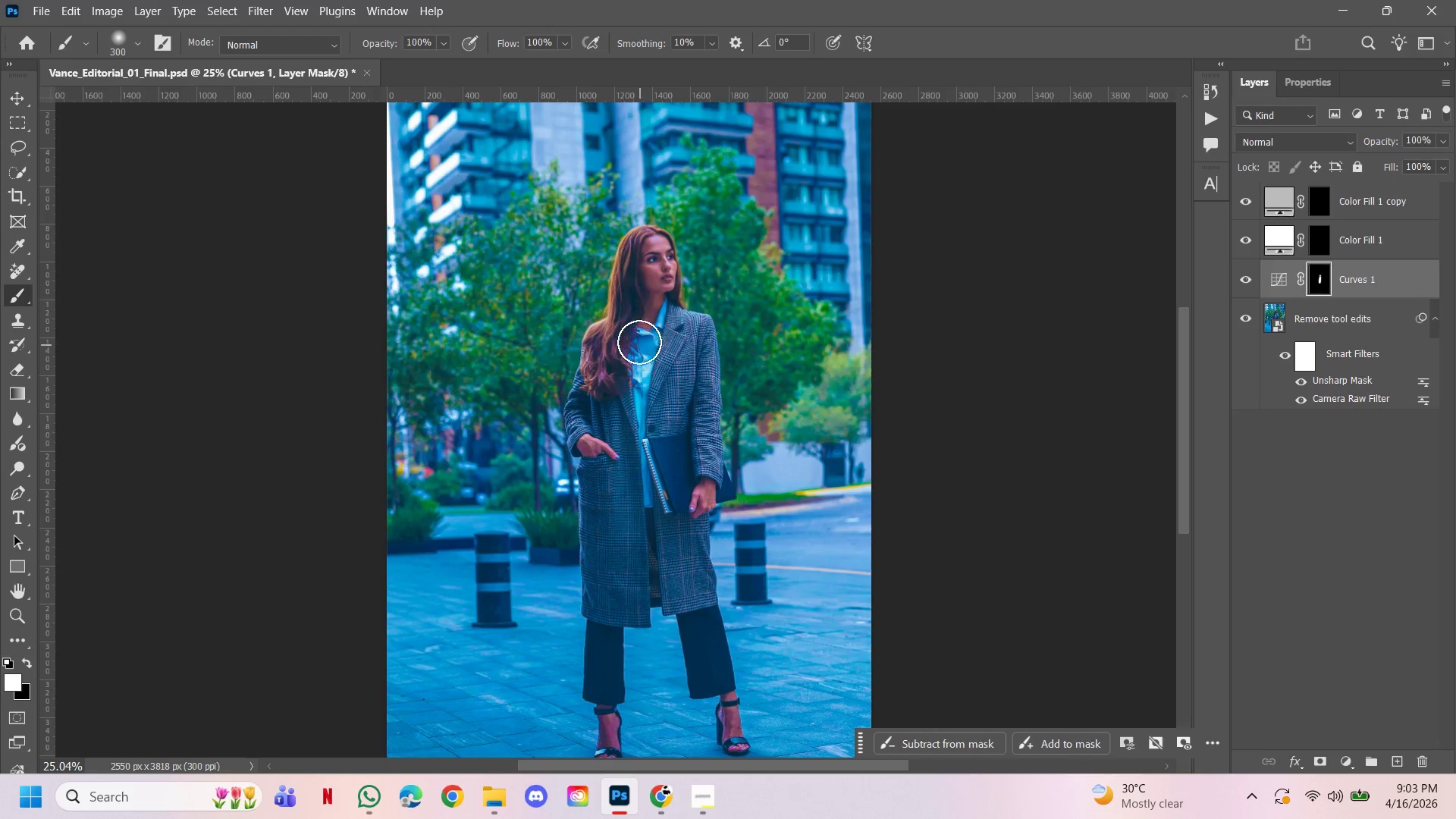 
left_click_drag(start_coordinate=[639, 341], to_coordinate=[604, 362])
 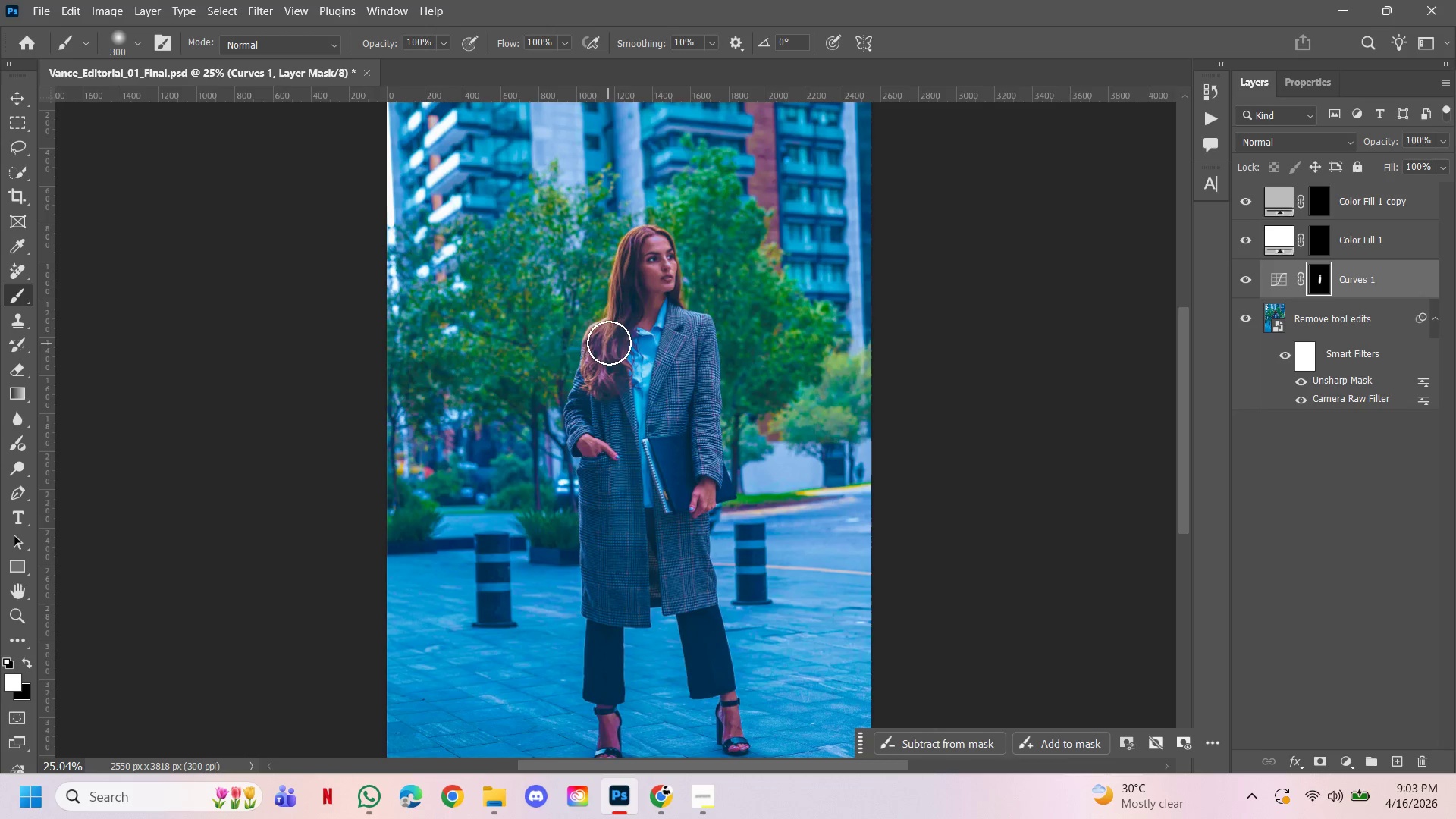 
triple_click([609, 343])
 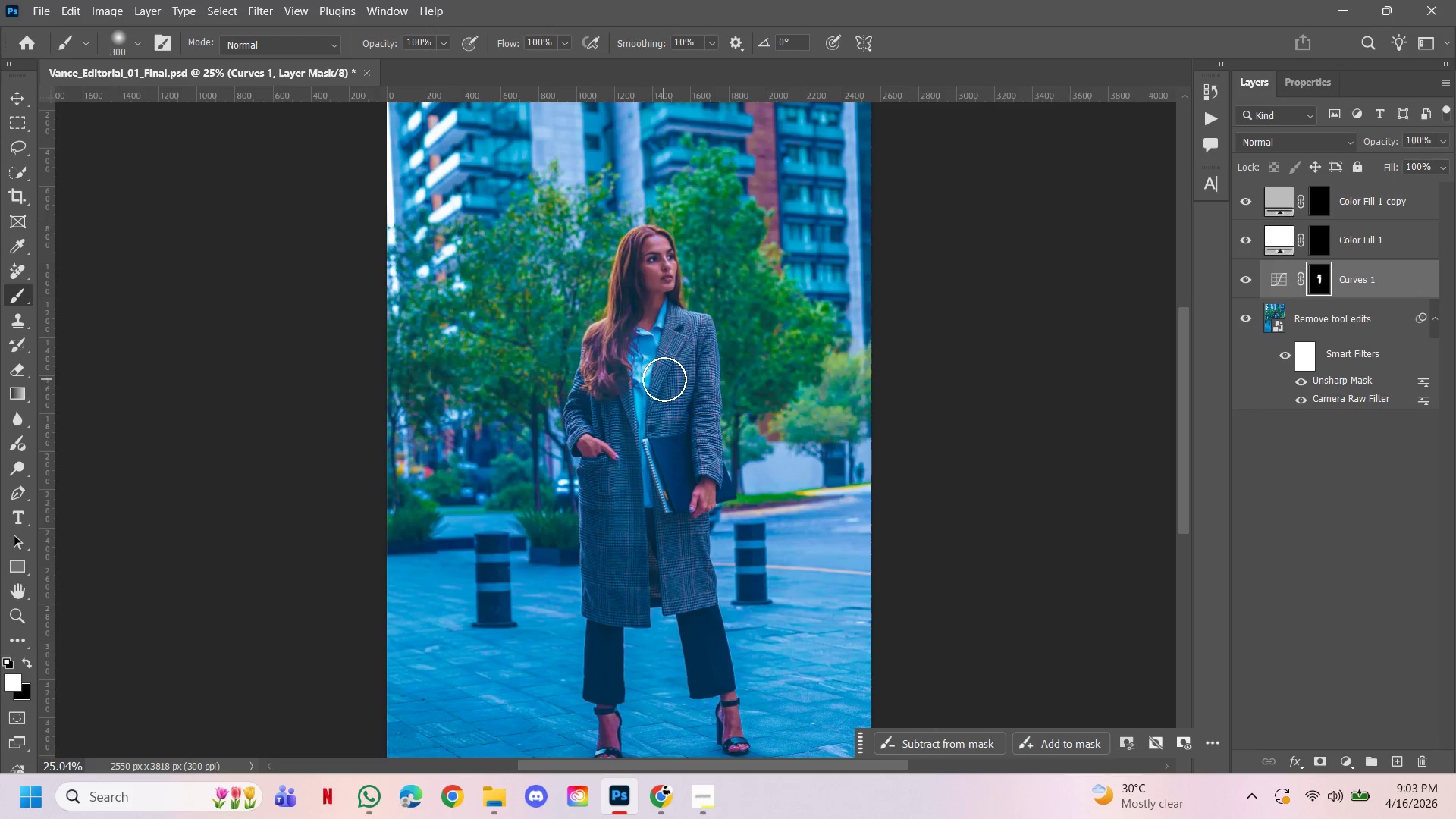 
key(Control+Z)
 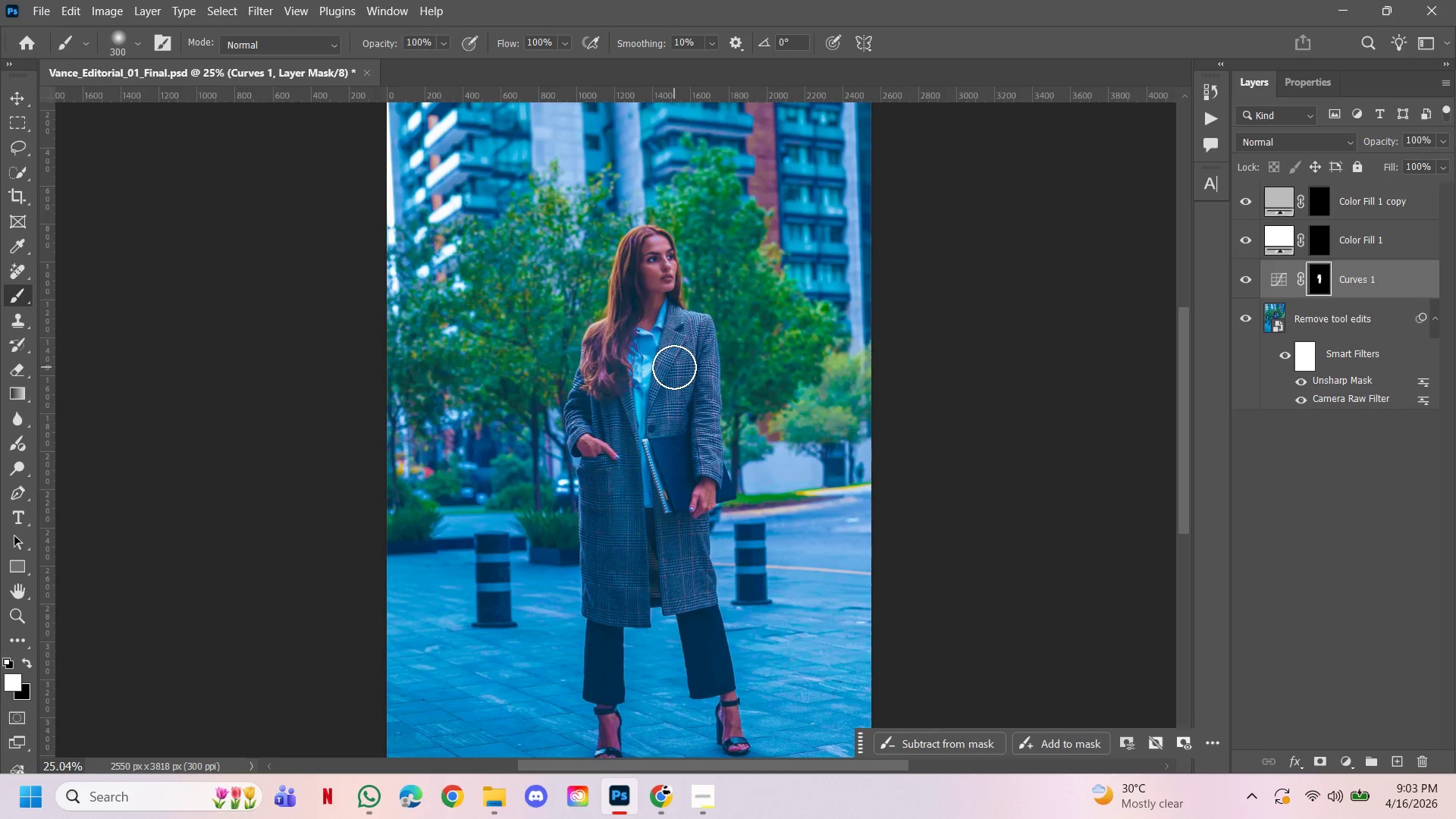 
hold_key(key=Space, duration=0.78)
 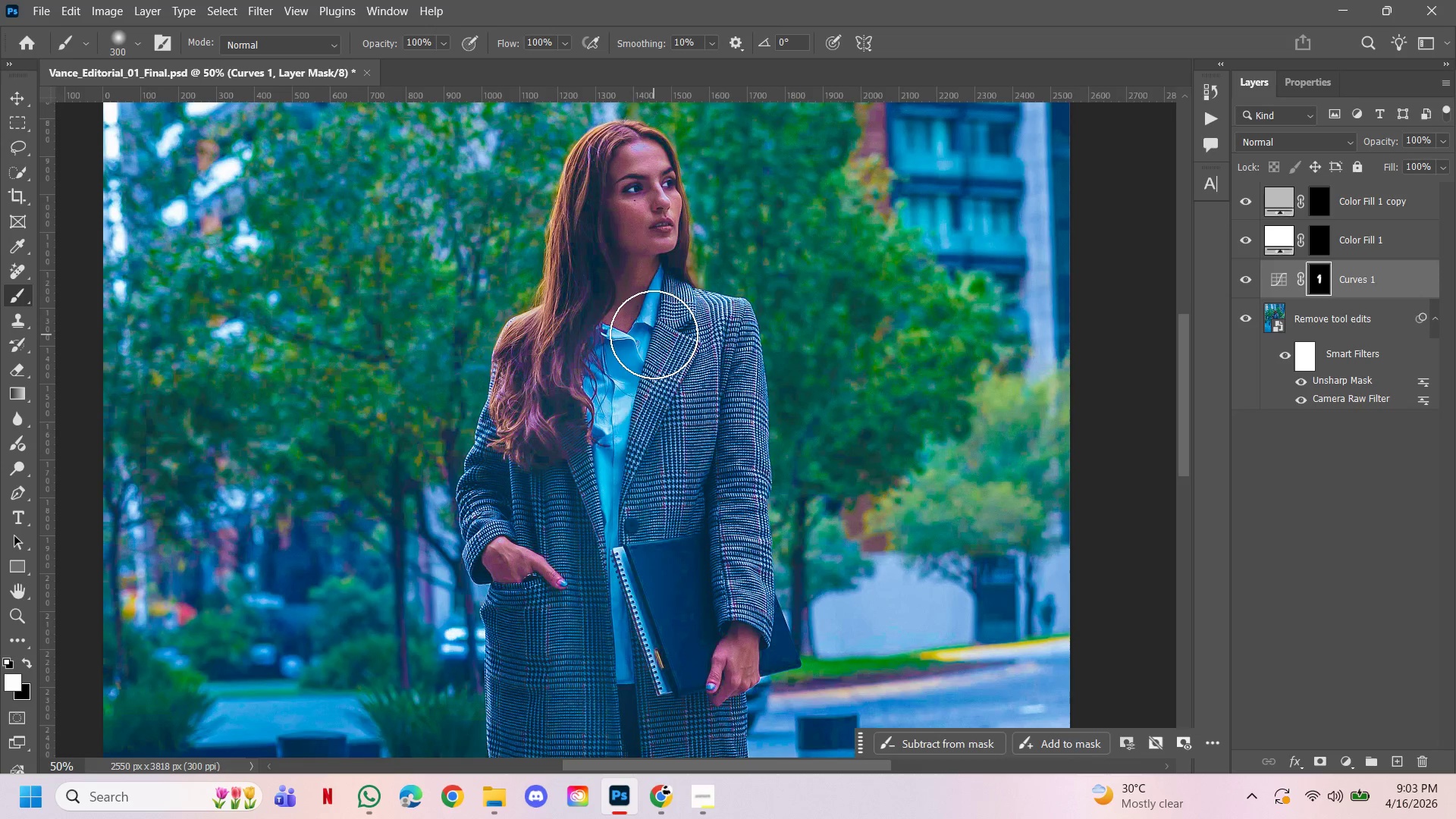 
left_click_drag(start_coordinate=[686, 326], to_coordinate=[679, 328])
 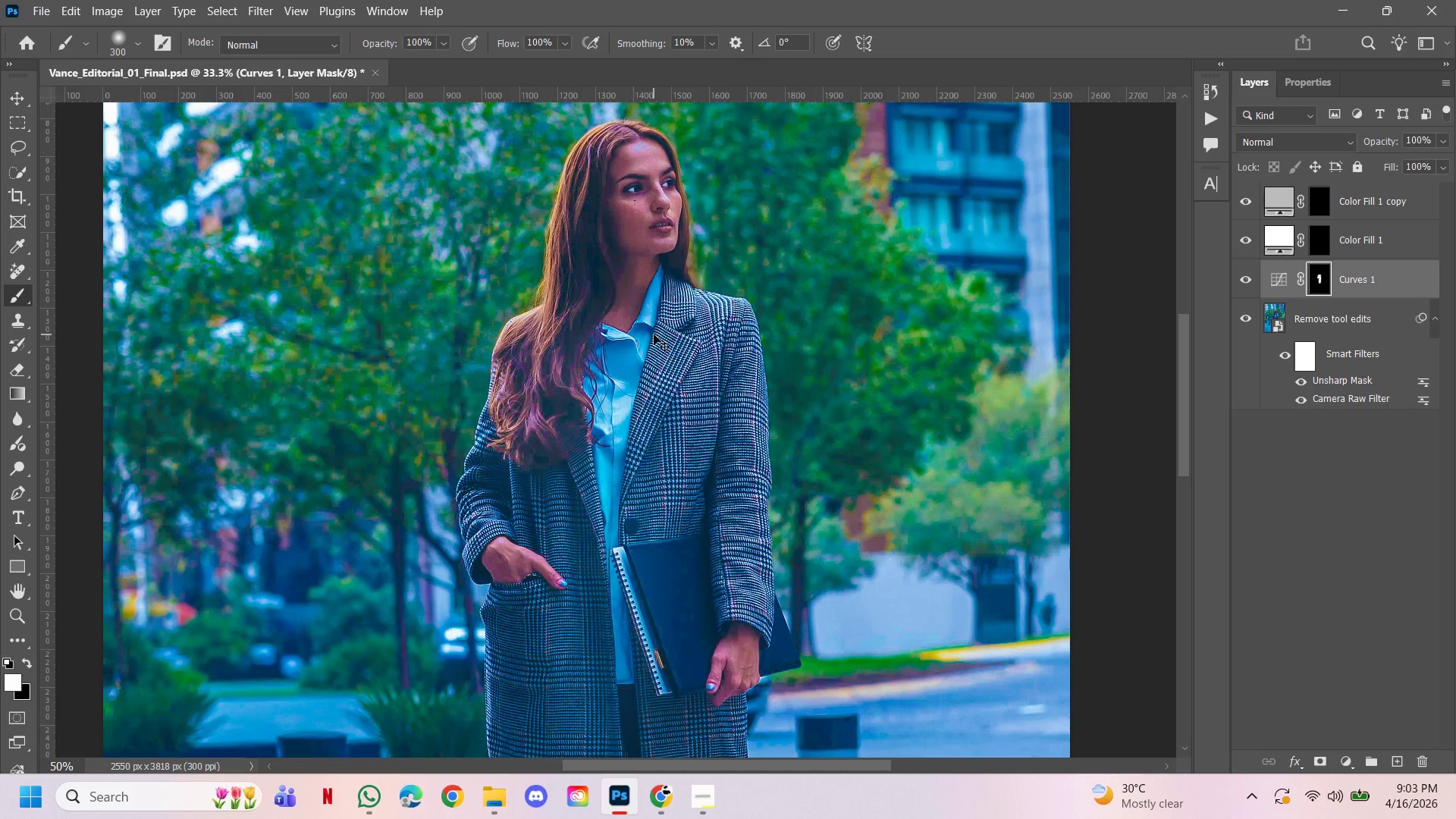 
key(Control+Z)
 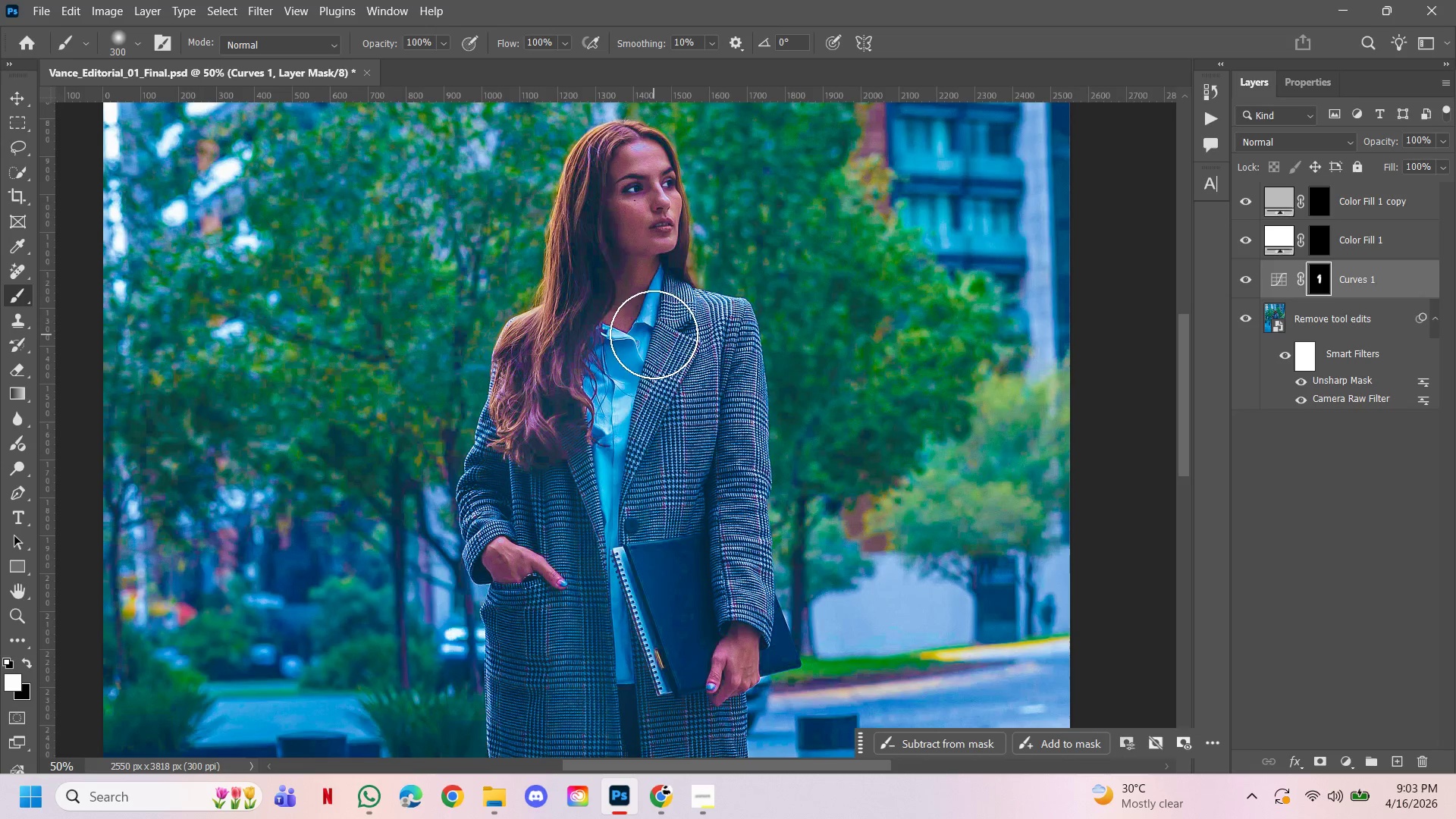 
key(Alt+Control+Z)
 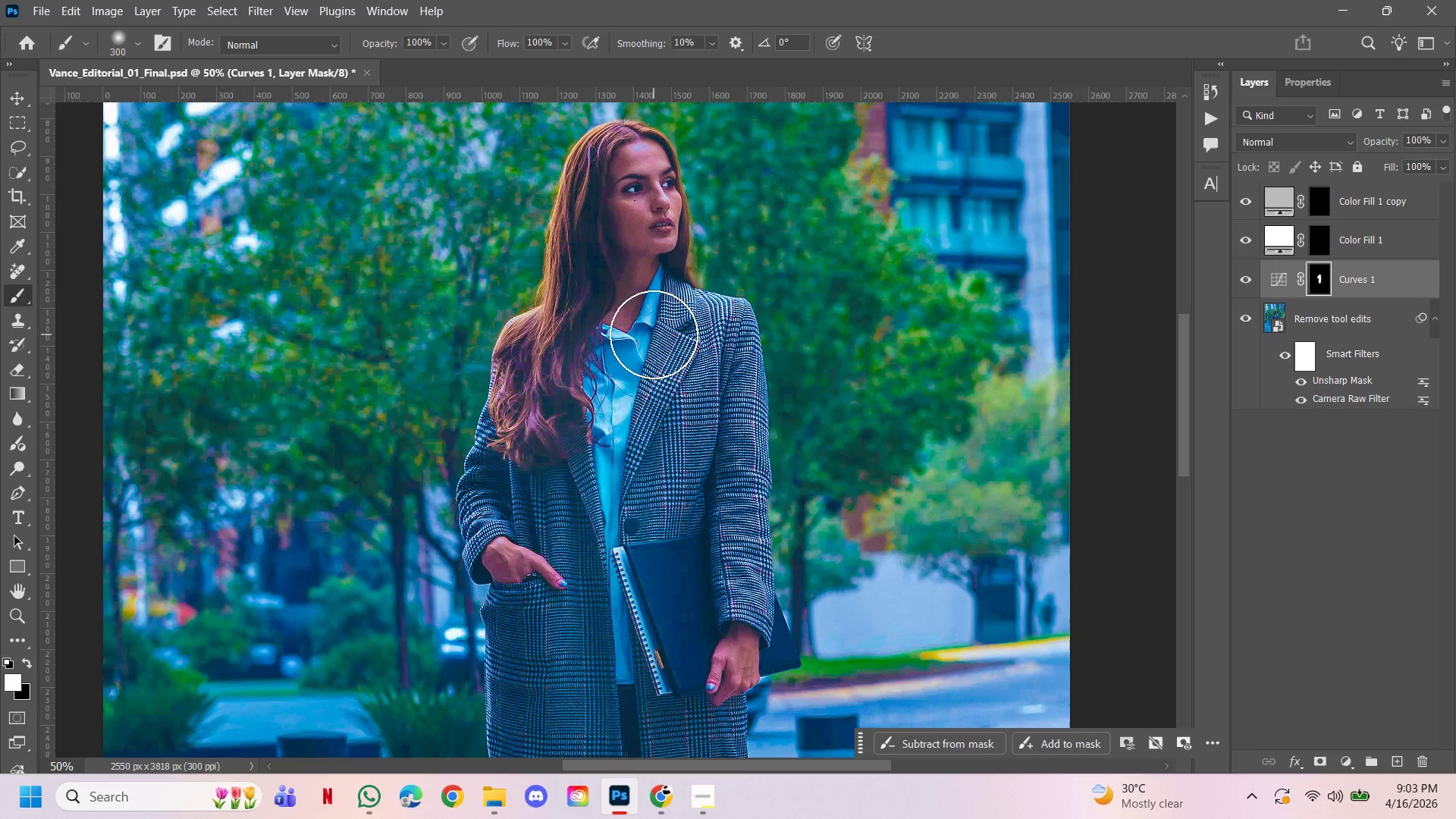 
key(Control+ControlLeft)
 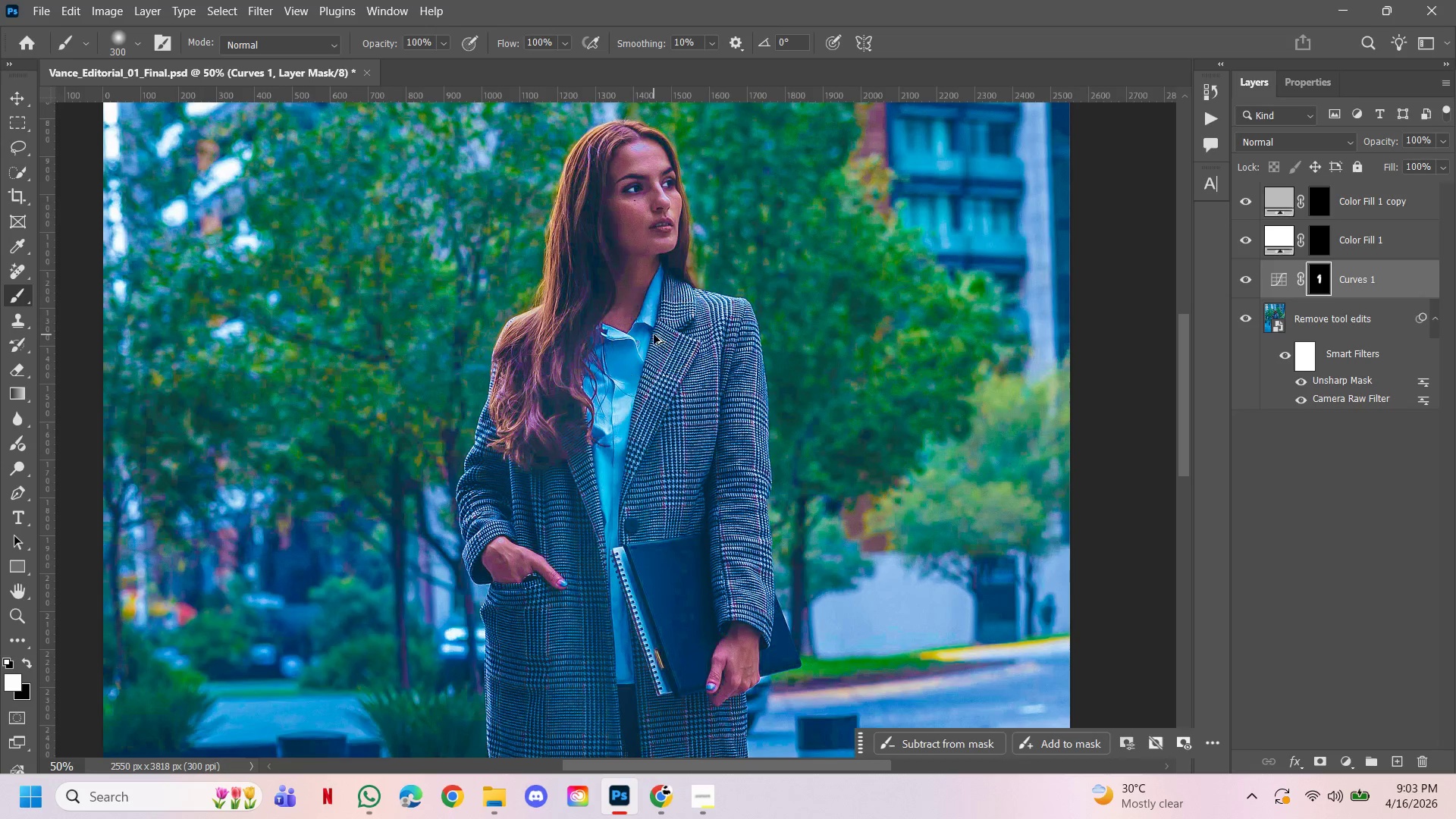 
key(Alt+Control+AltLeft)
 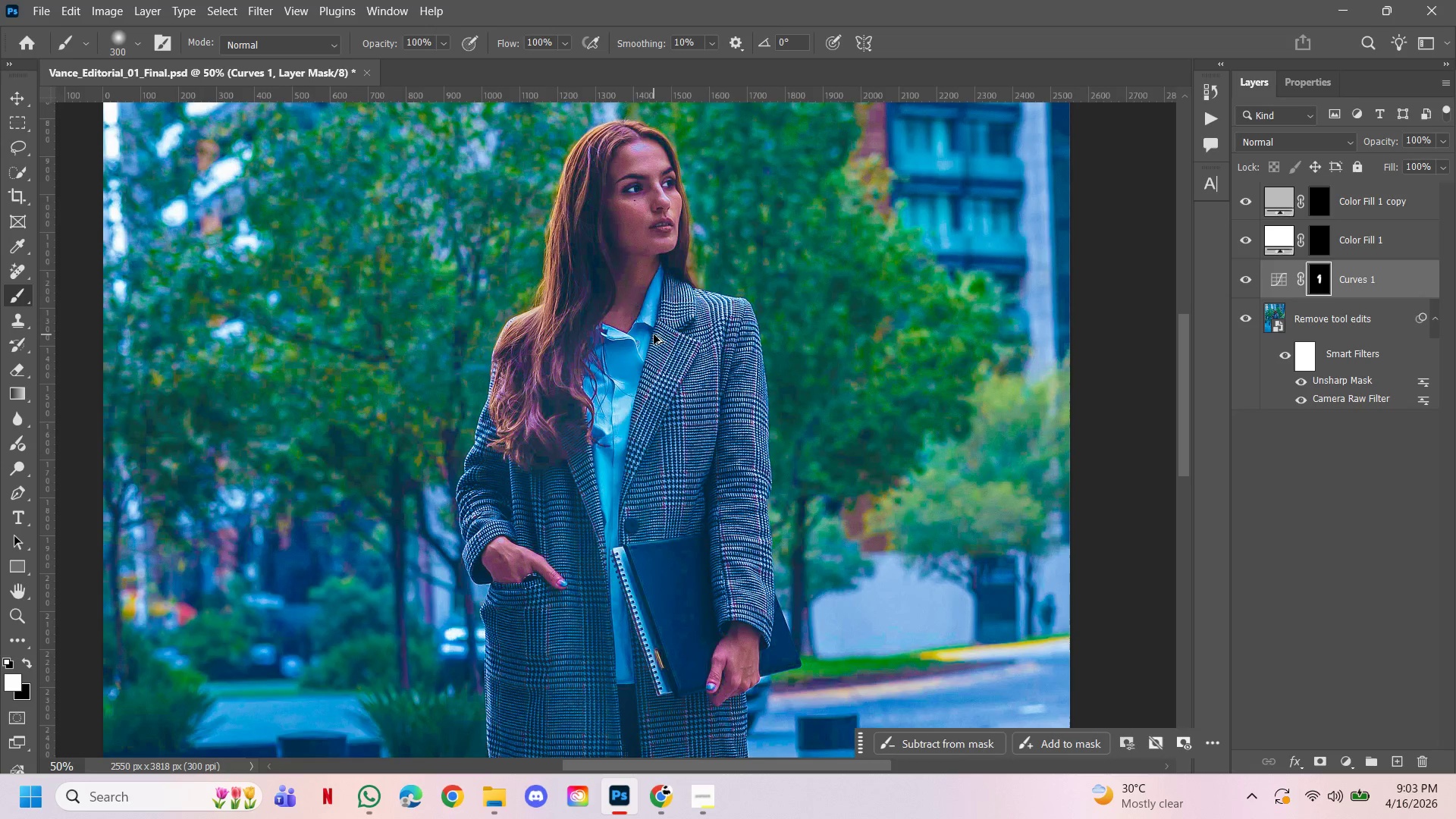 
key(Alt+Control+Z)
 